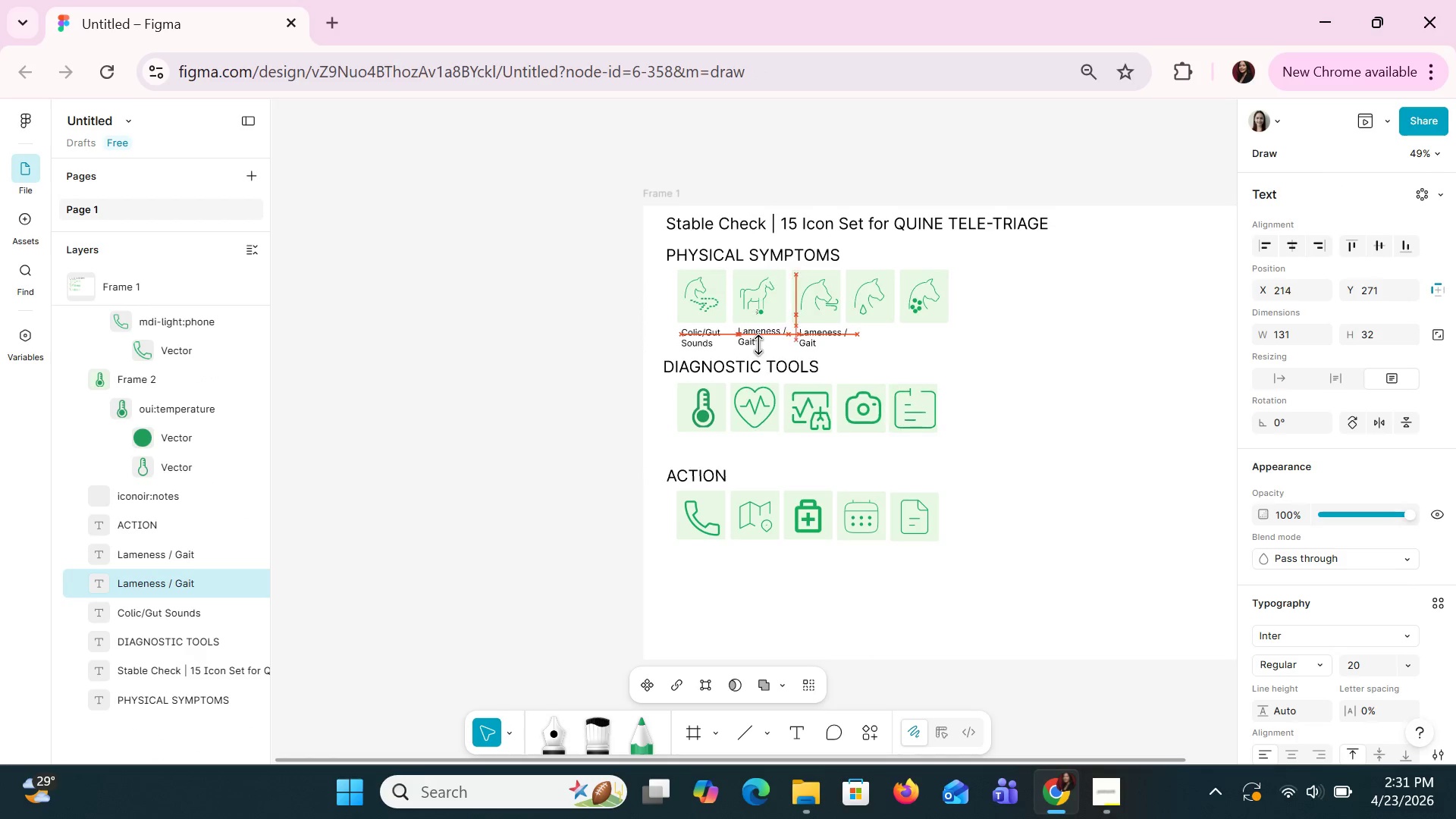 
key(ArrowLeft)
 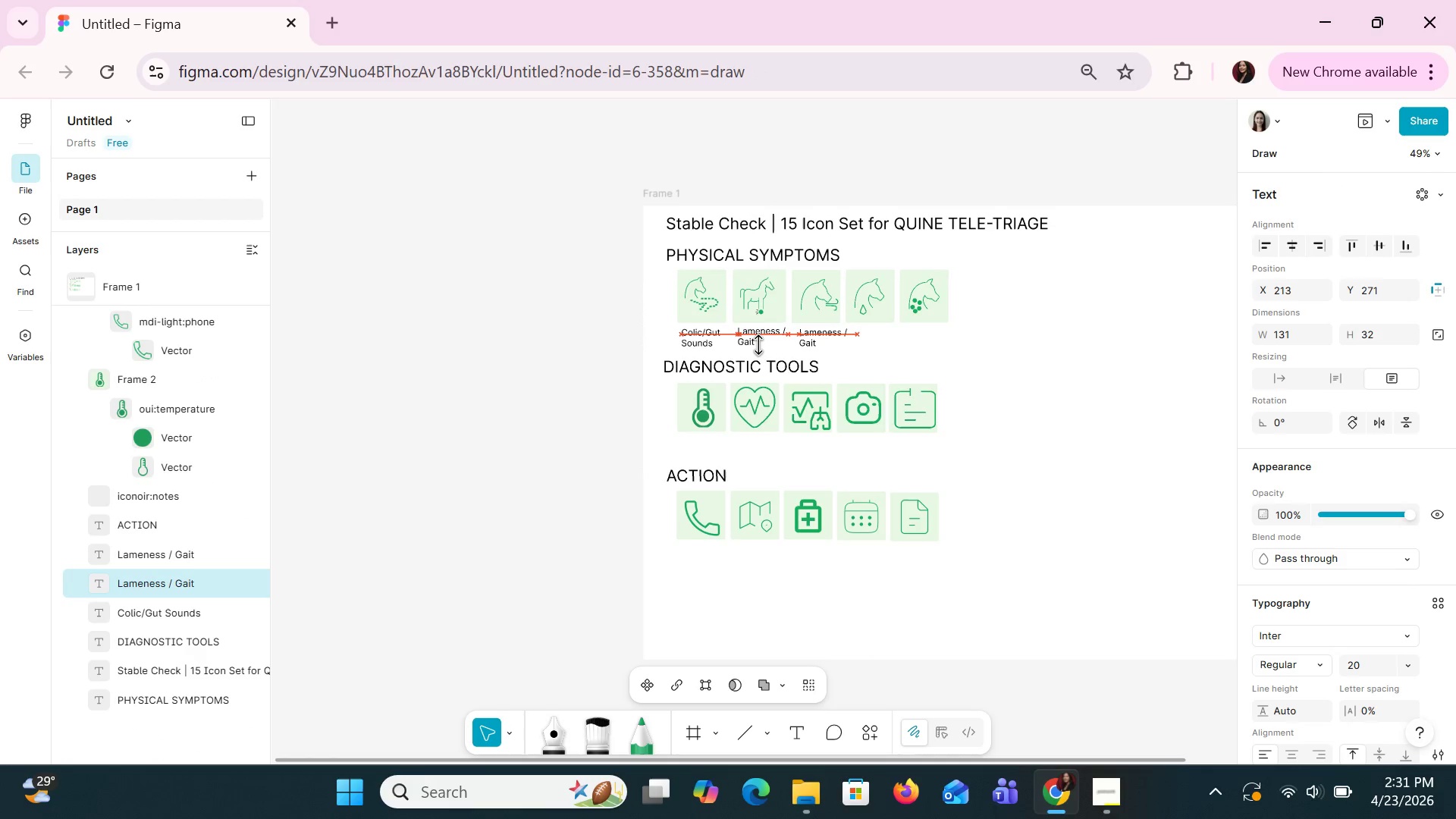 
key(ArrowLeft)
 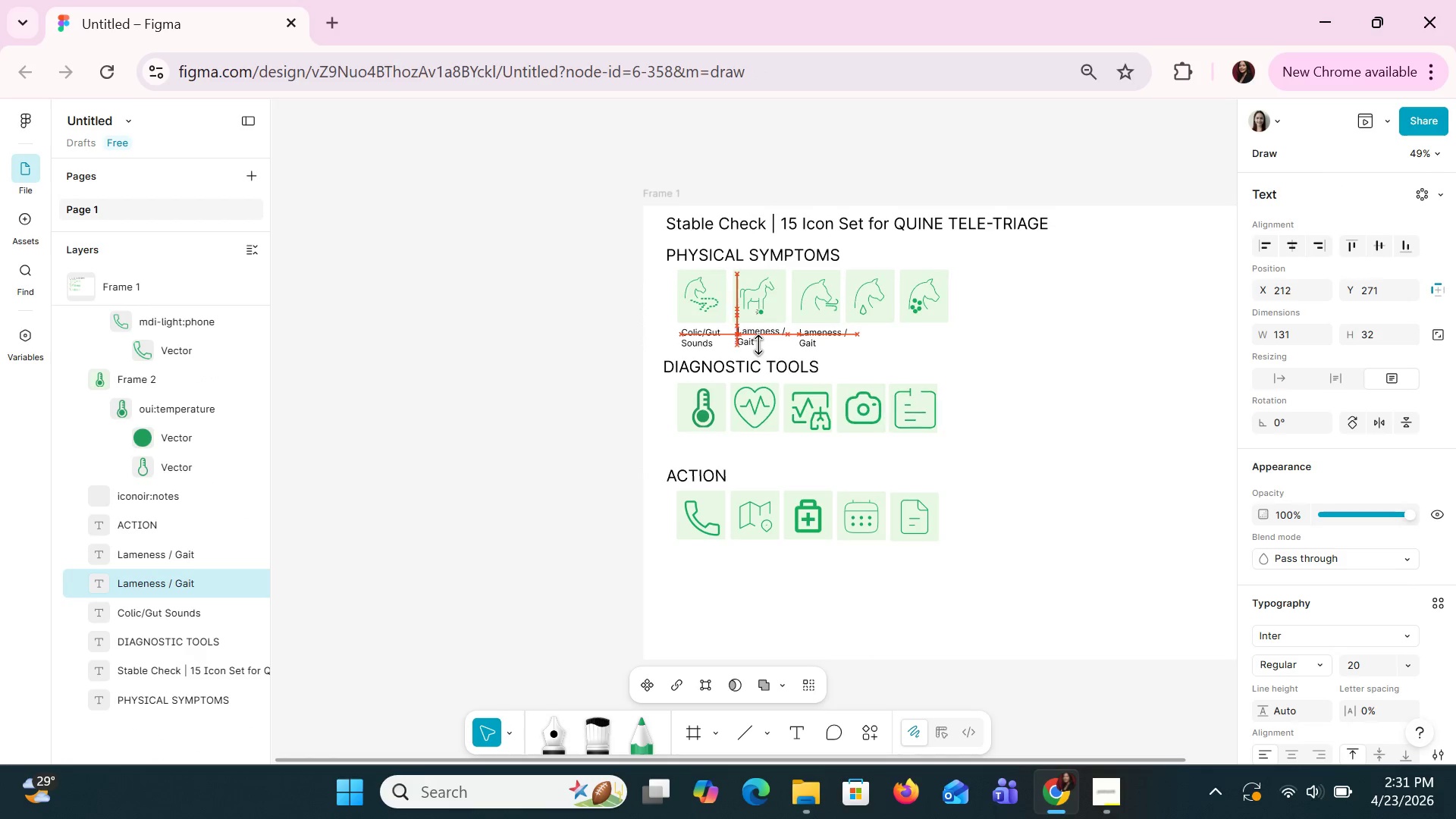 
key(ArrowLeft)
 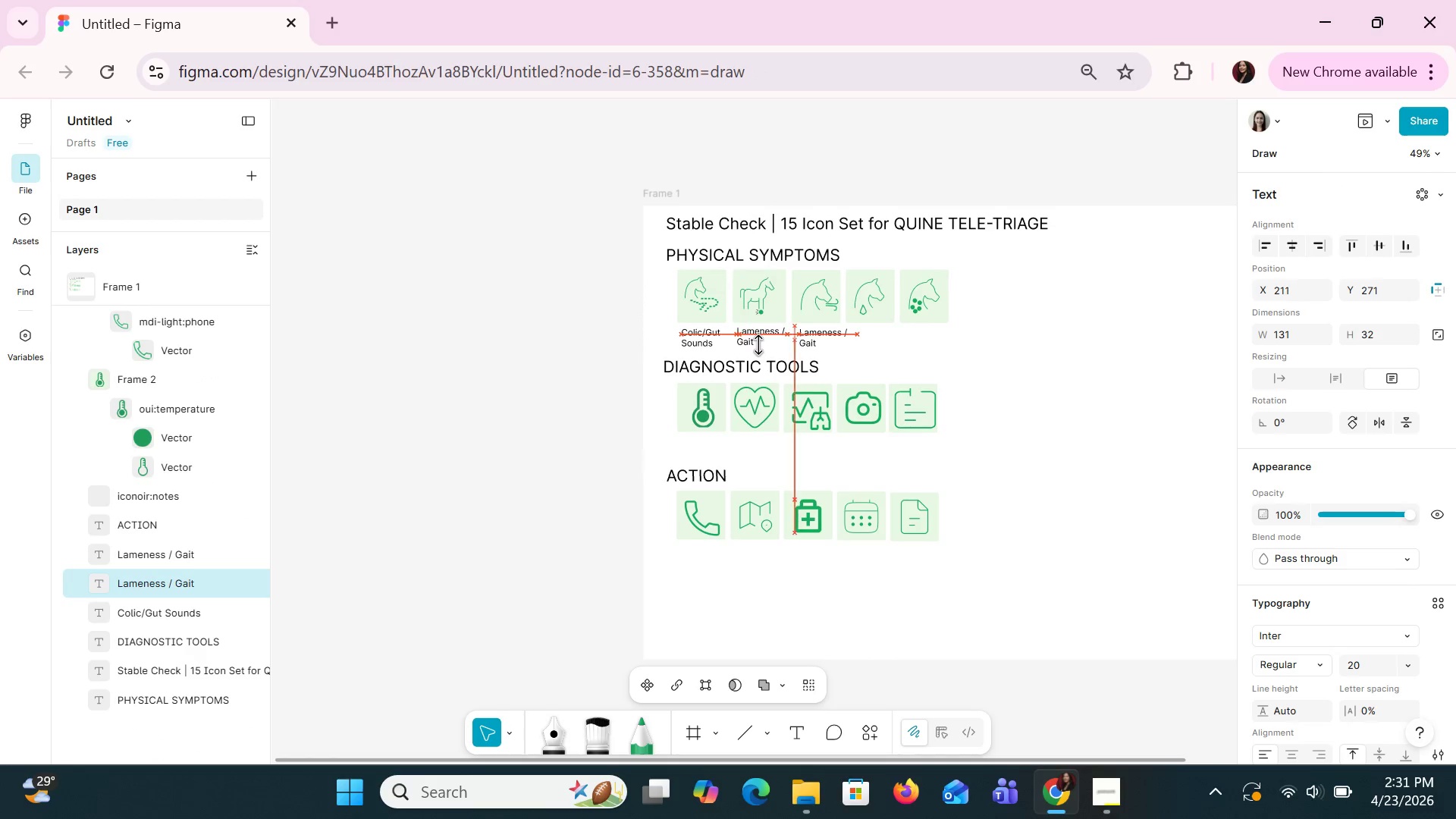 
key(ArrowLeft)
 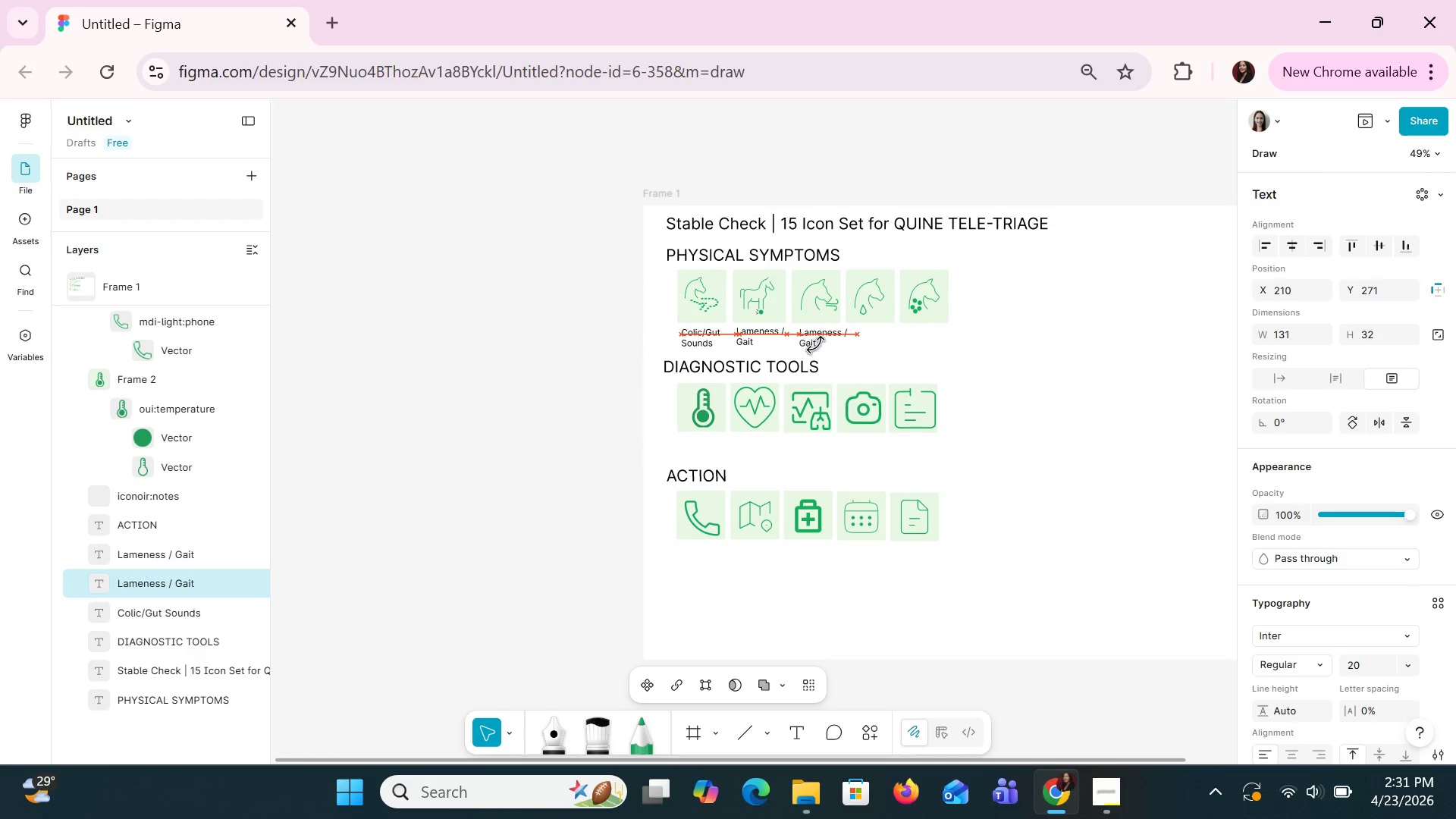 
left_click([825, 345])
 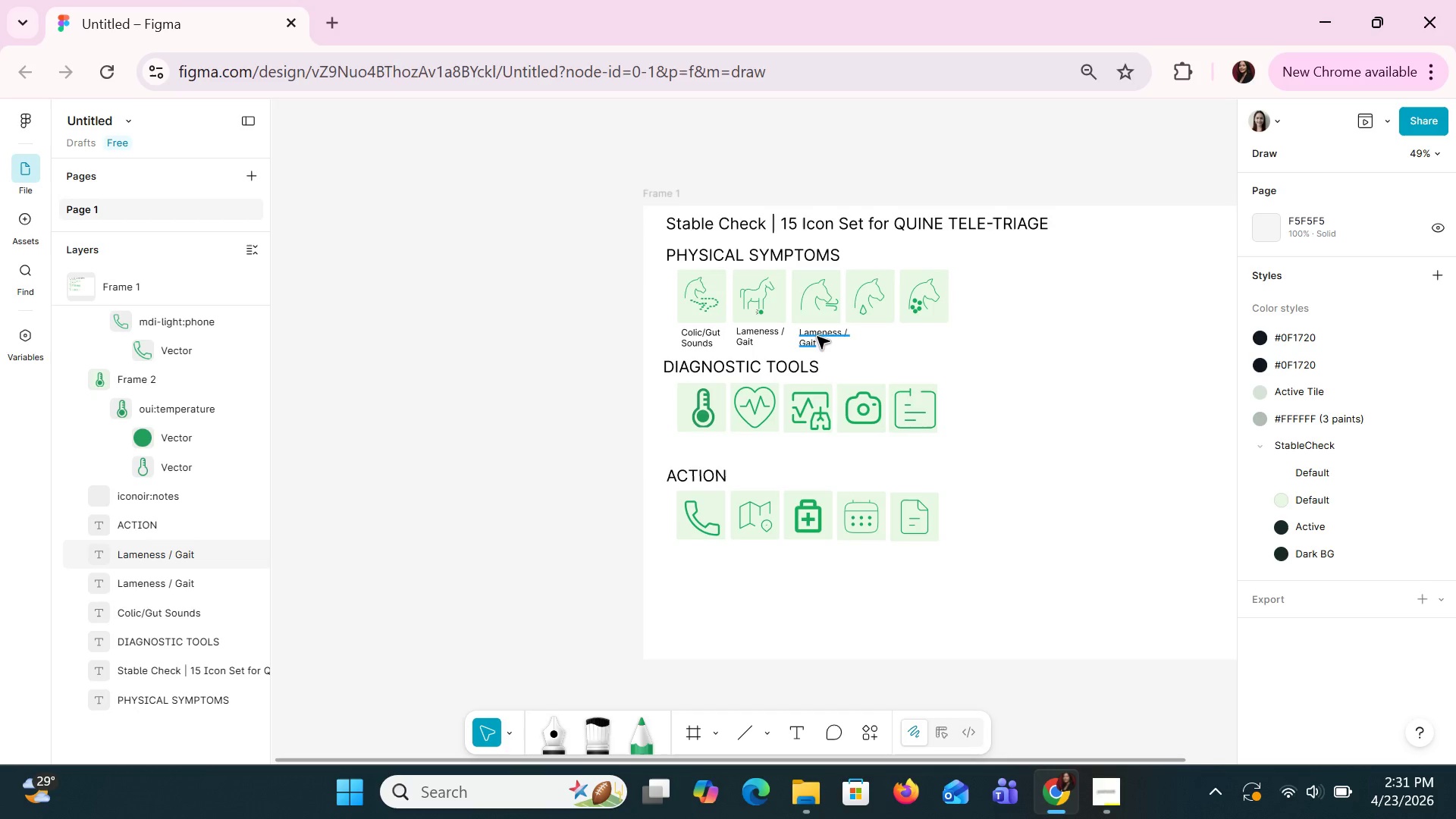 
double_click([817, 336])
 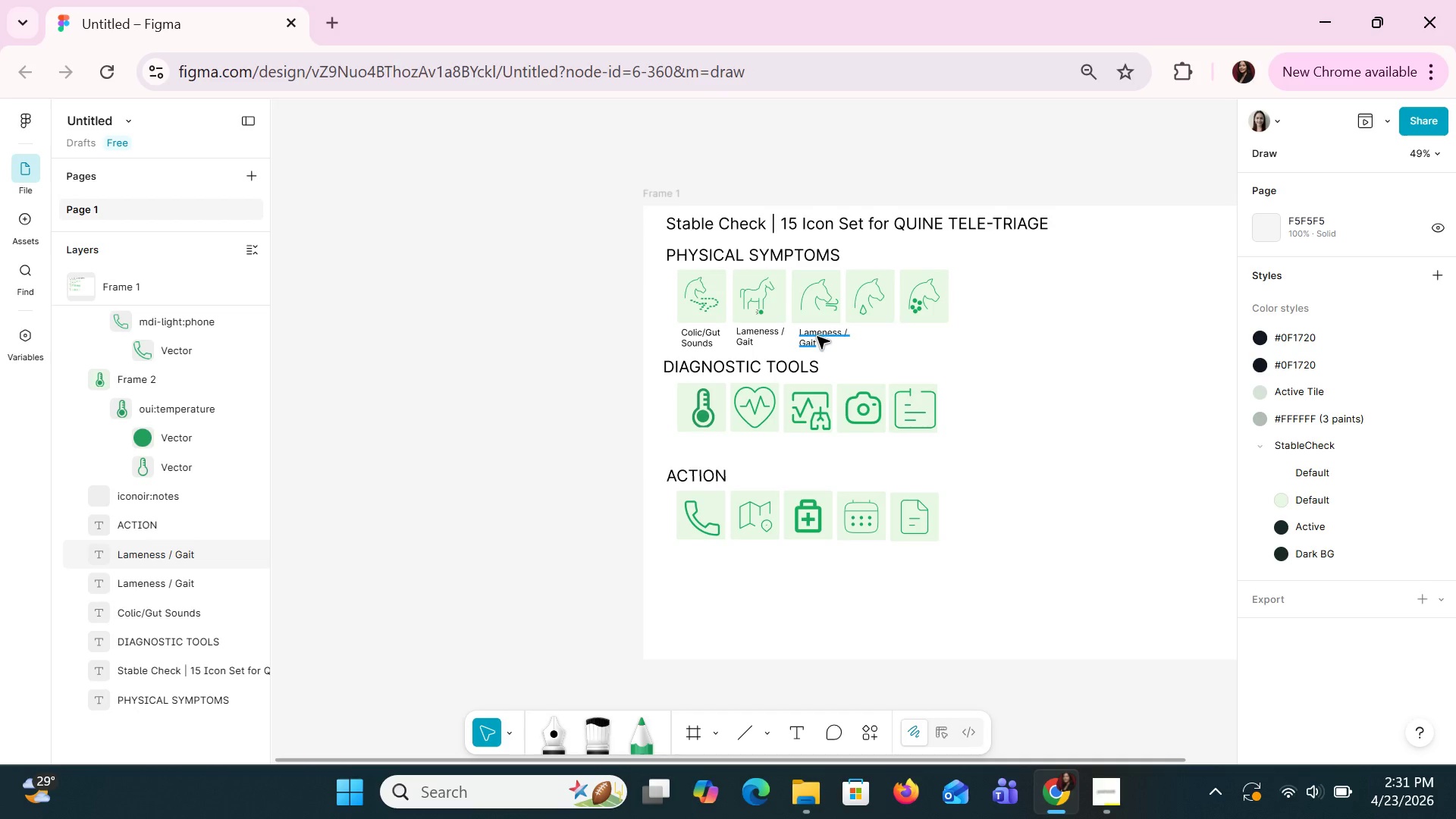 
triple_click([817, 336])
 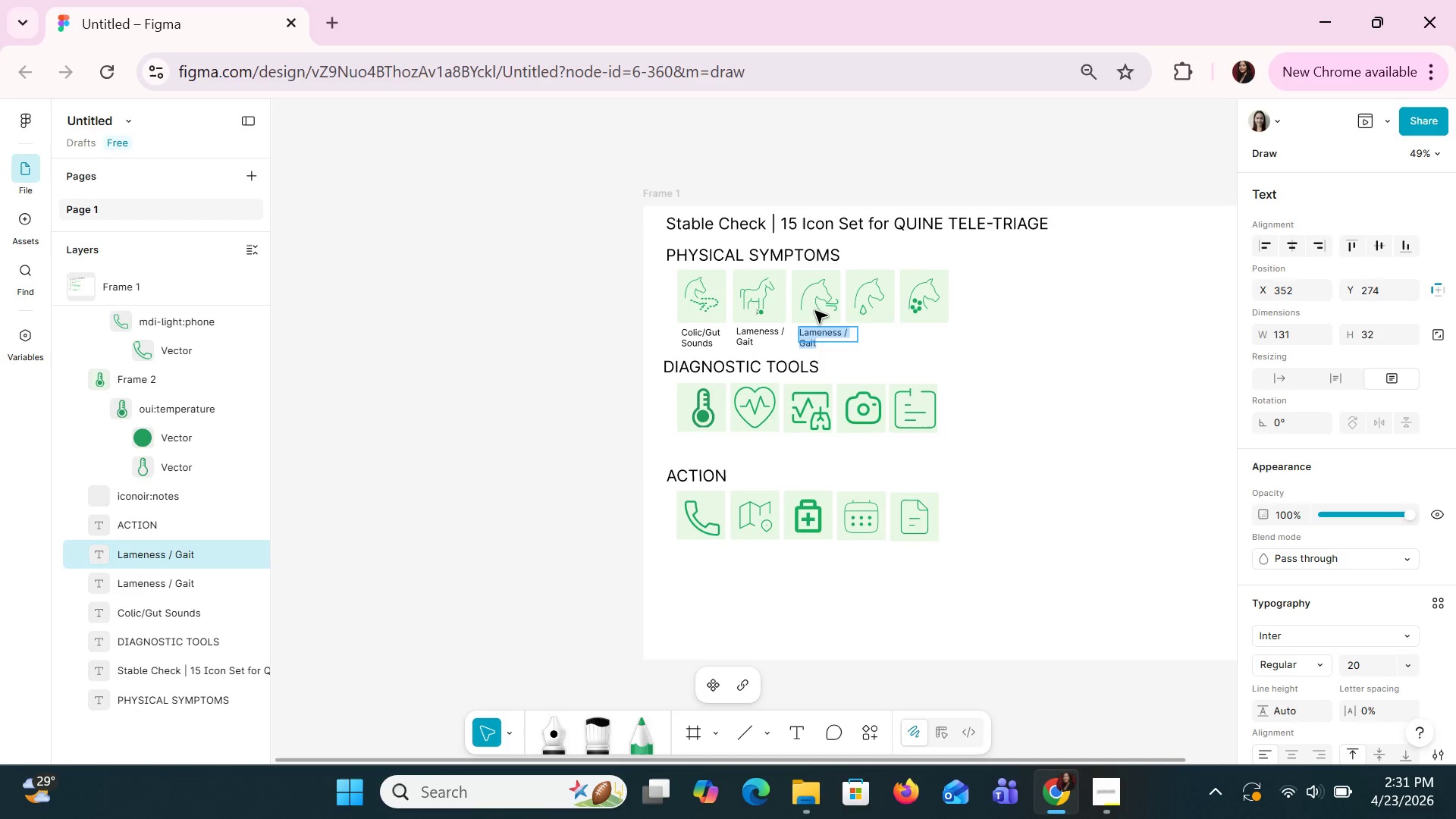 
type(Respira)
 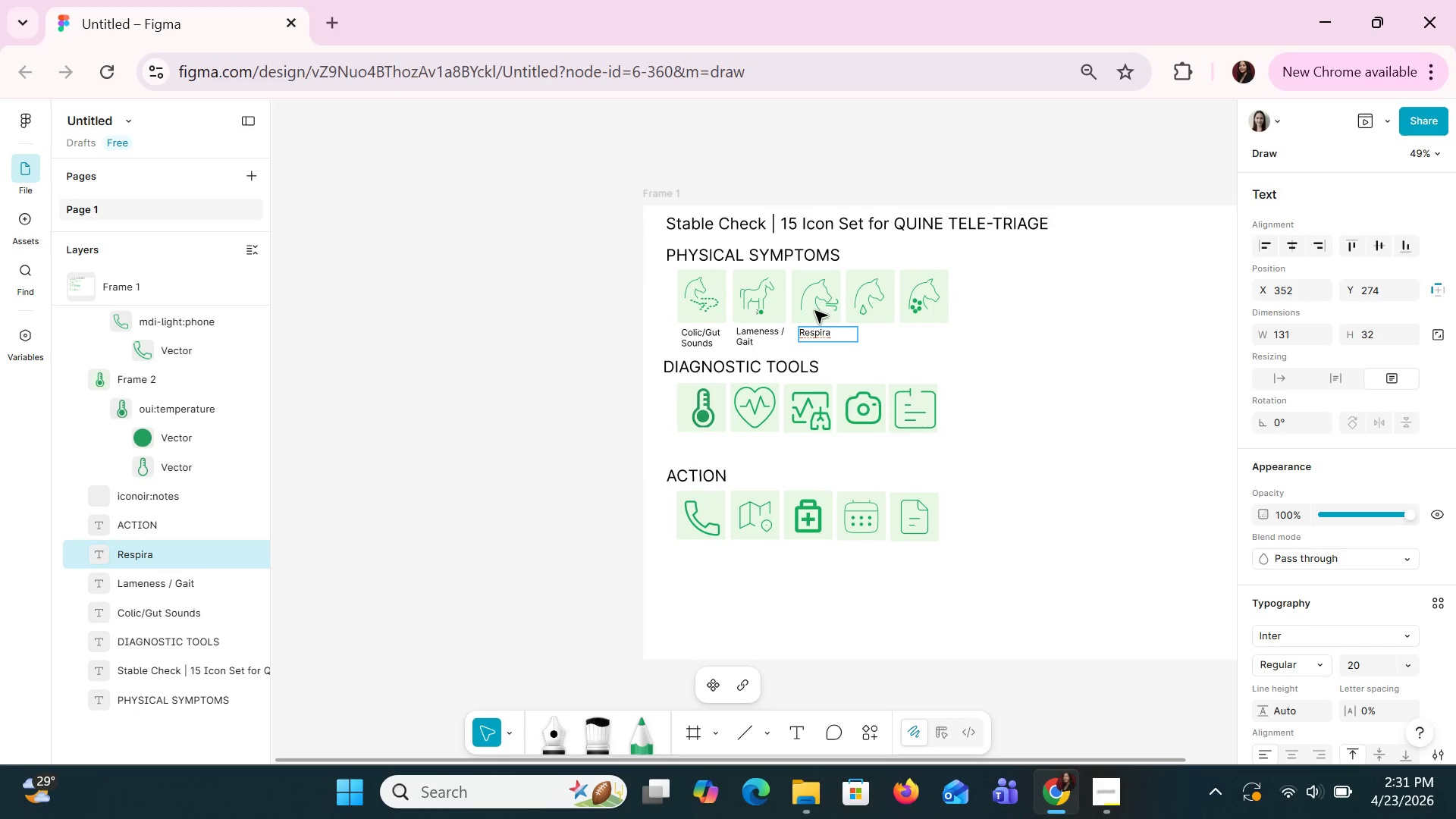 
wait(13.72)
 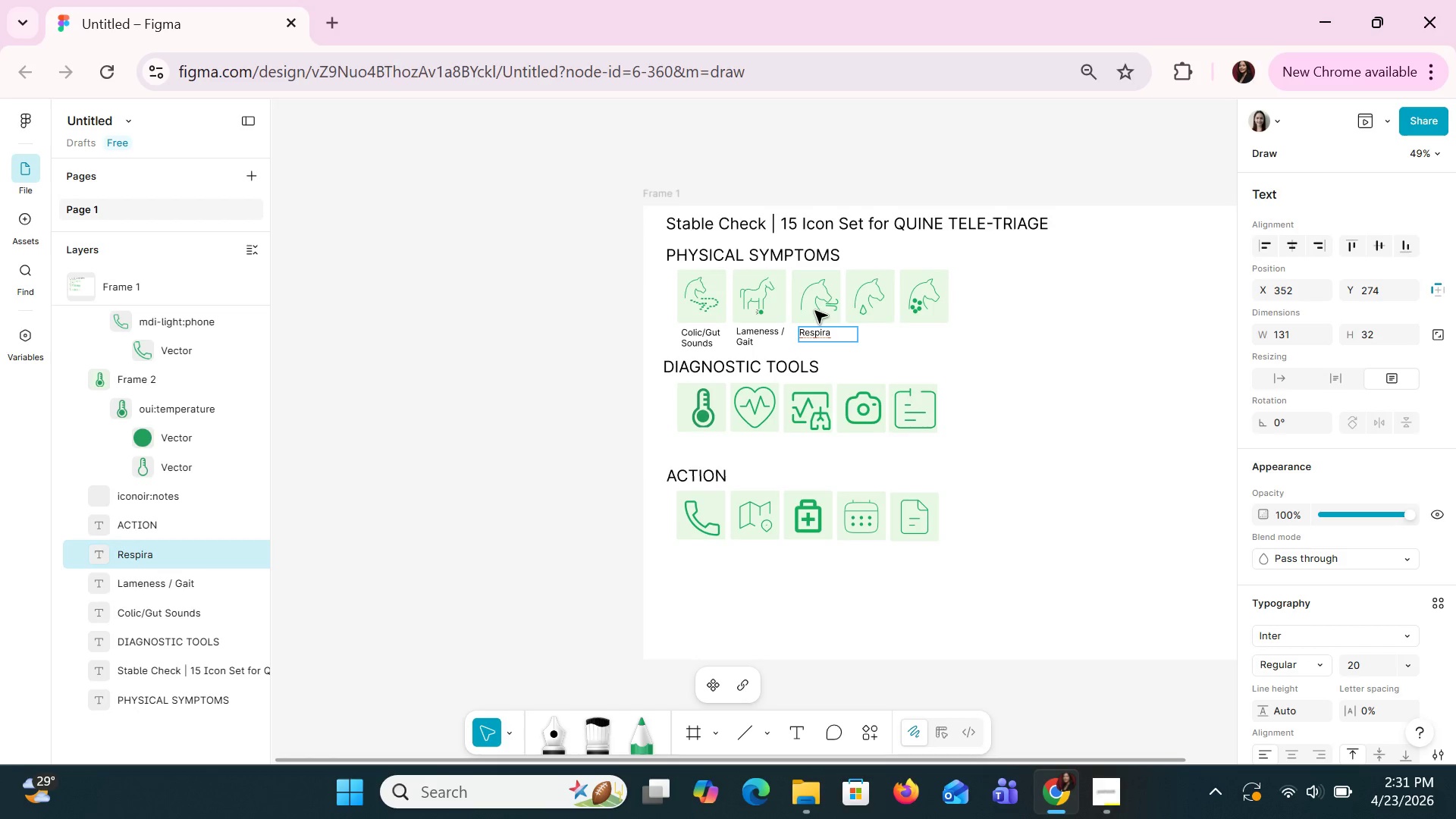 
type(o)
key(Backspace)
type(tory Distrees)
 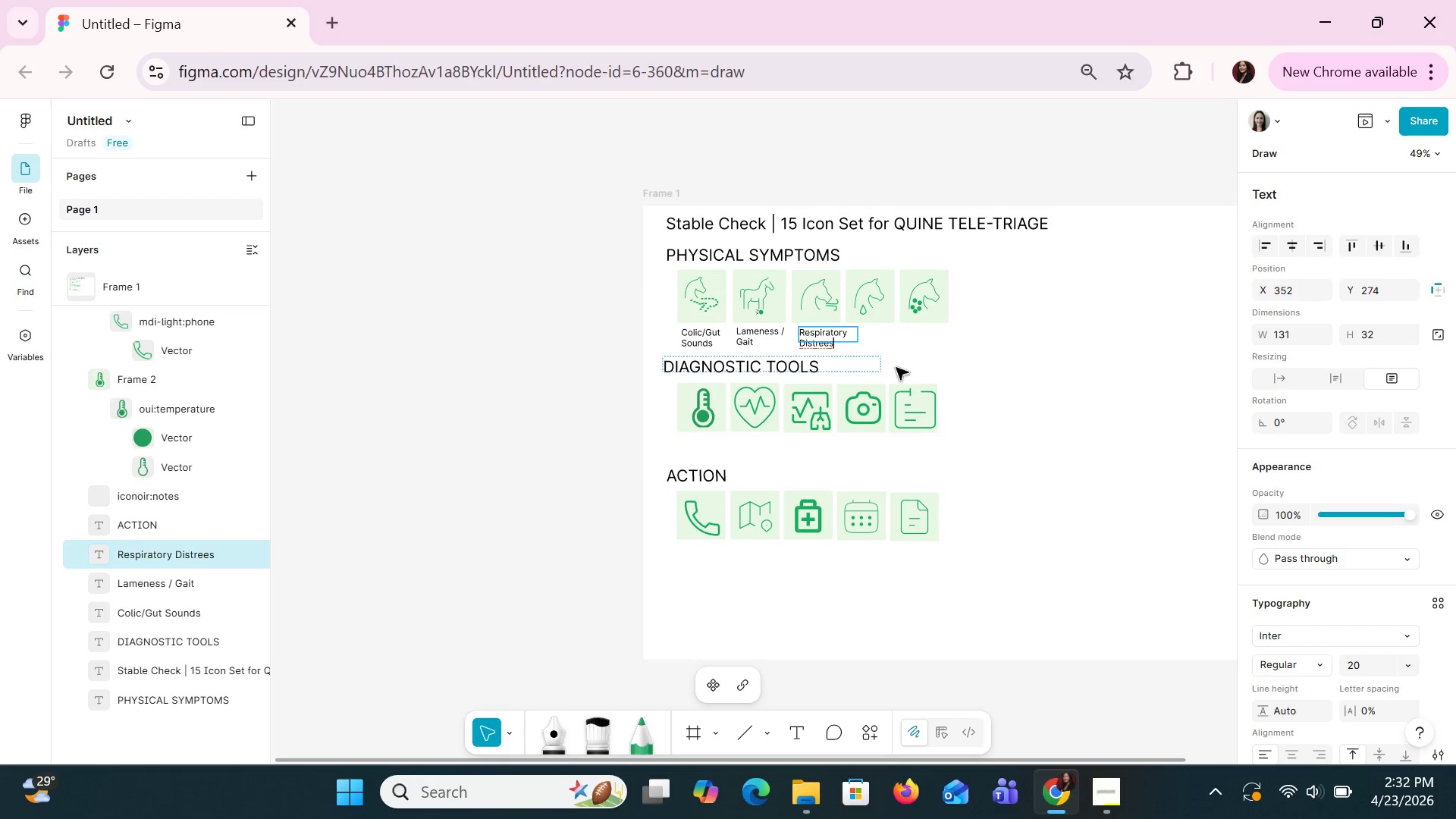 
left_click([906, 371])
 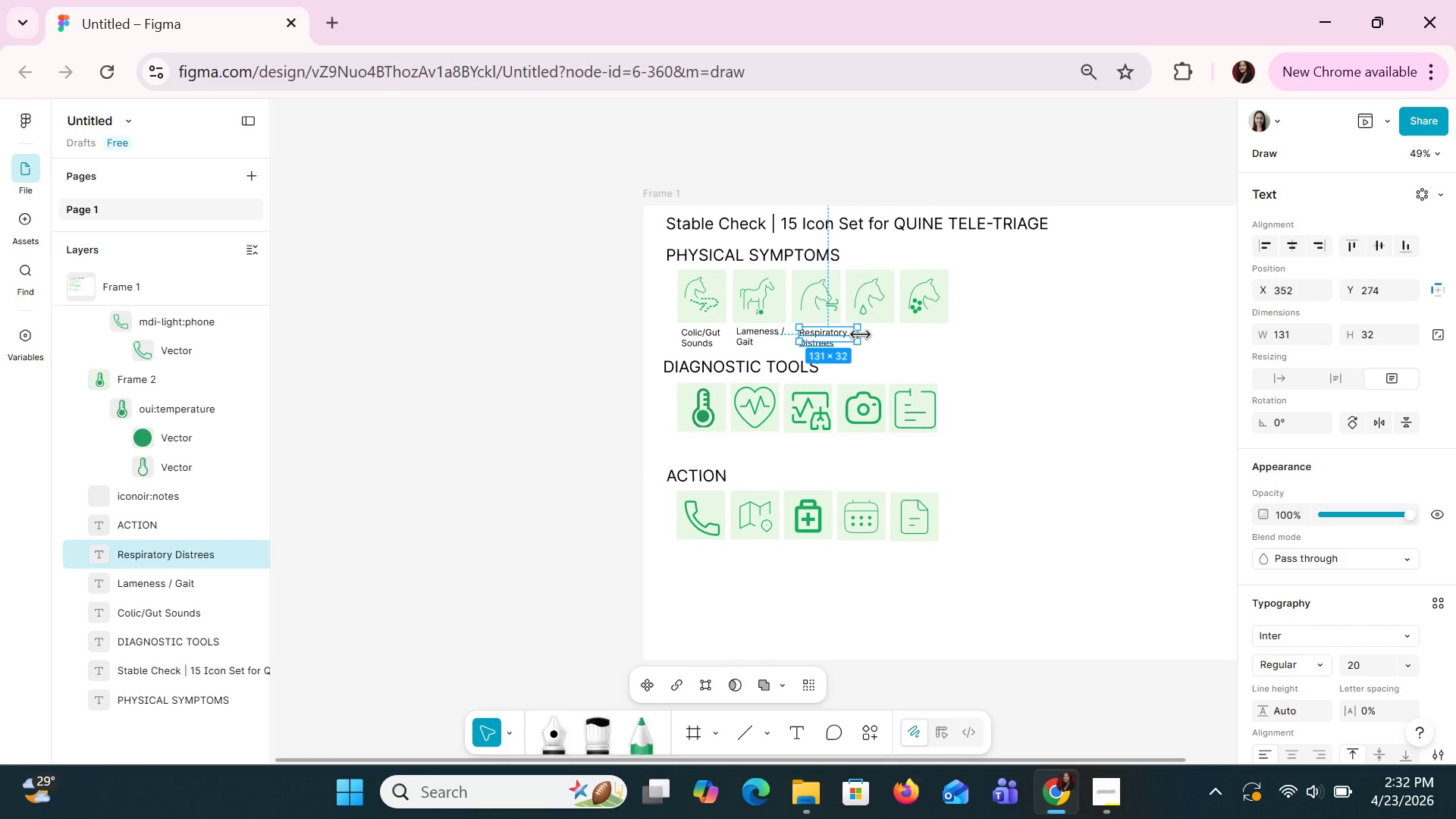 
left_click_drag(start_coordinate=[859, 332], to_coordinate=[854, 332])
 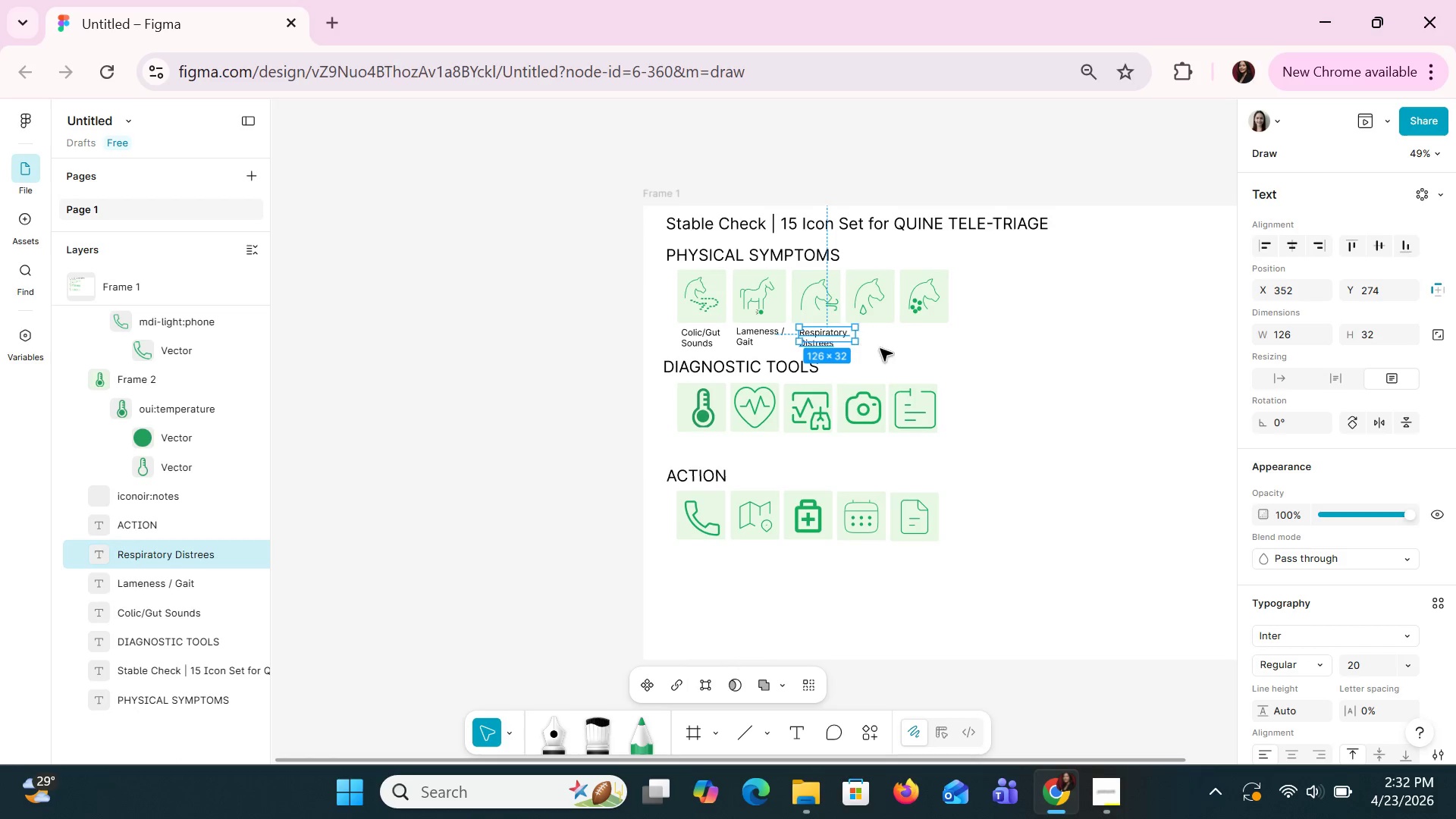 
left_click([881, 349])
 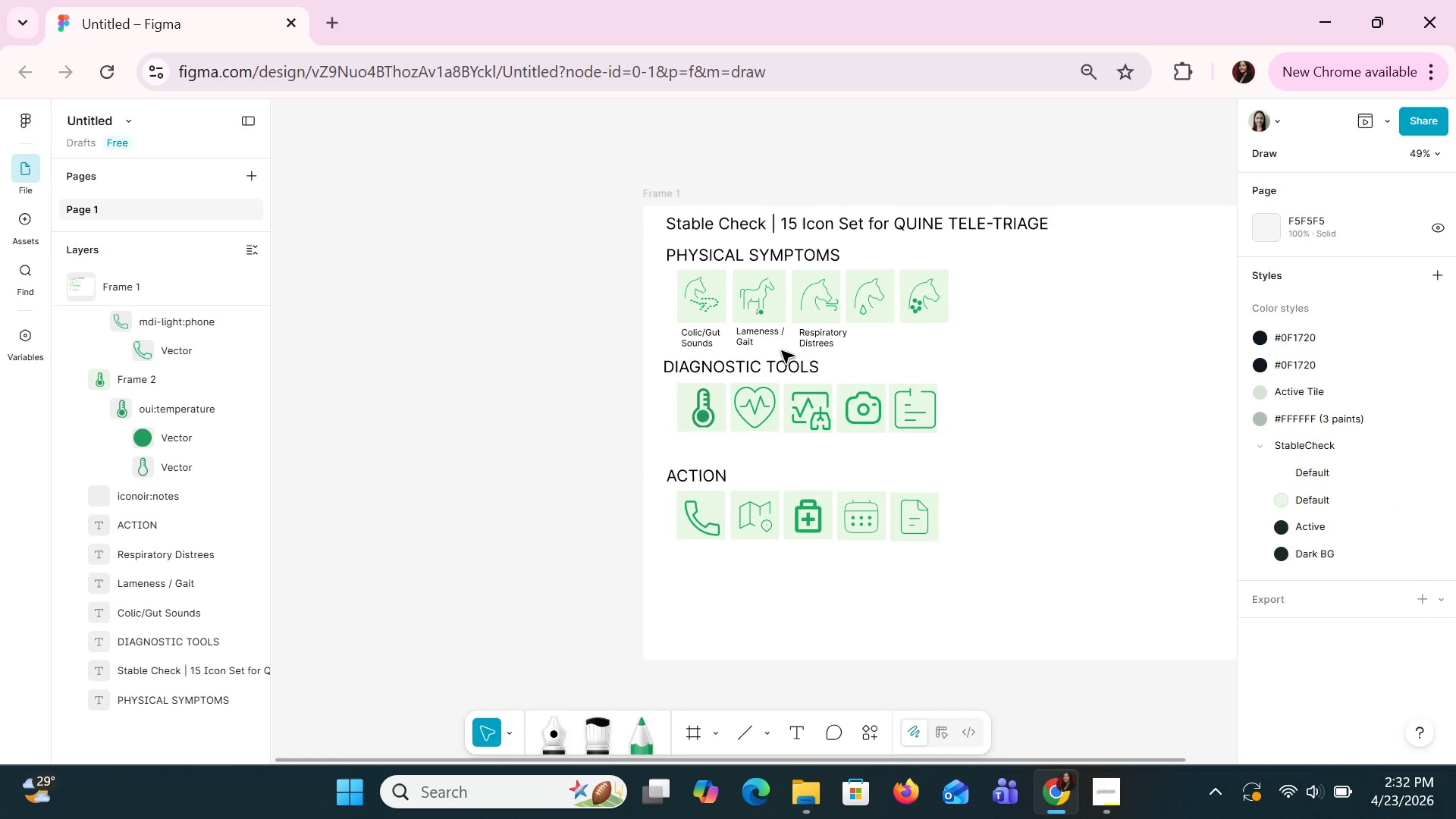 
double_click([777, 334])
 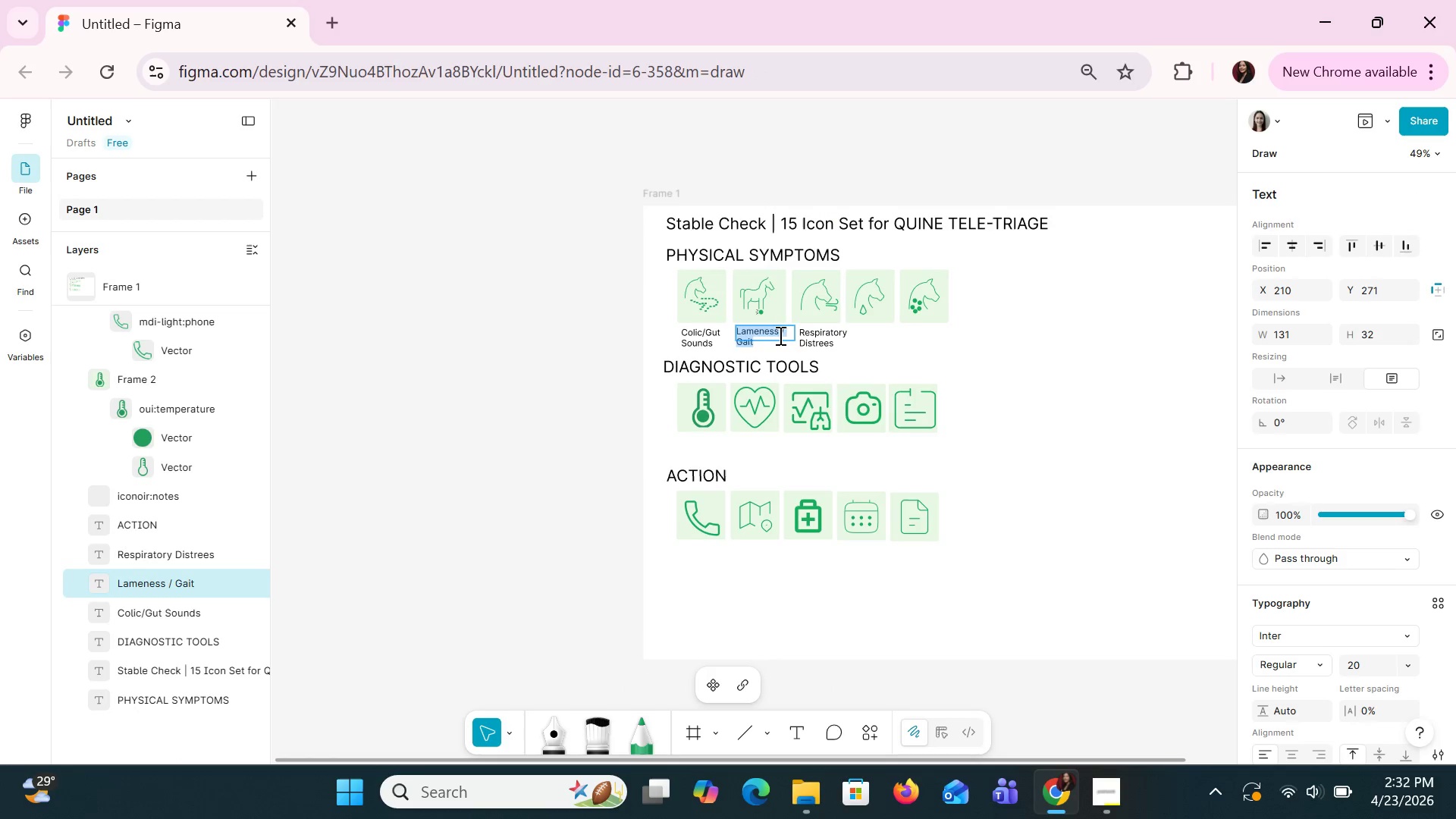 
triple_click([785, 338])
 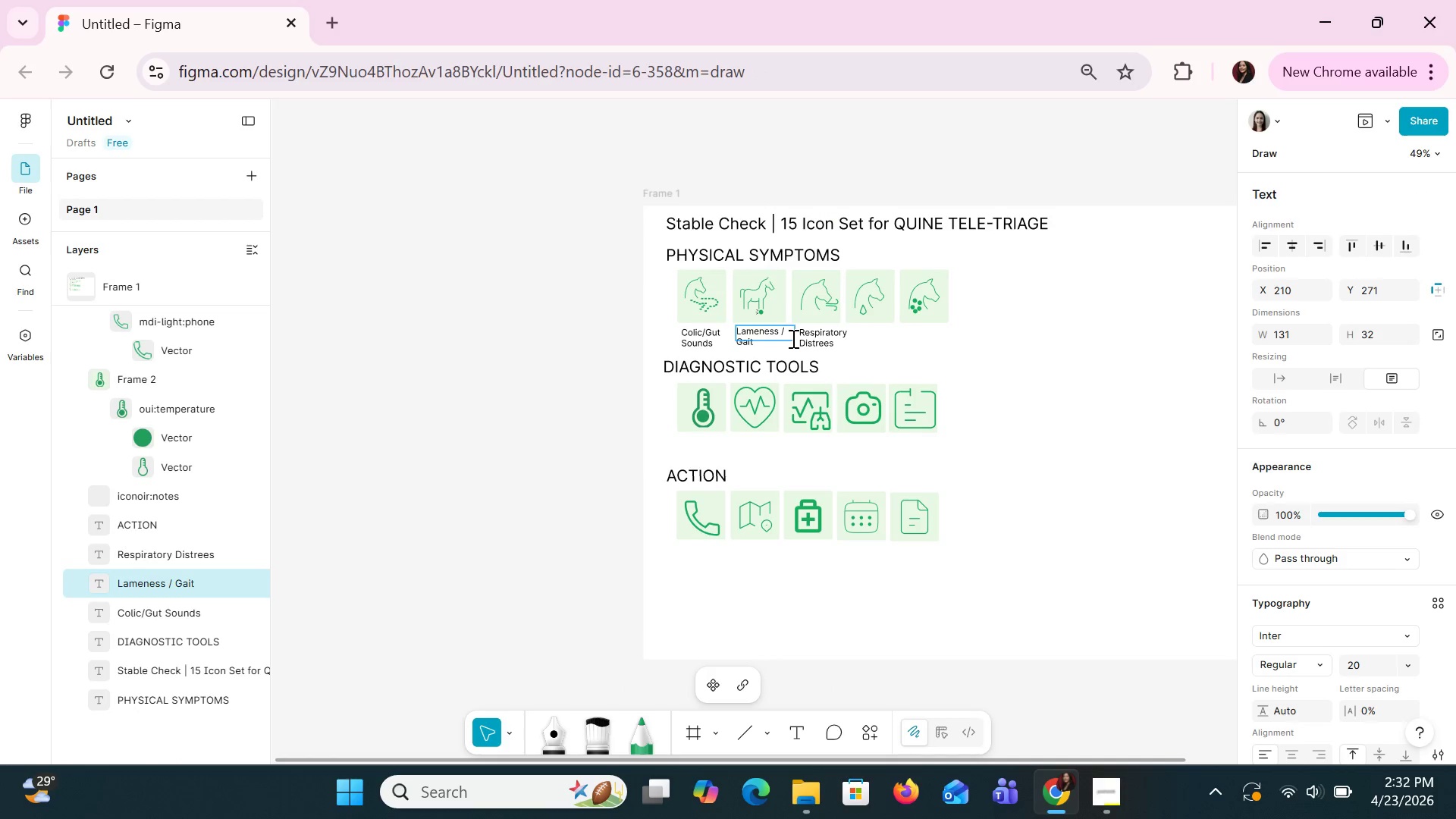 
key(ArrowUp)
 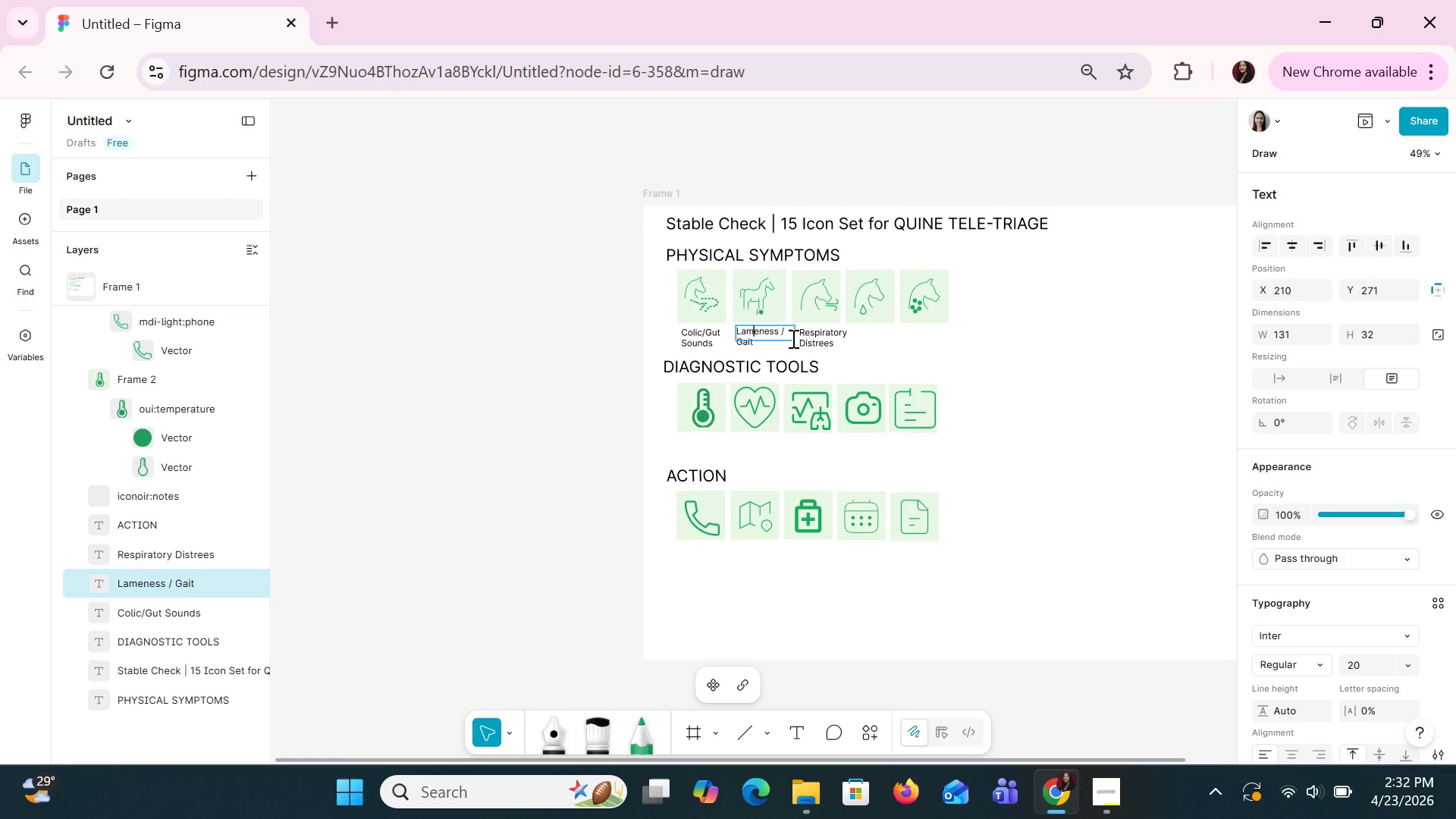 
key(ArrowRight)
 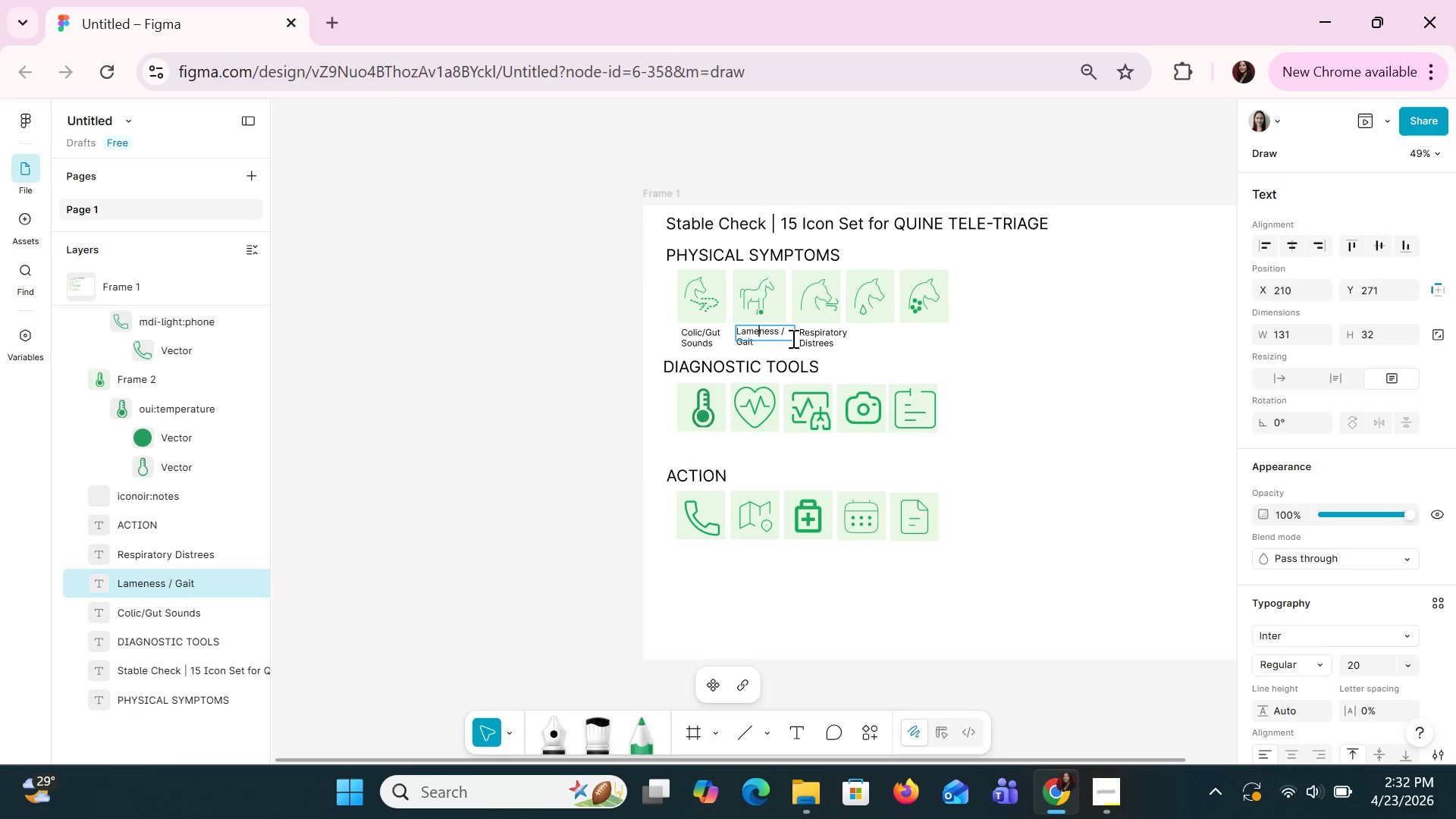 
key(ArrowRight)
 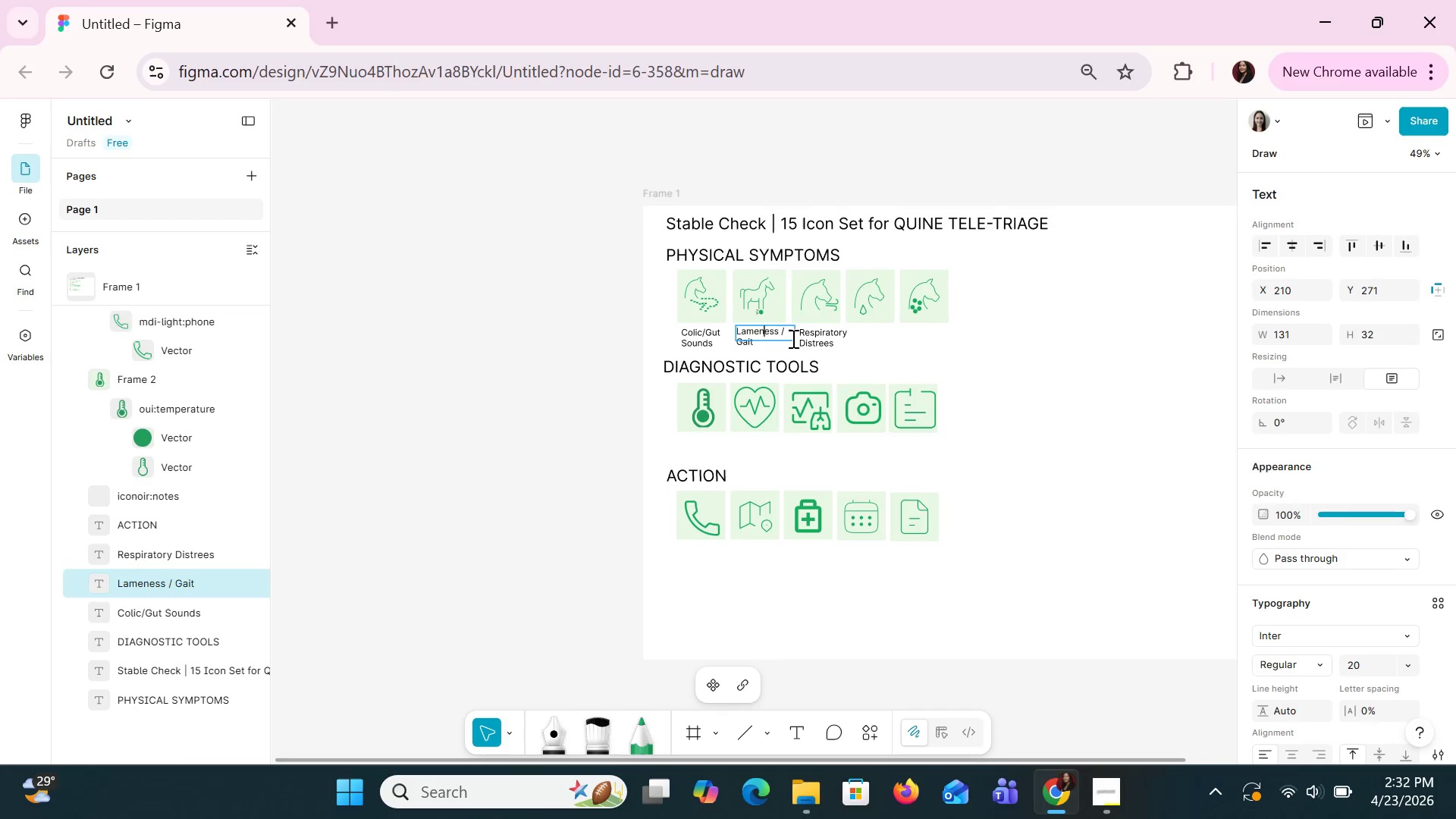 
key(ArrowRight)
 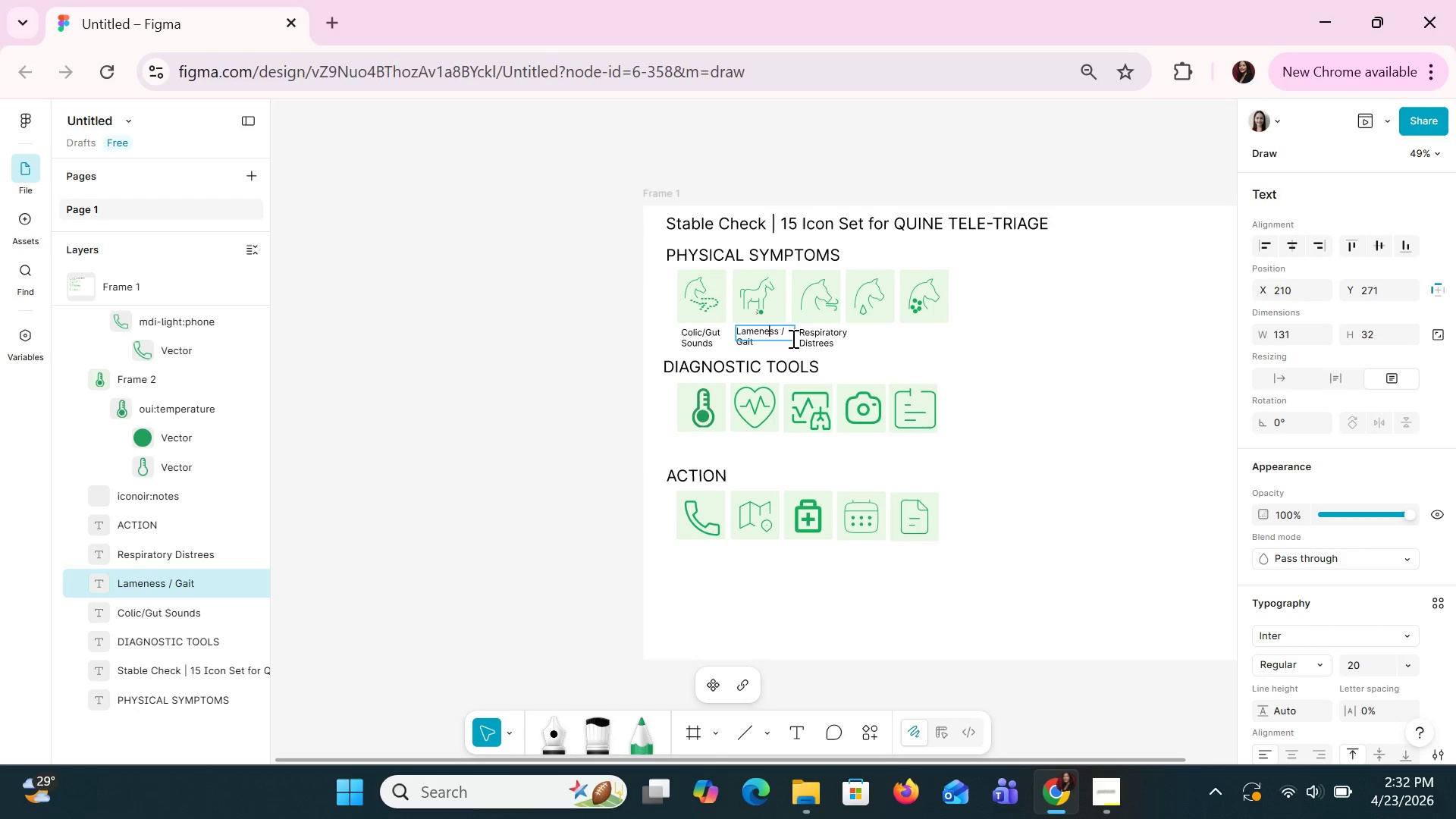 
key(ArrowRight)
 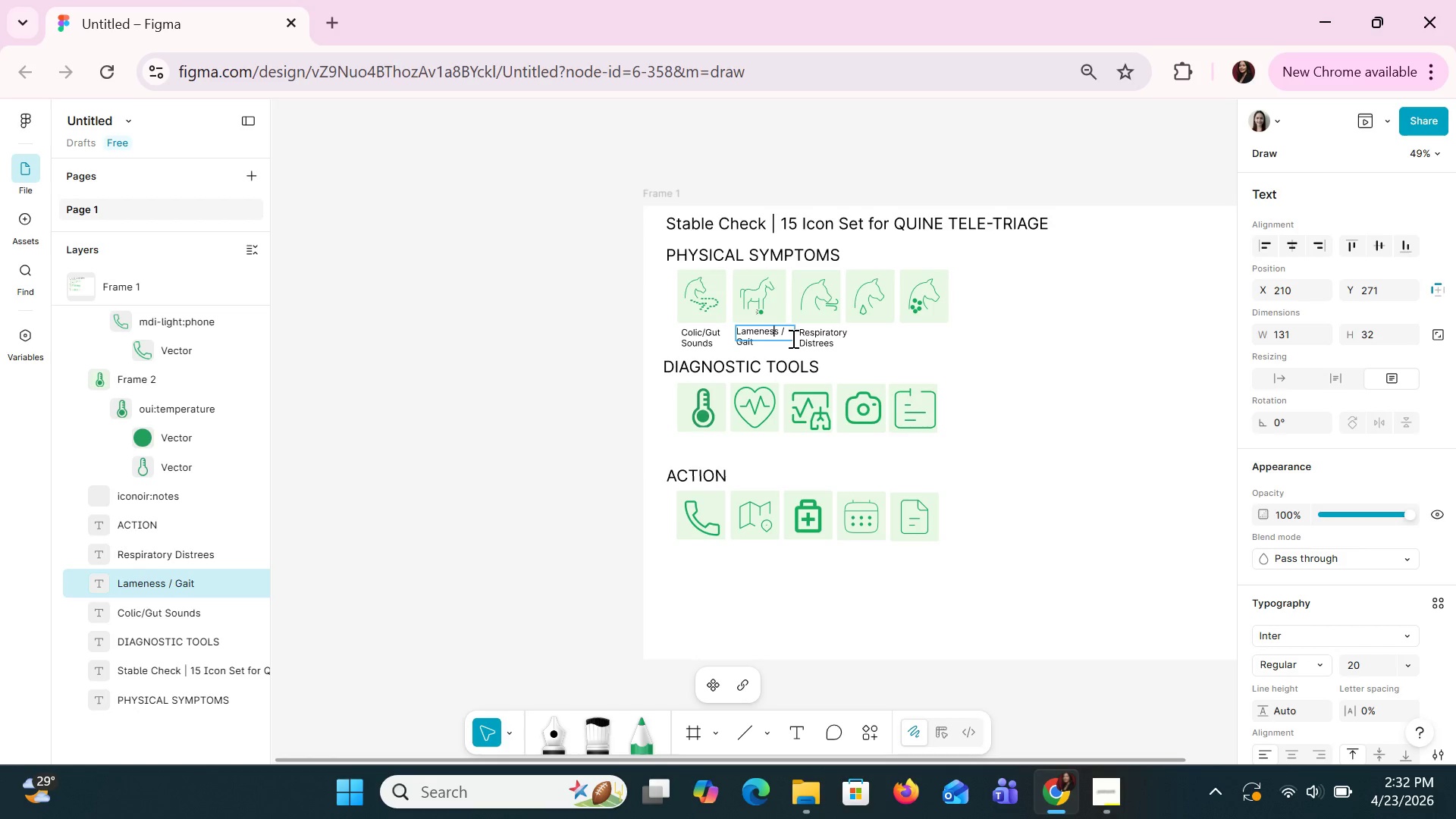 
key(ArrowRight)
 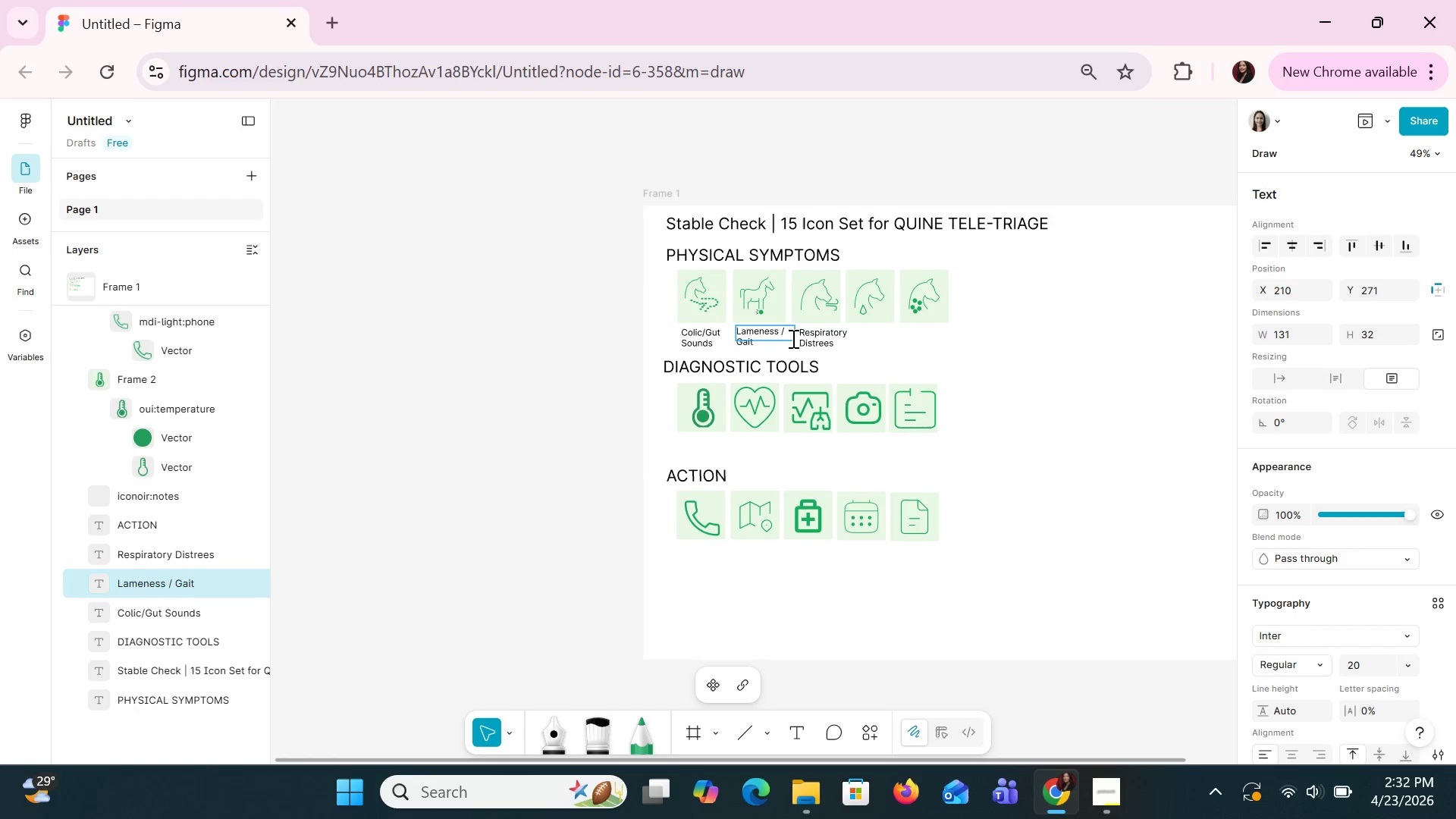 
key(Delete)
 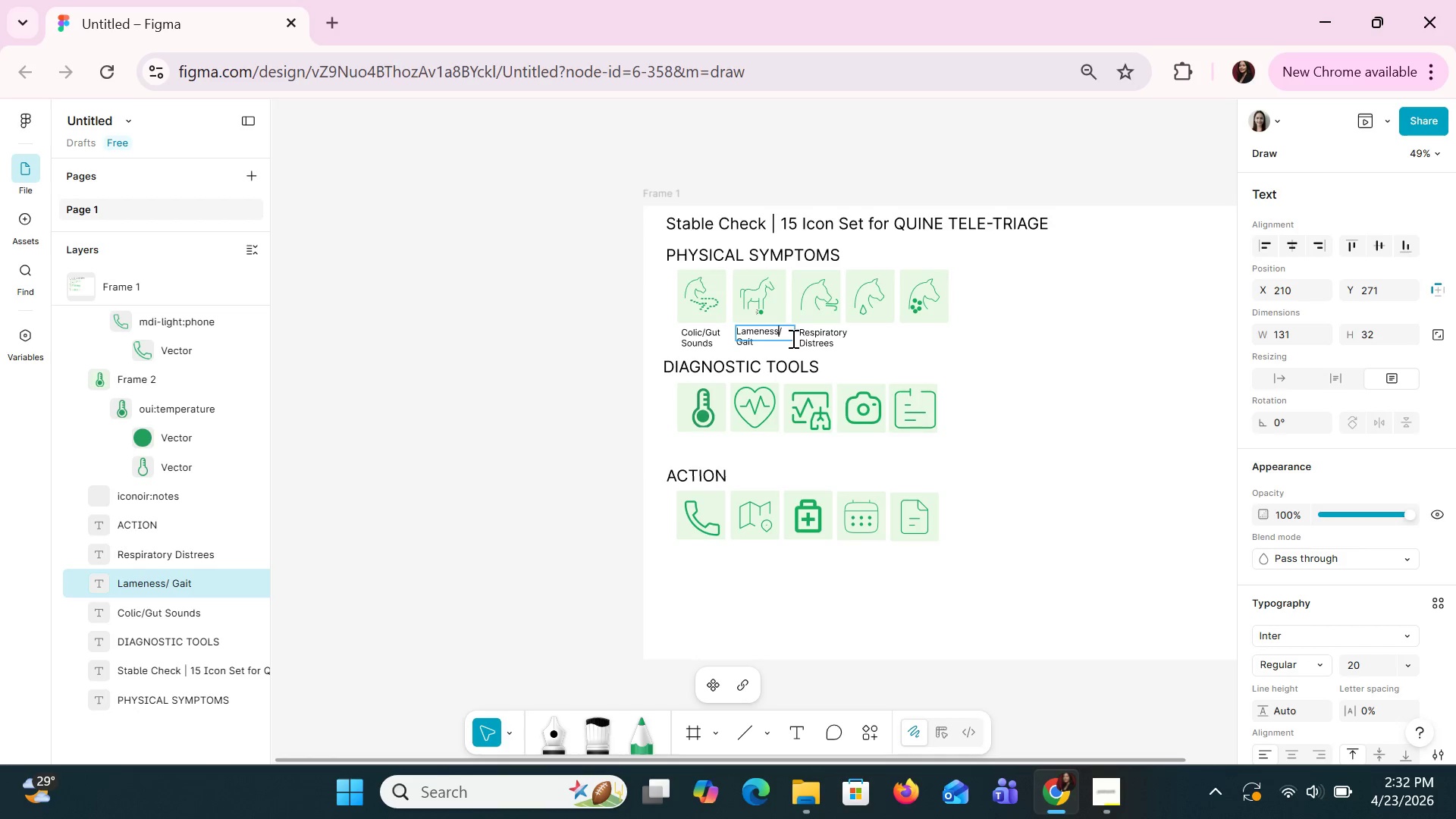 
key(ArrowRight)
 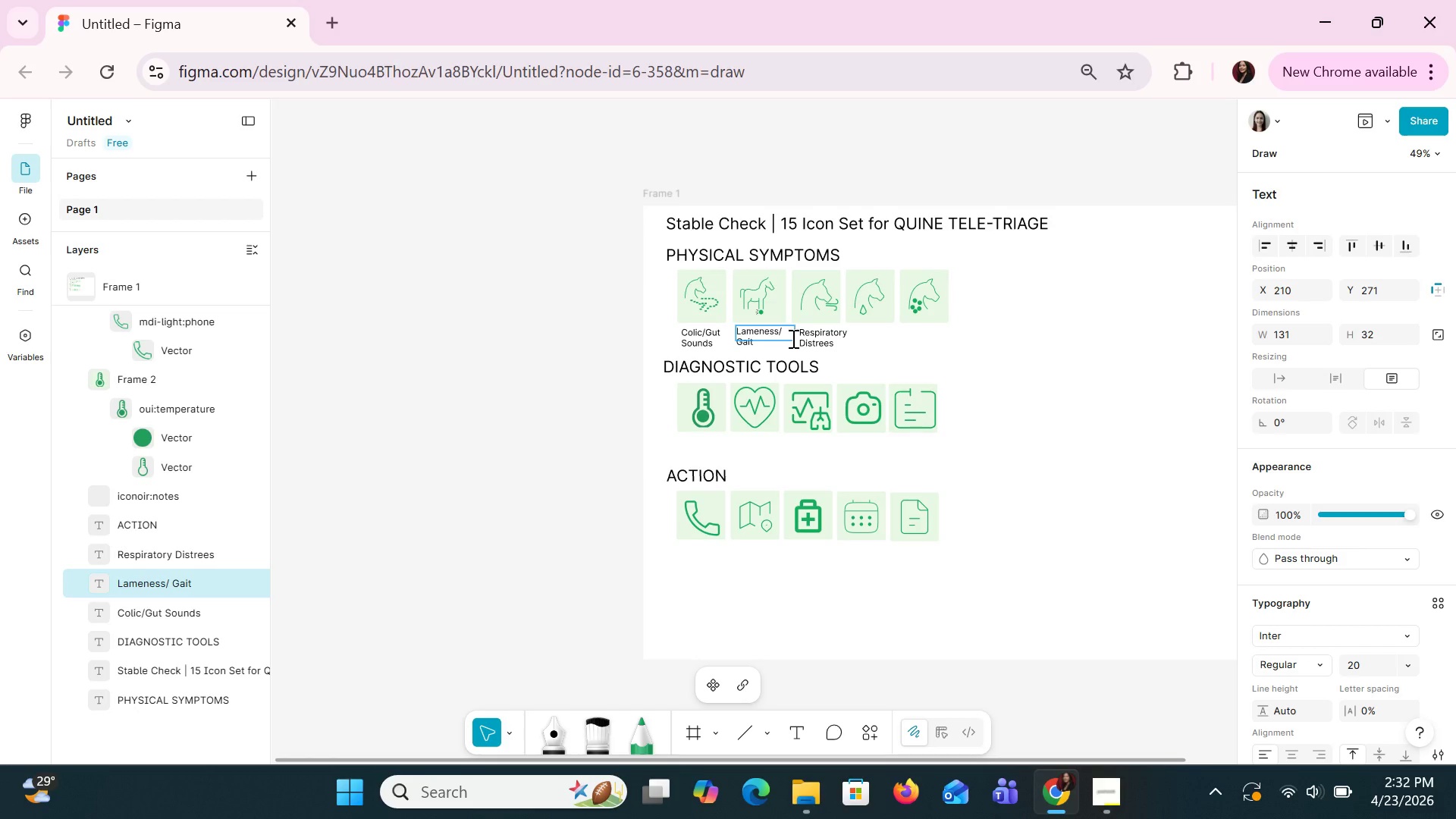 
left_click([889, 340])
 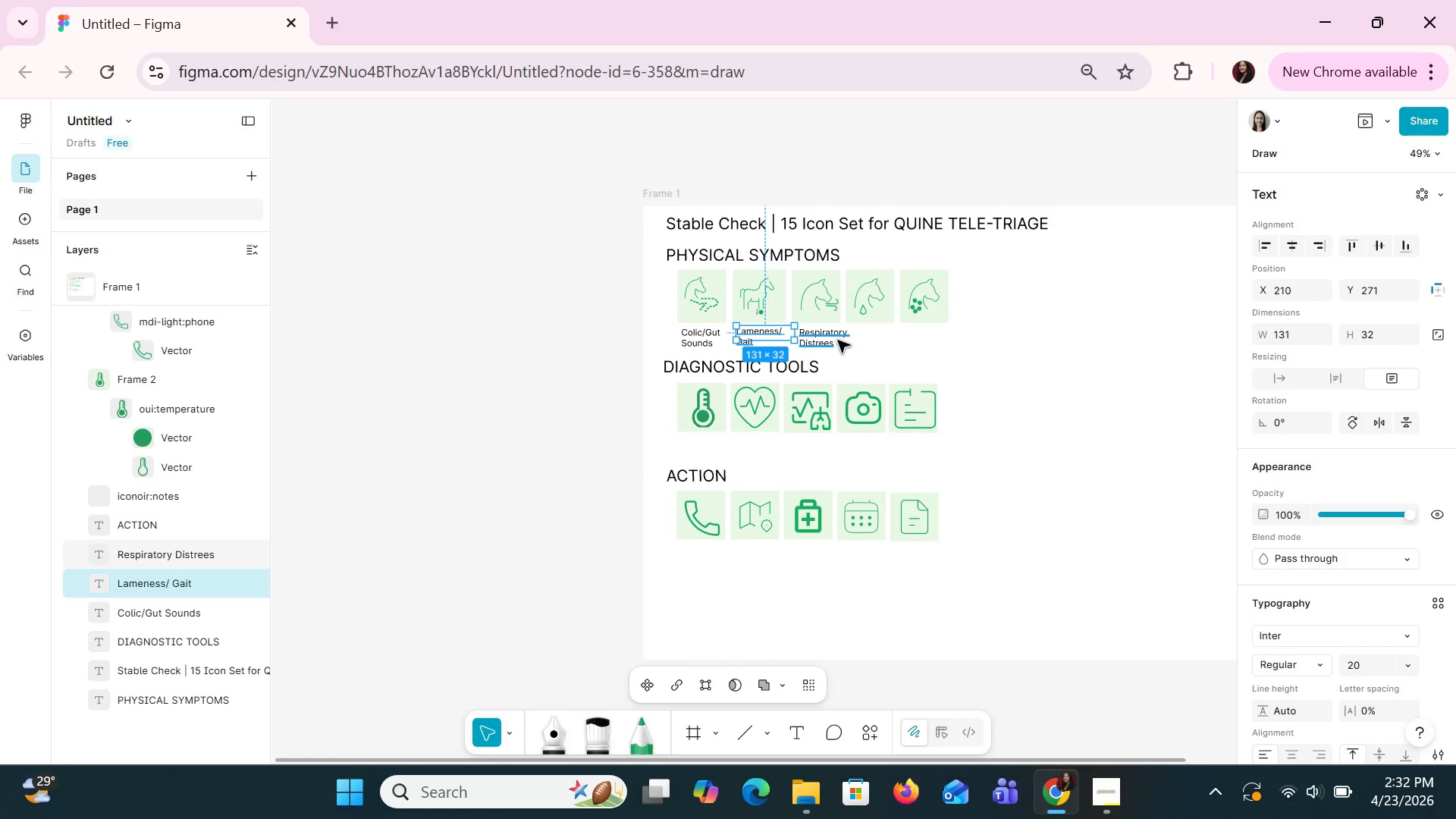 
left_click([837, 340])
 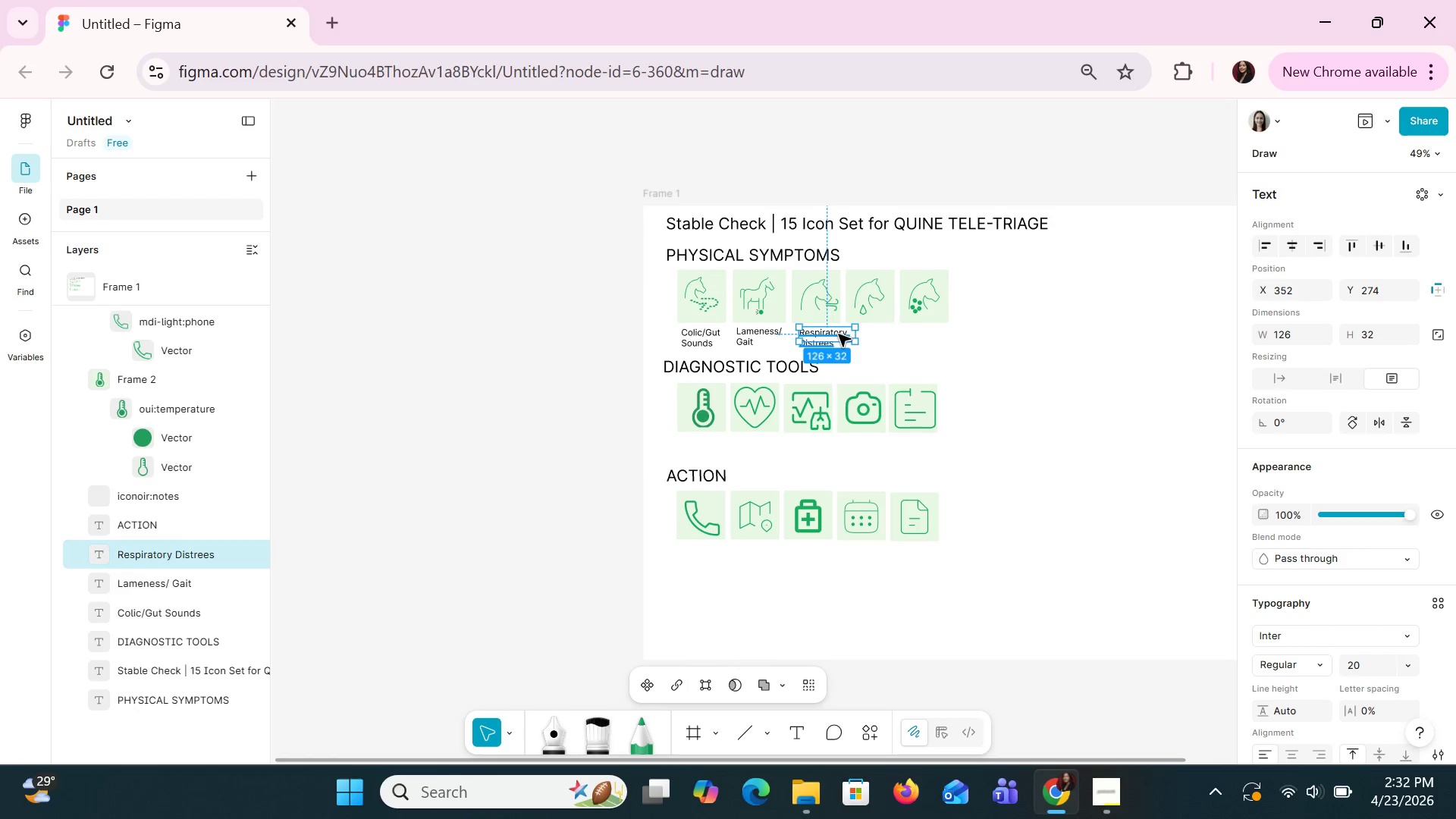 
key(ArrowUp)
 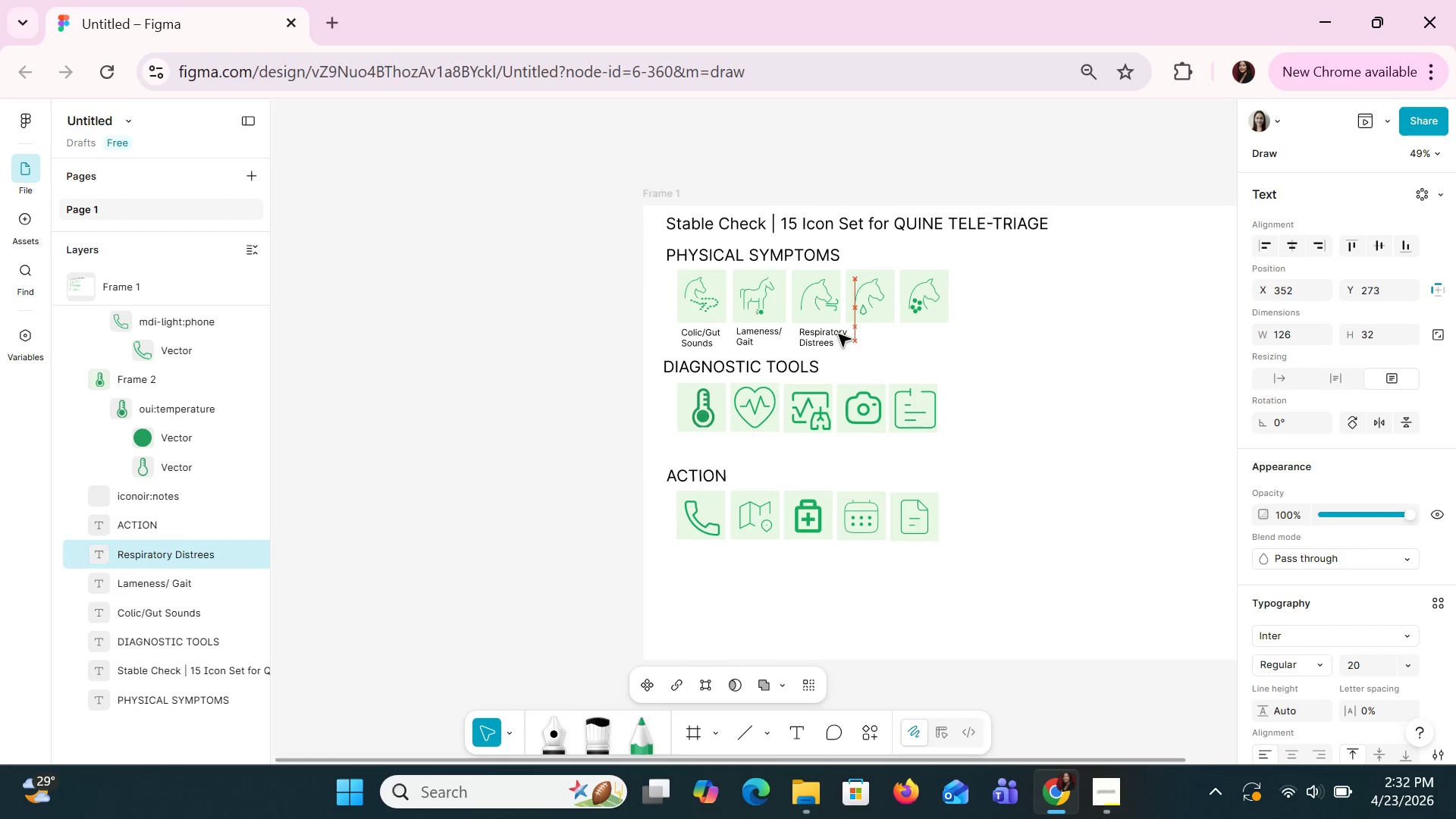 
key(ArrowLeft)
 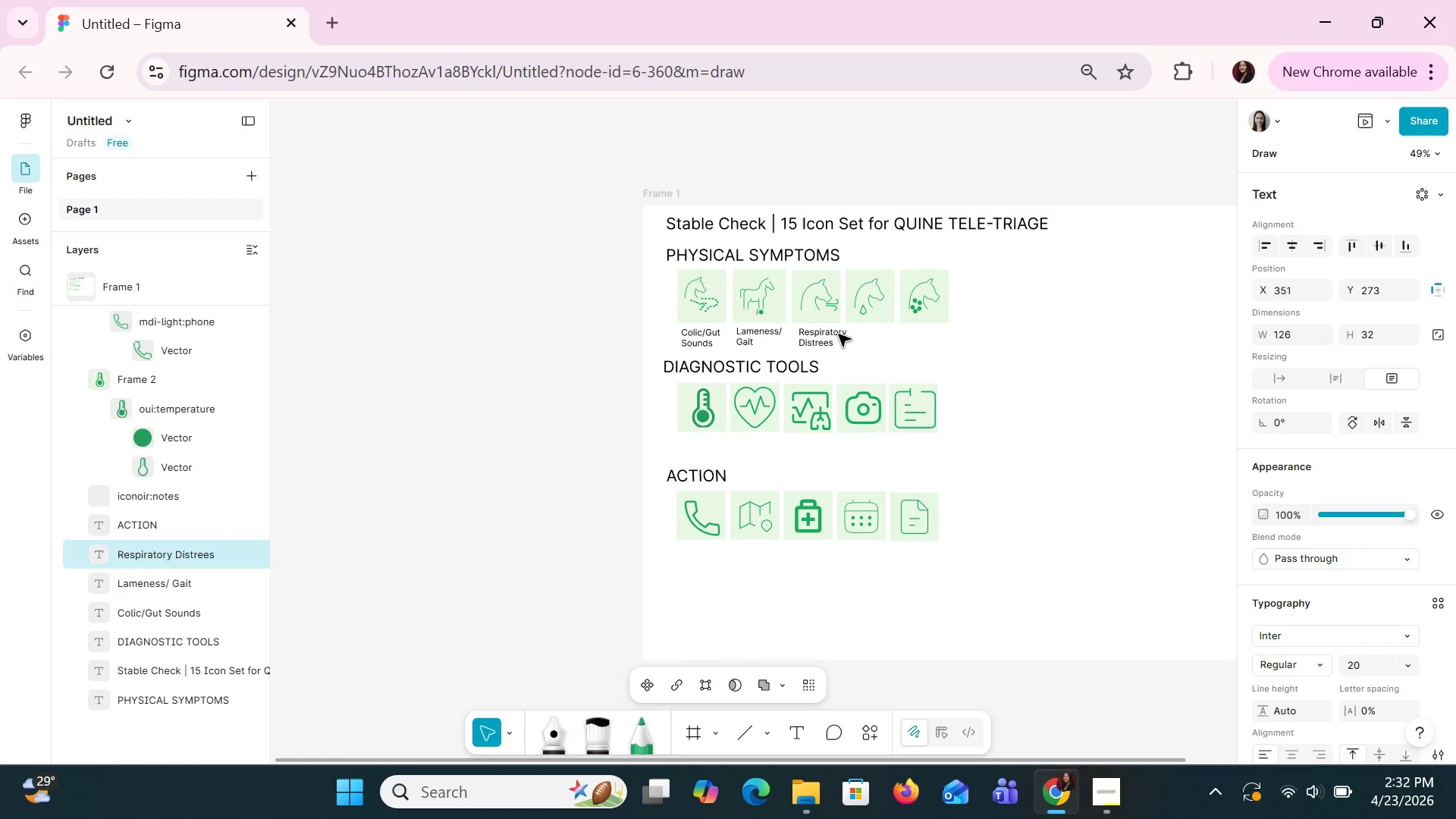 
key(ArrowLeft)
 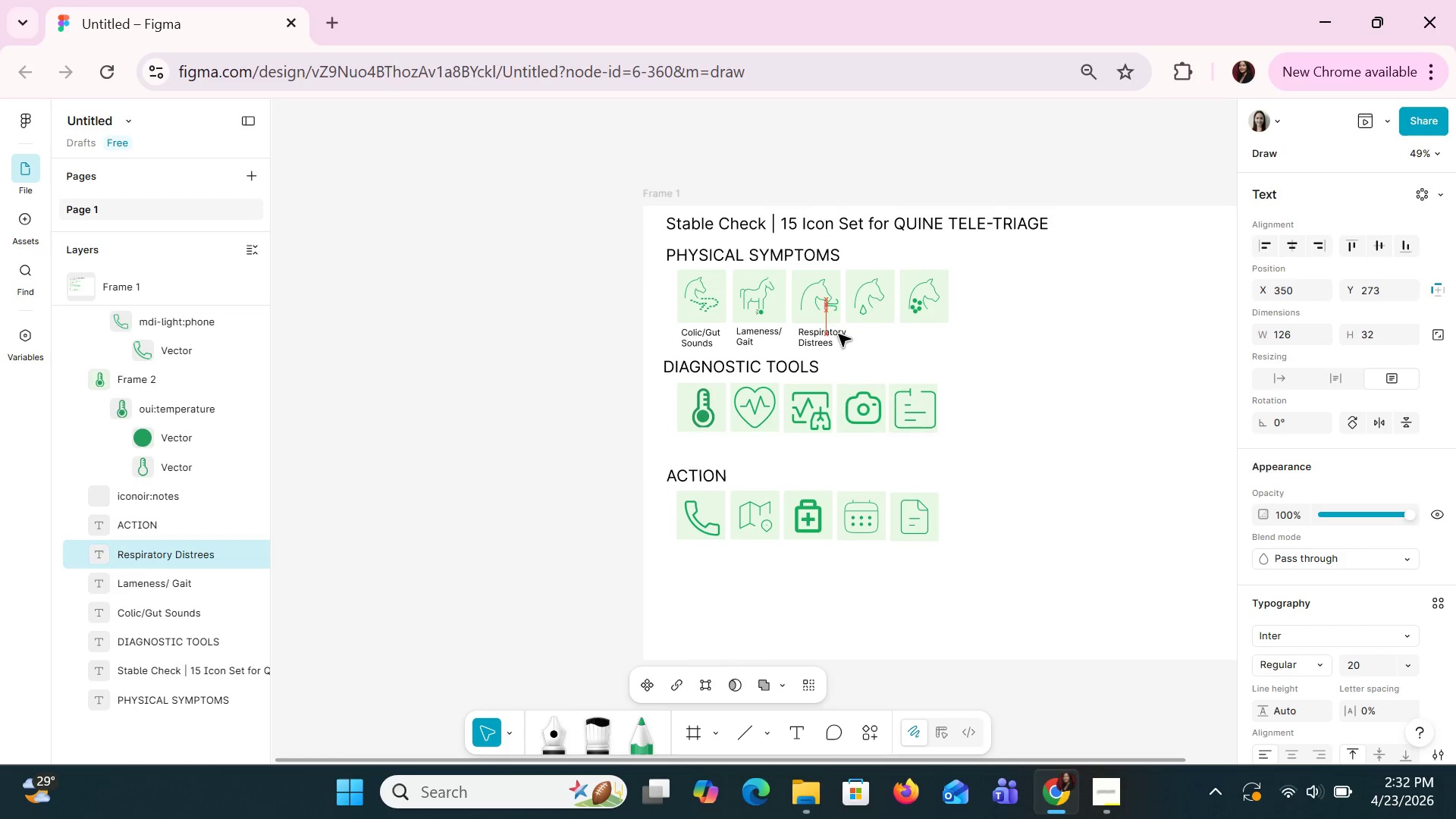 
key(ArrowLeft)
 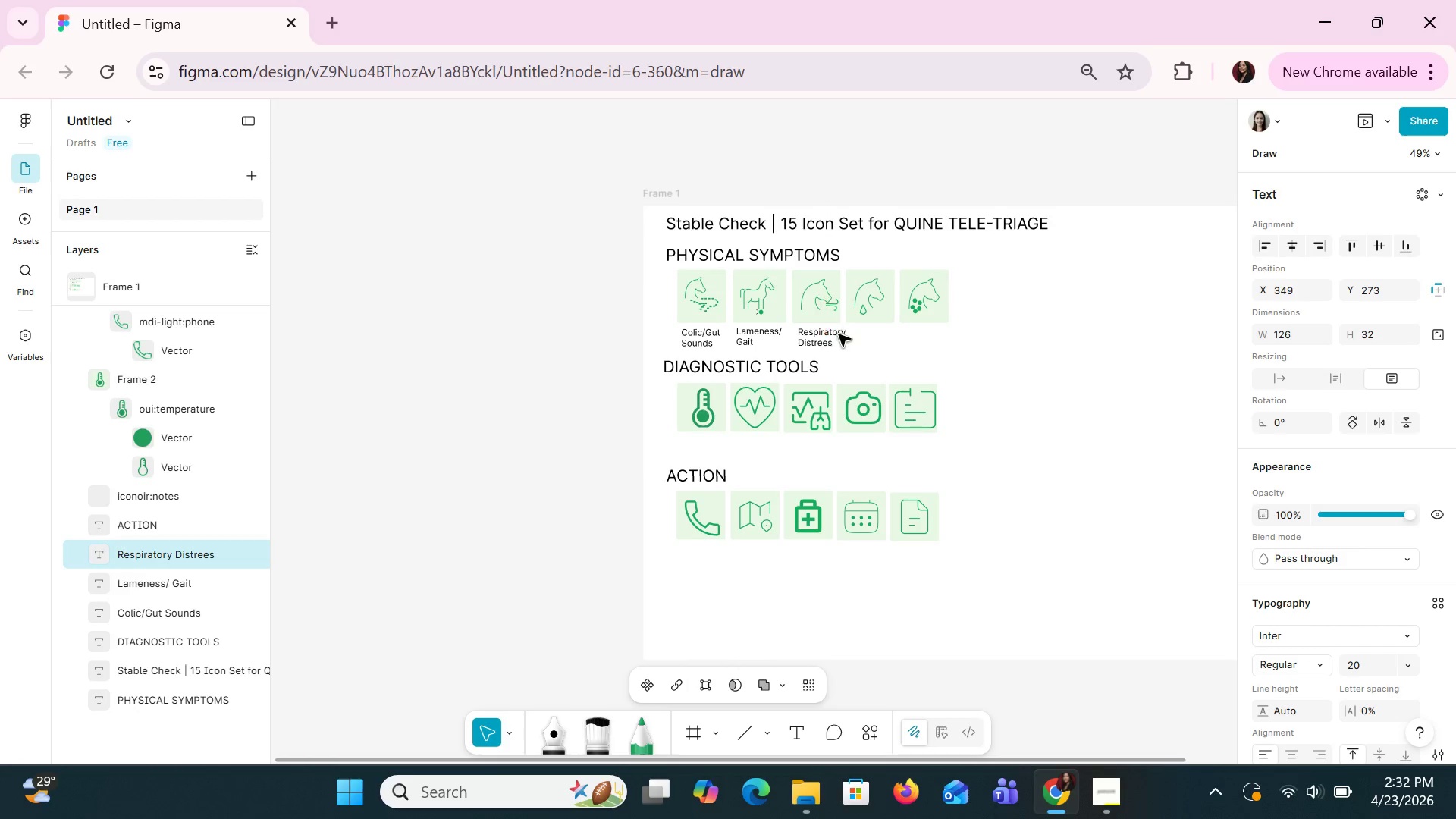 
key(ArrowLeft)
 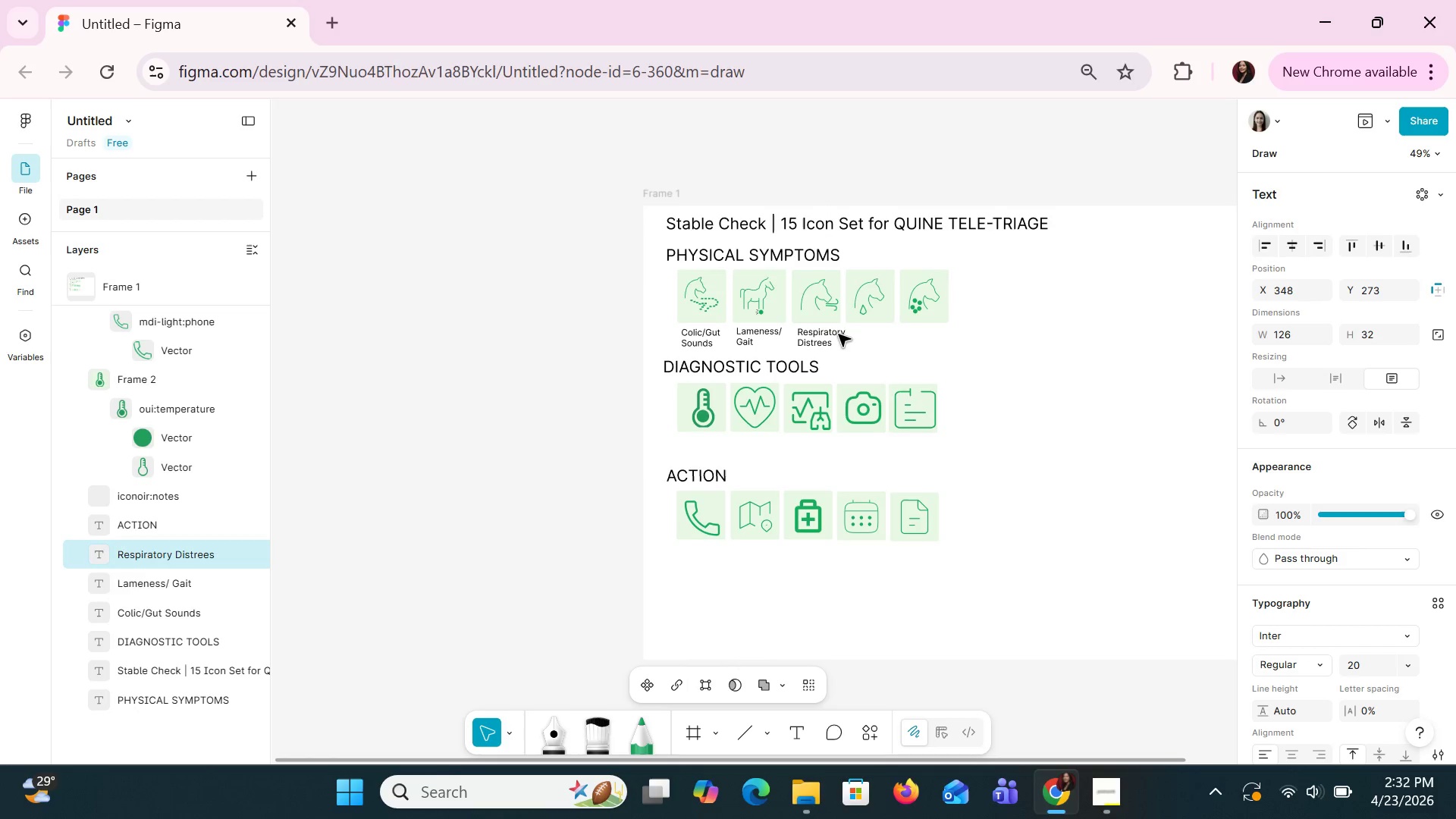 
key(ArrowUp)
 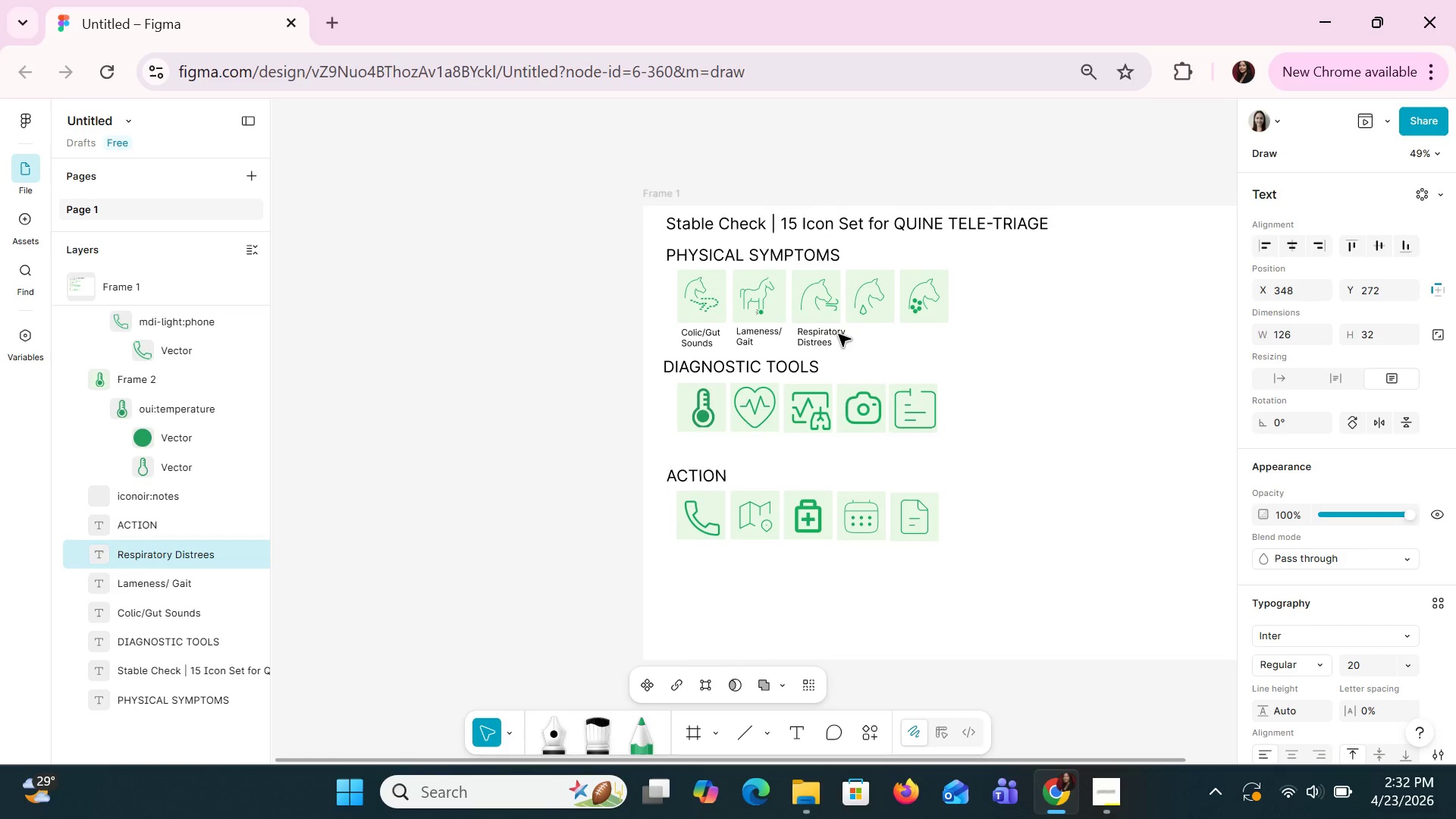 
key(ArrowLeft)
 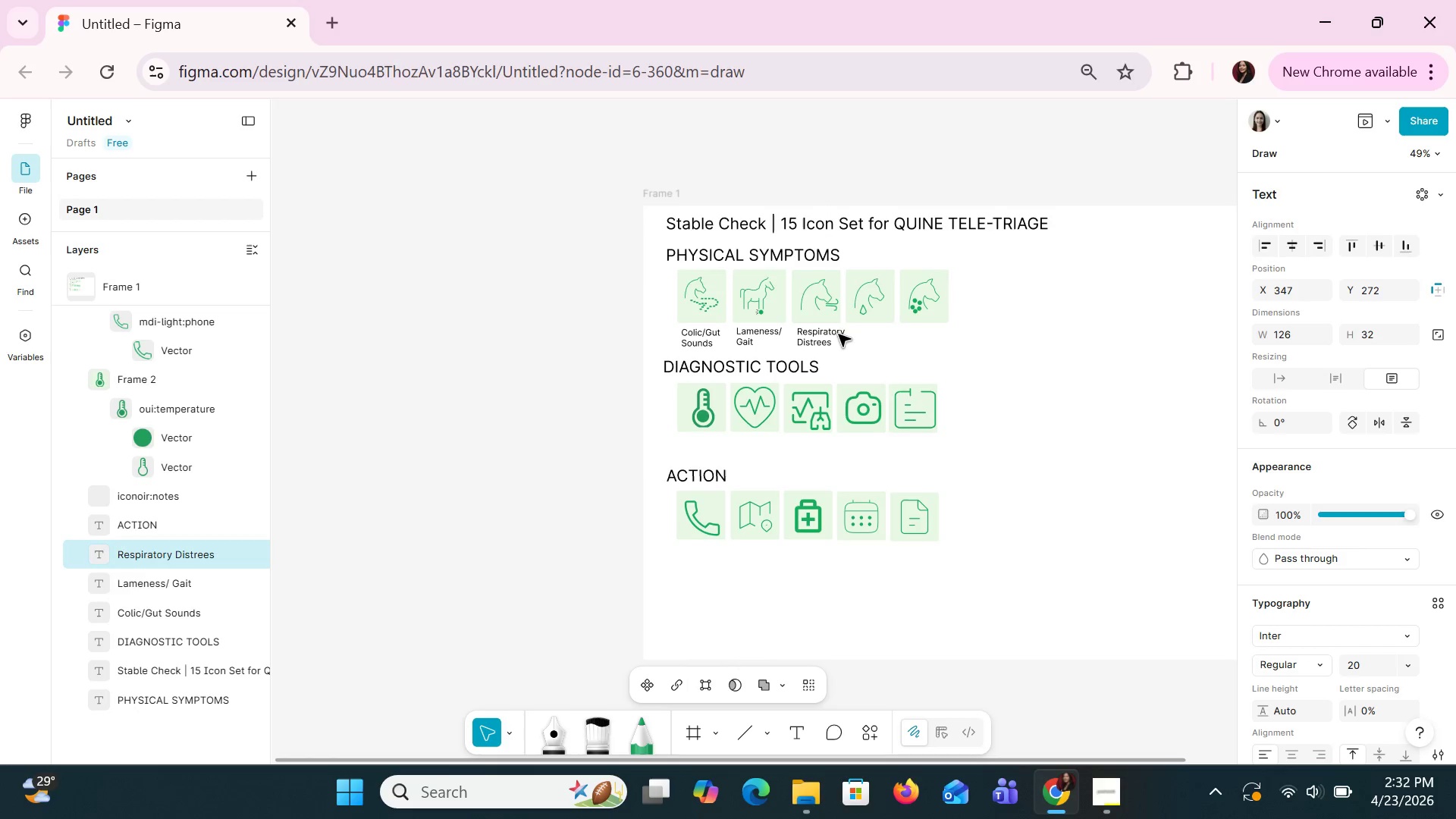 
key(ArrowLeft)
 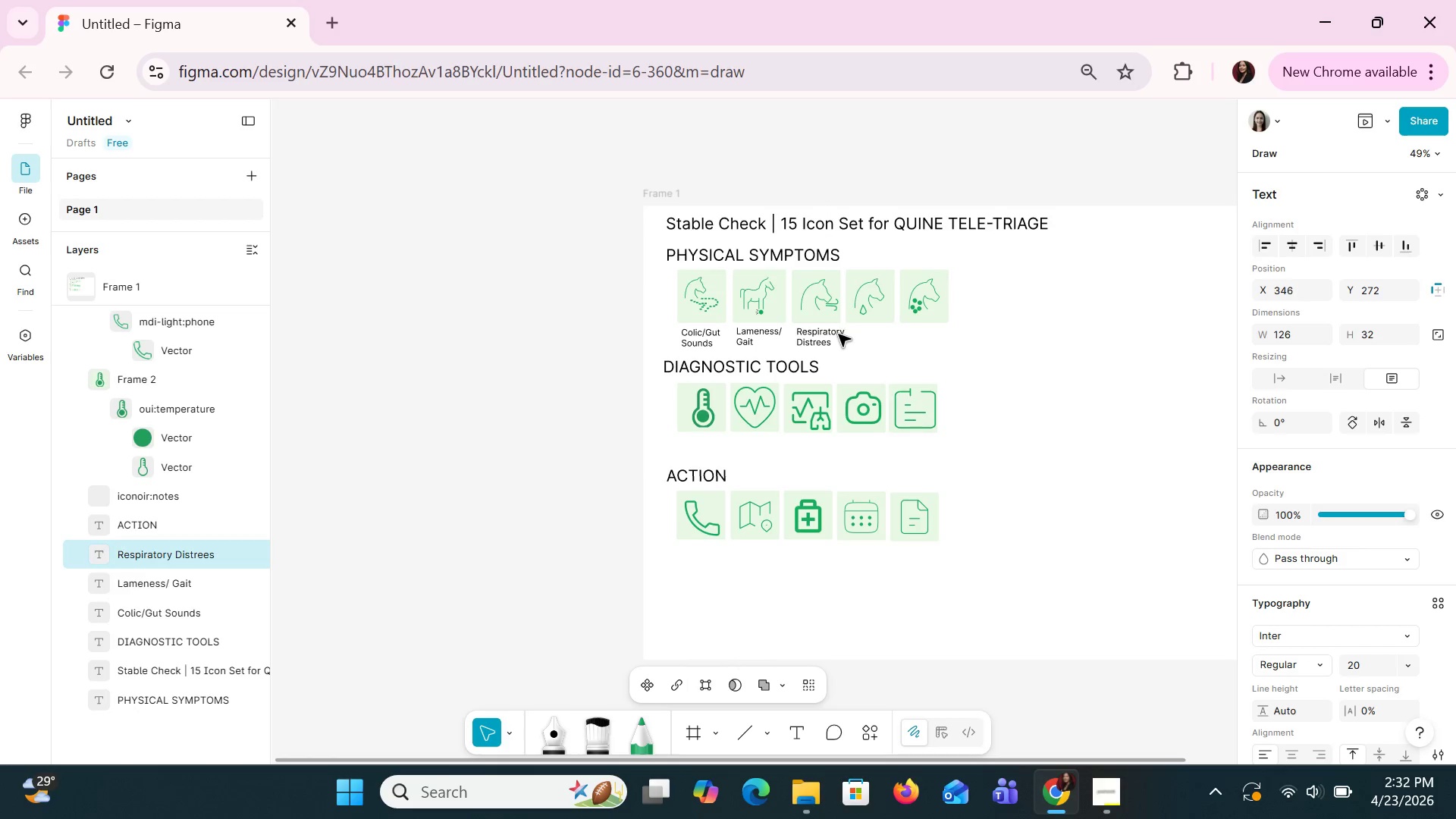 
key(ArrowLeft)
 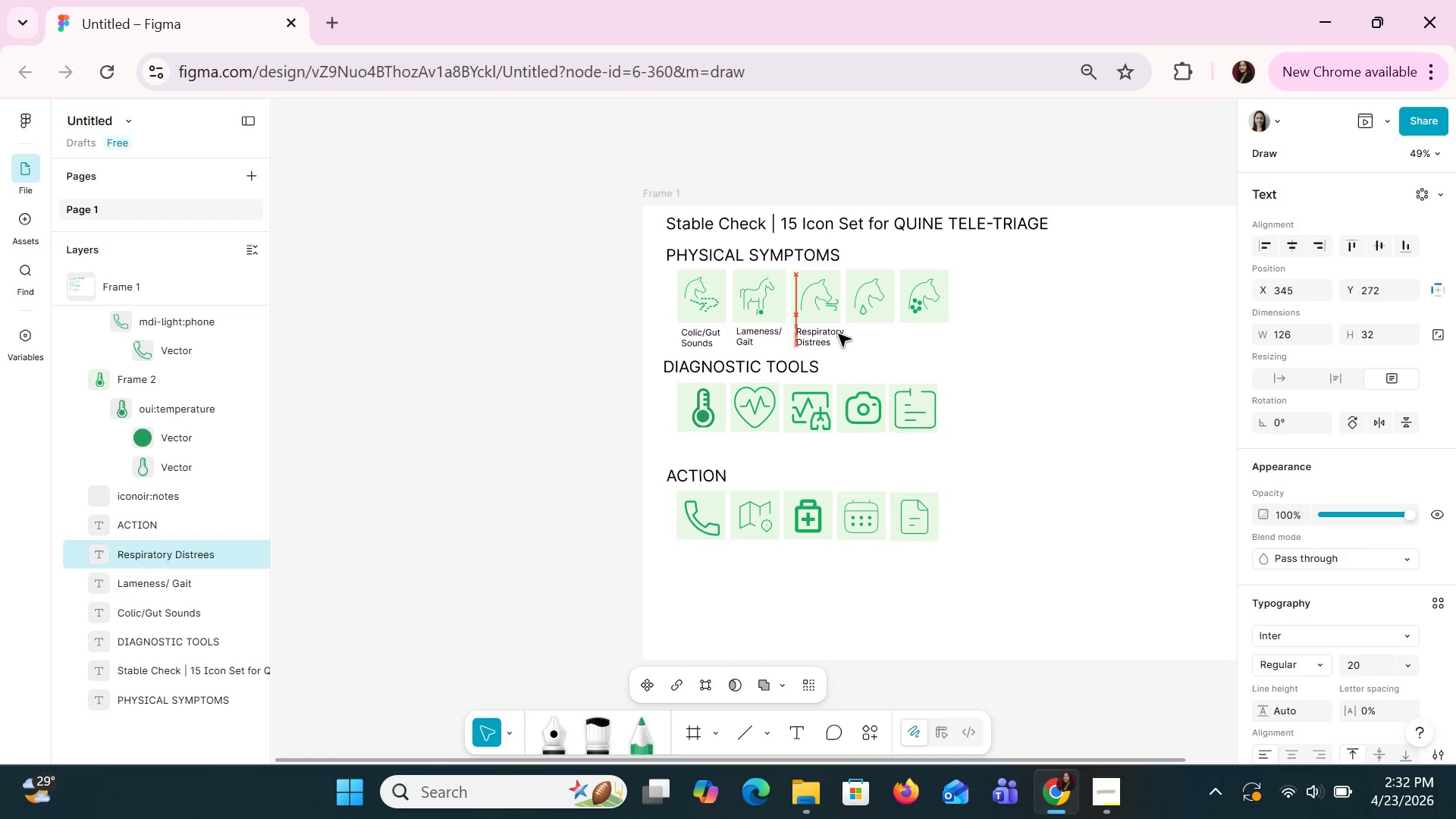 
key(ArrowLeft)
 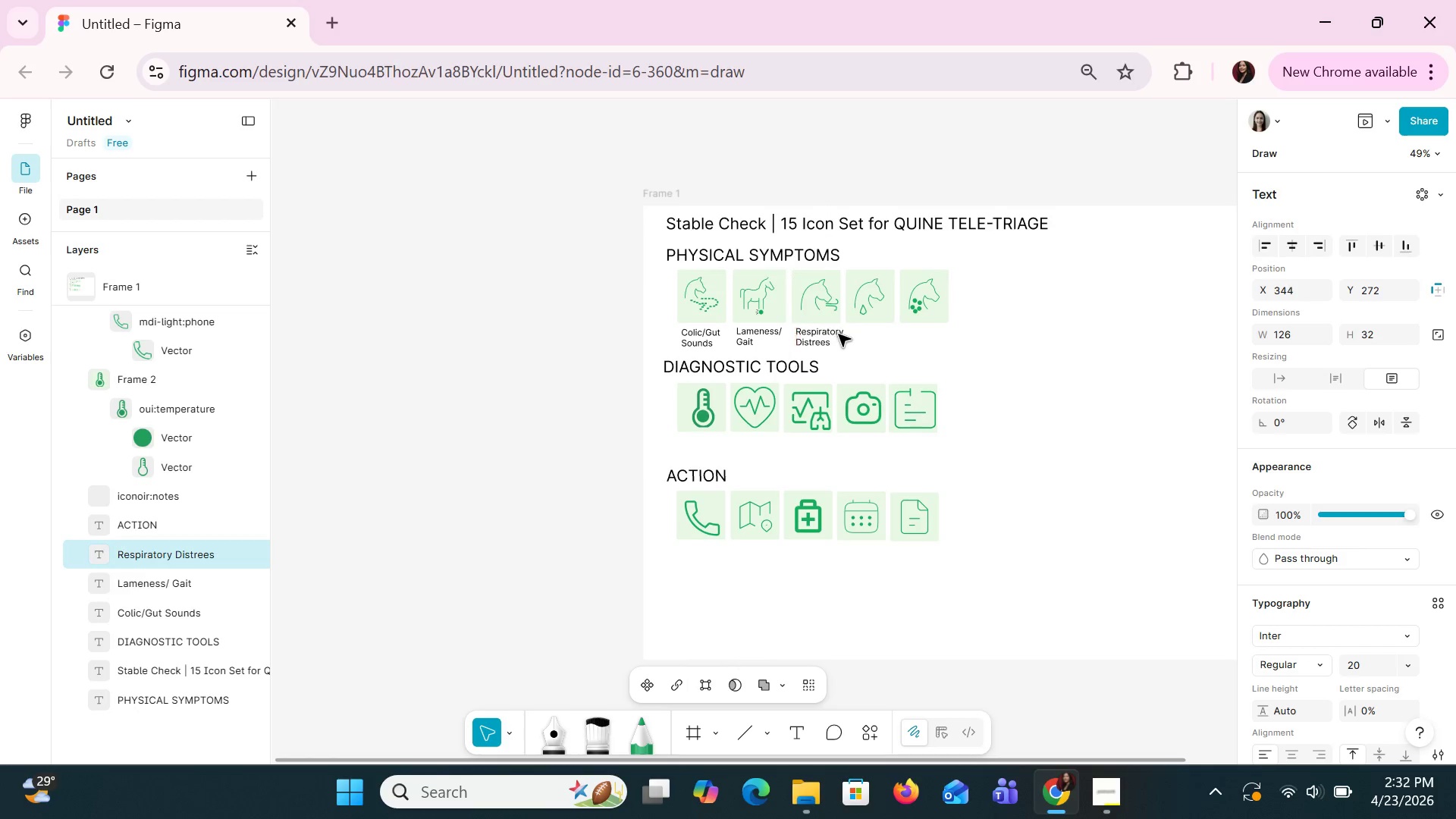 
key(ArrowLeft)
 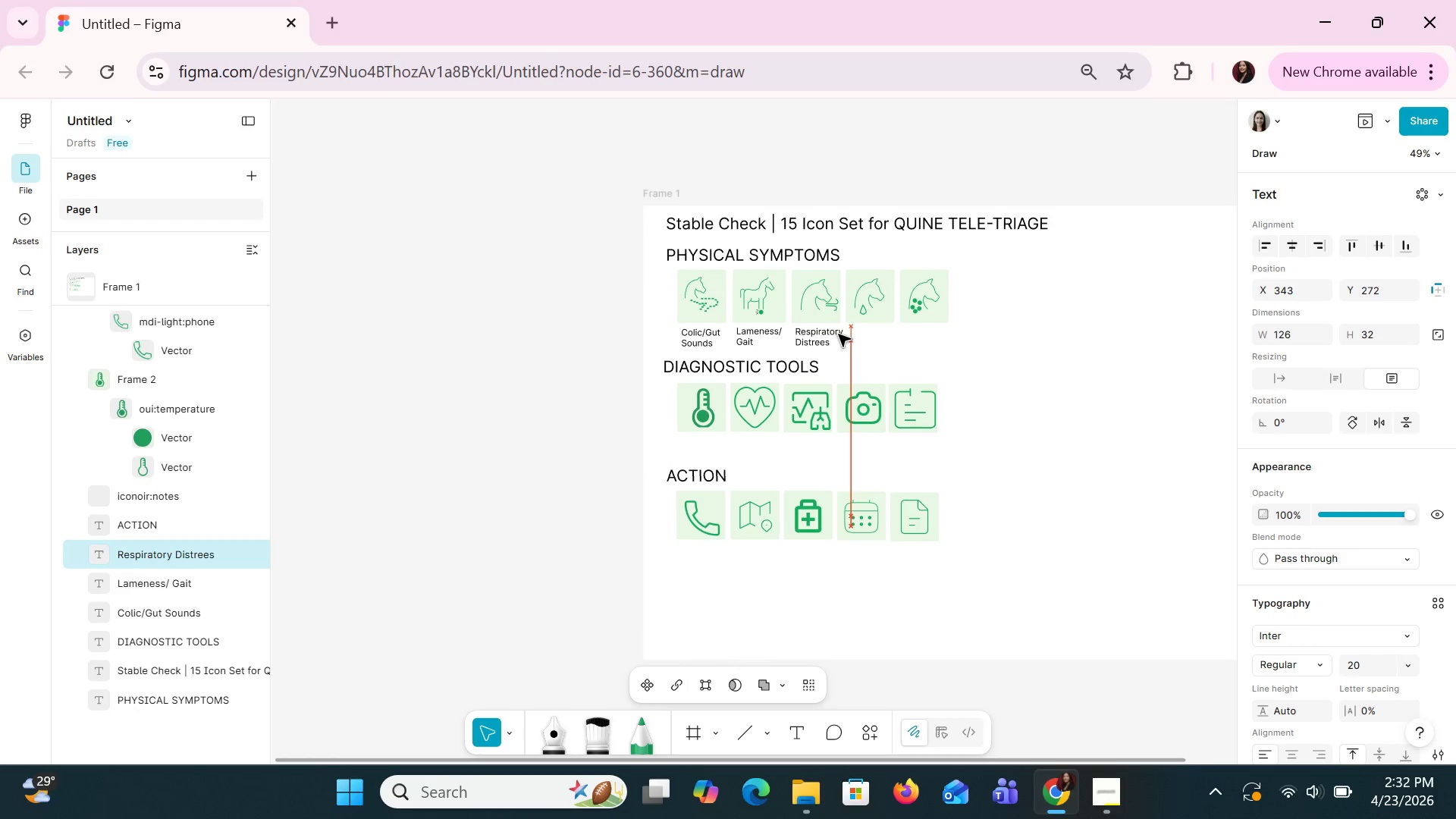 
key(ArrowLeft)
 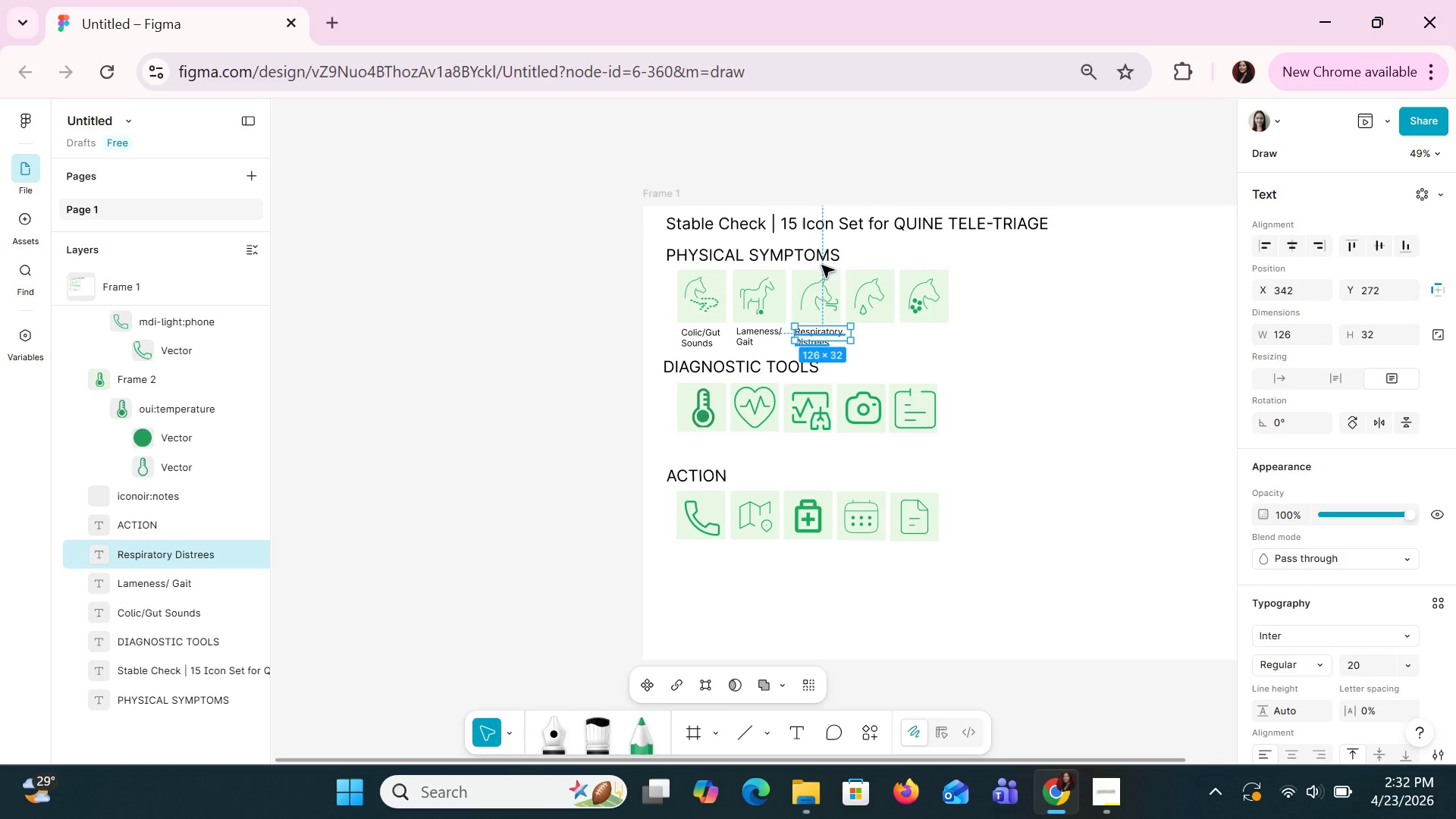 
left_click([1001, 376])
 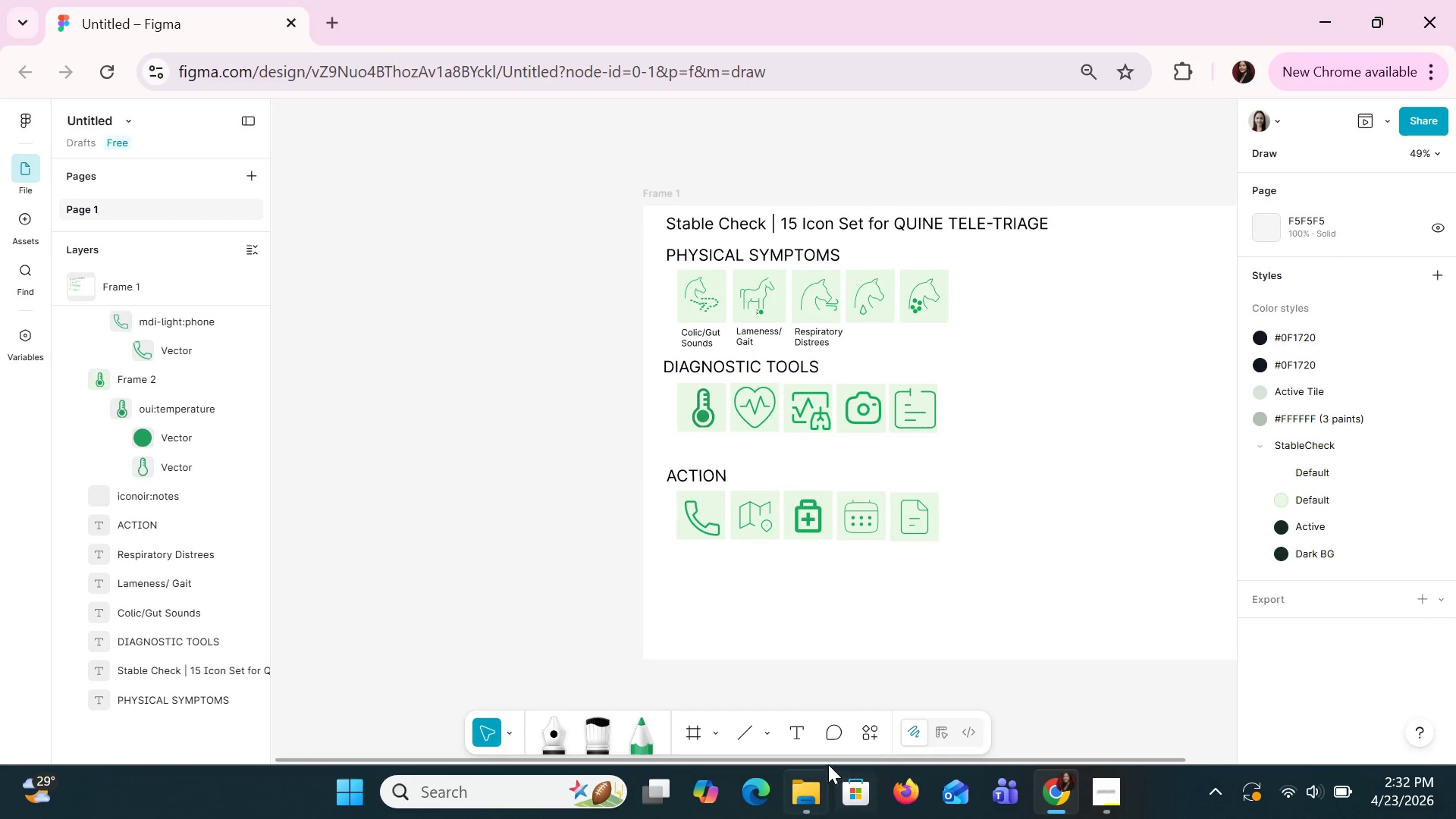 
left_click_drag(start_coordinate=[827, 760], to_coordinate=[976, 752])
 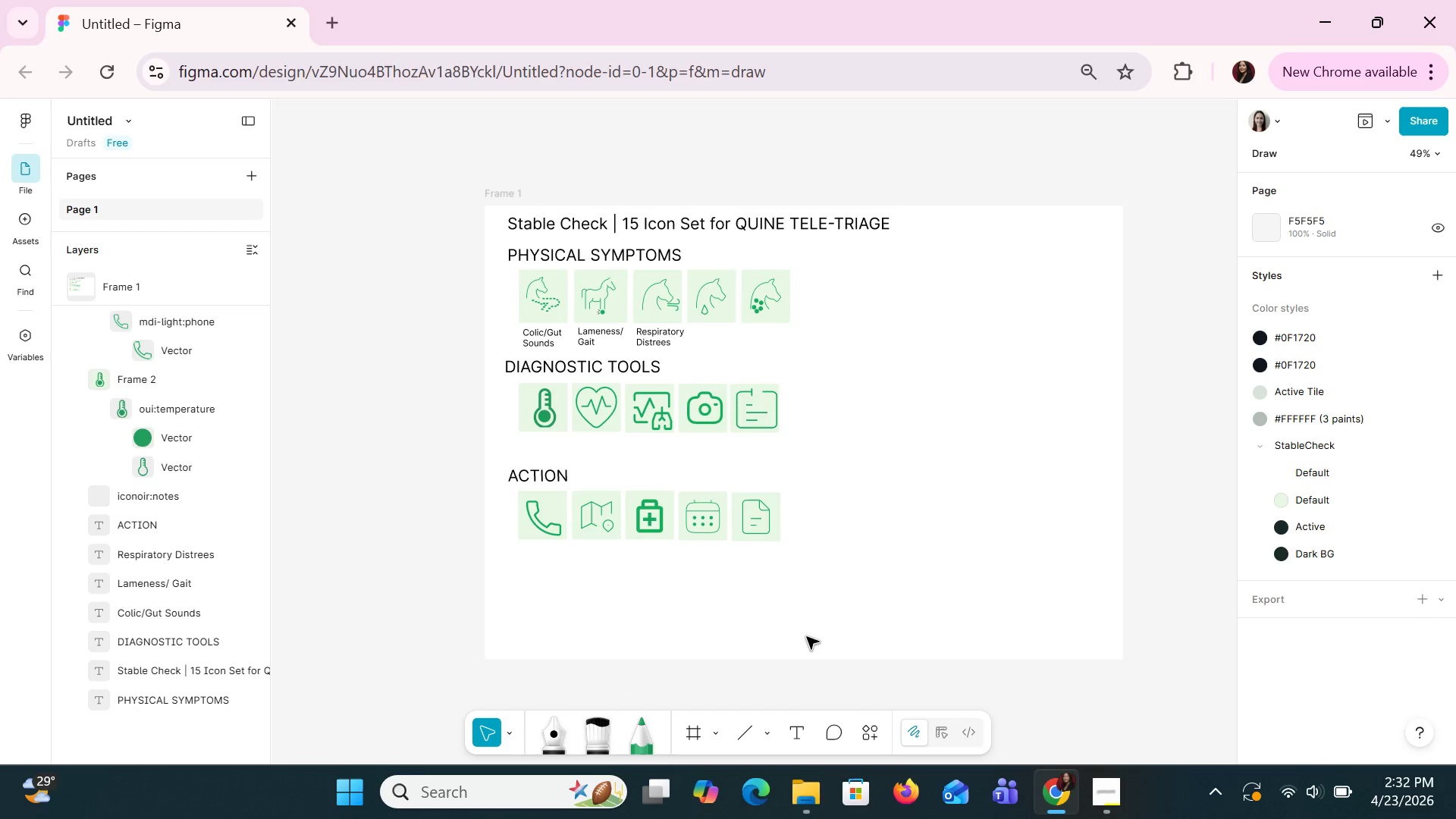 
left_click([699, 724])
 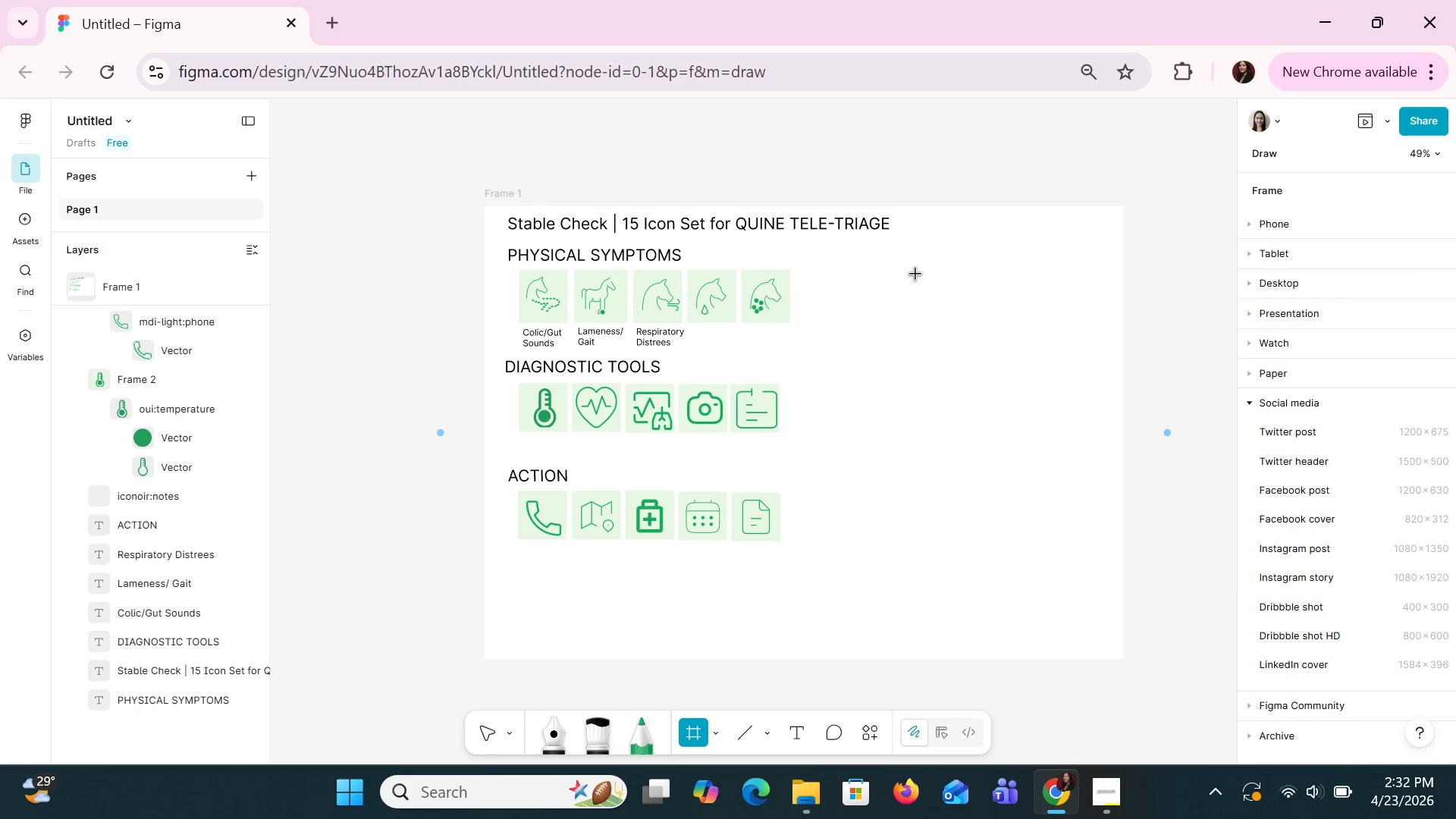 
left_click_drag(start_coordinate=[907, 275], to_coordinate=[1087, 546])
 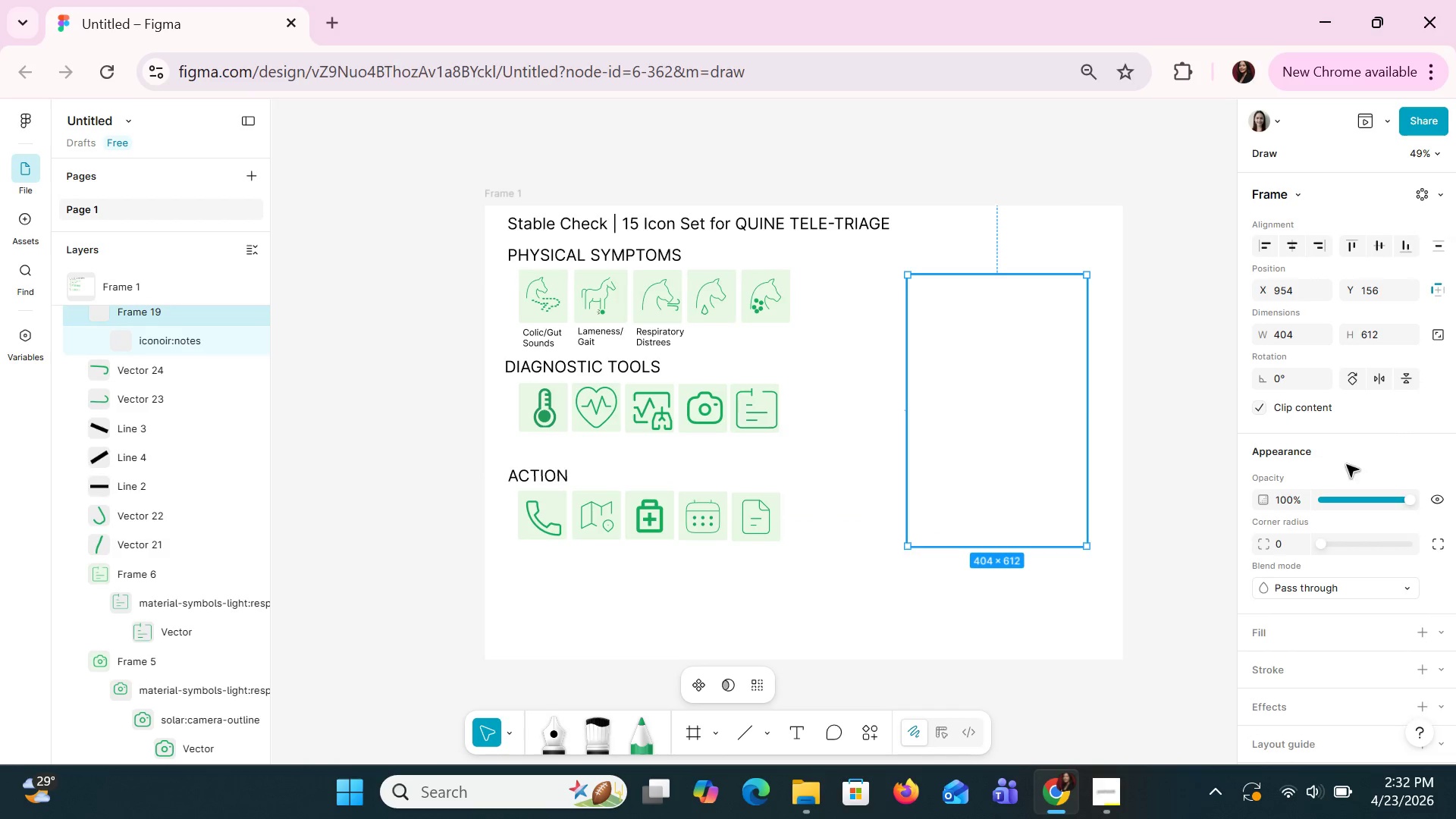 
scroll: coordinate [1334, 549], scroll_direction: down, amount: 3.0
 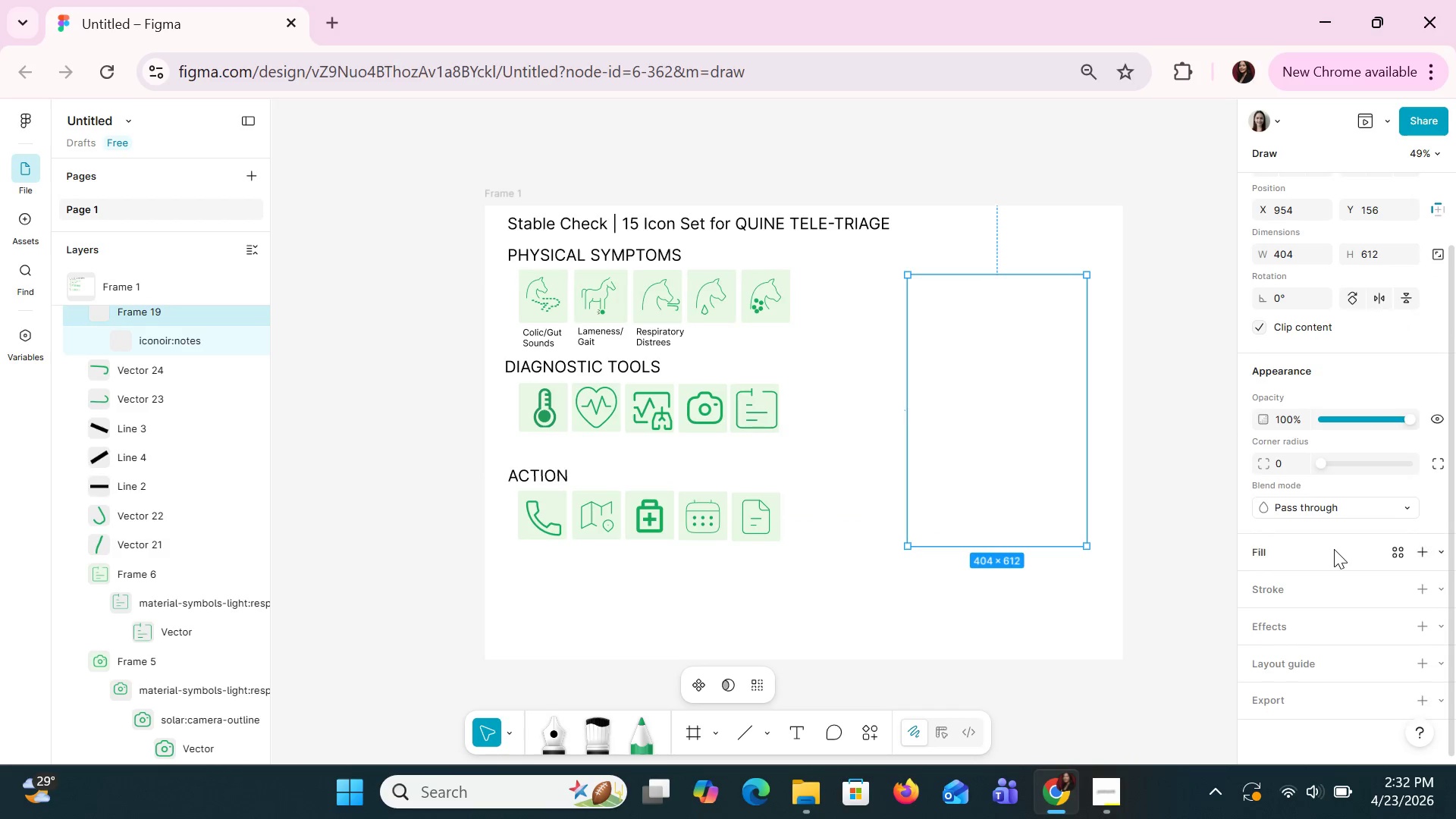 
scroll: coordinate [1334, 549], scroll_direction: up, amount: 4.0
 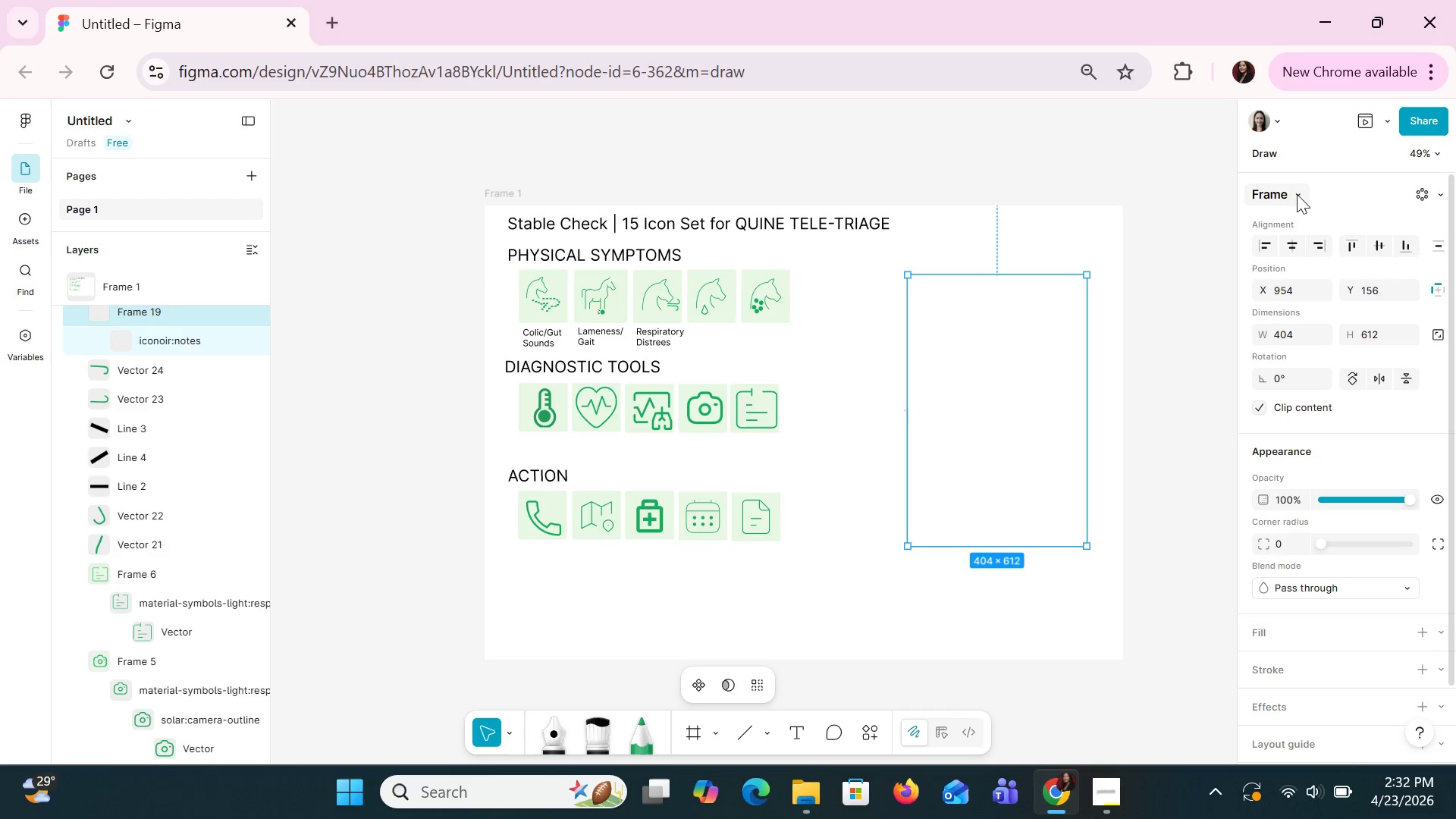 
left_click([1291, 191])
 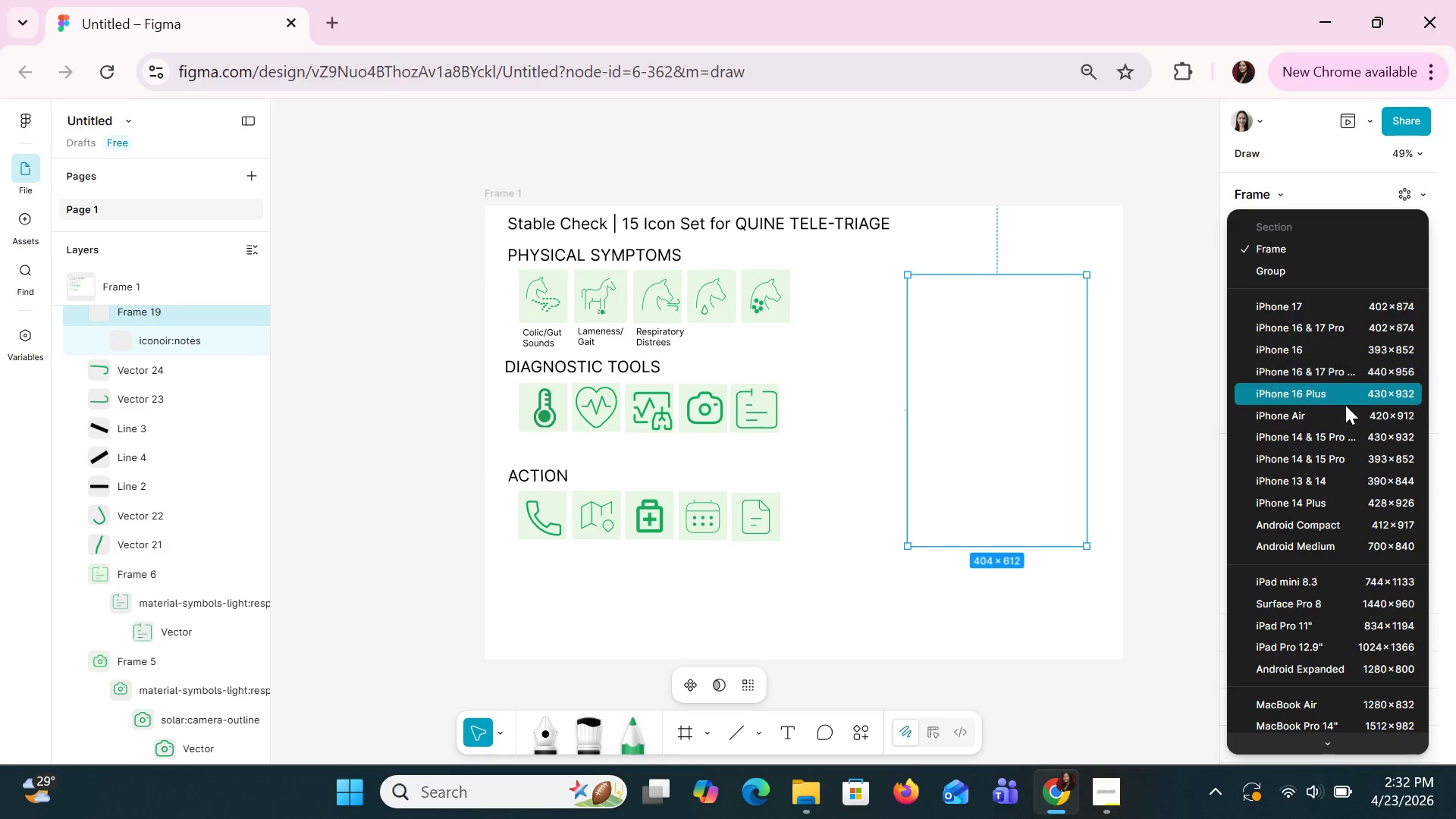 
scroll: coordinate [1348, 435], scroll_direction: down, amount: 9.0
 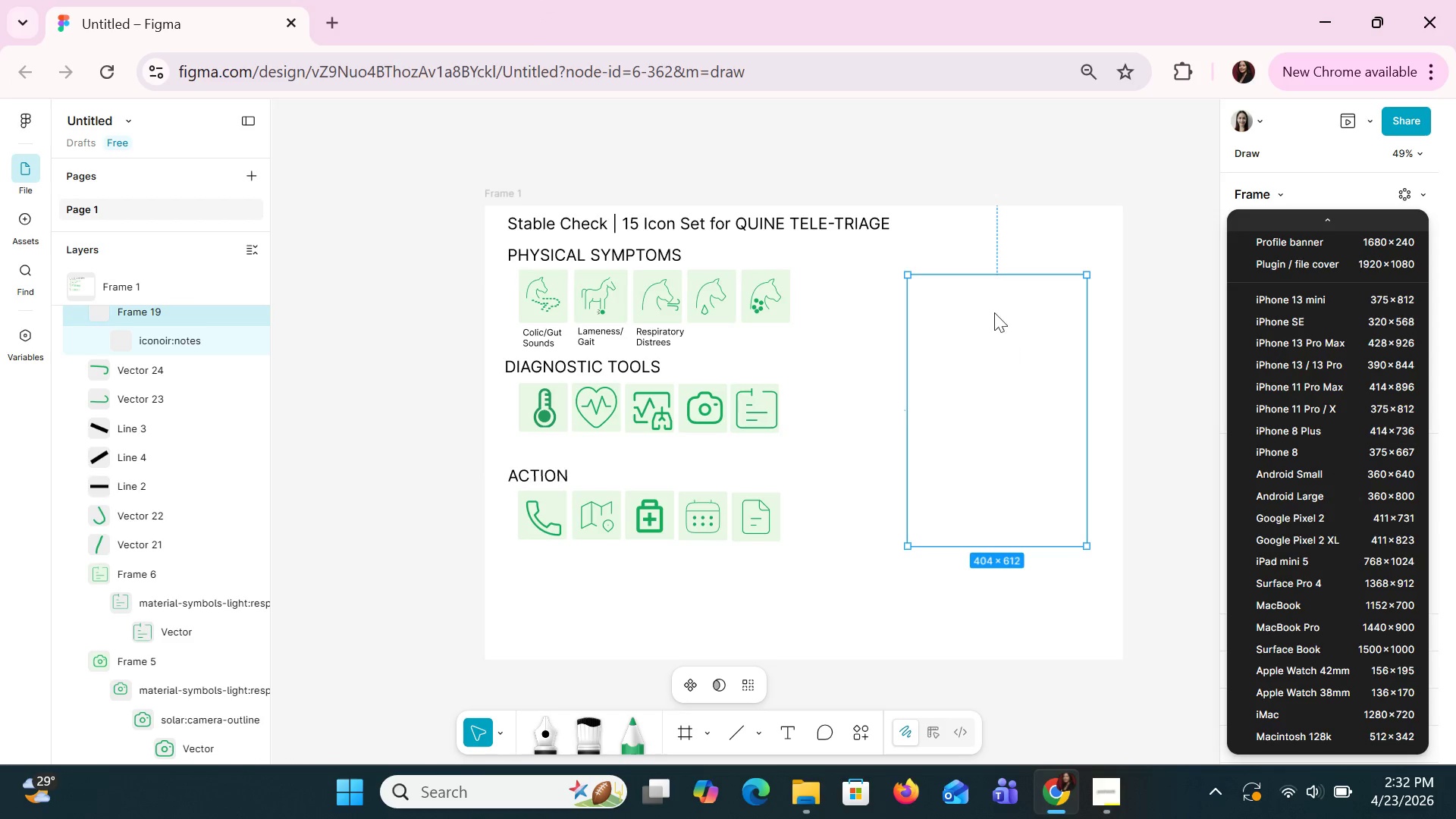 
scroll: coordinate [1274, 438], scroll_direction: up, amount: 3.0
 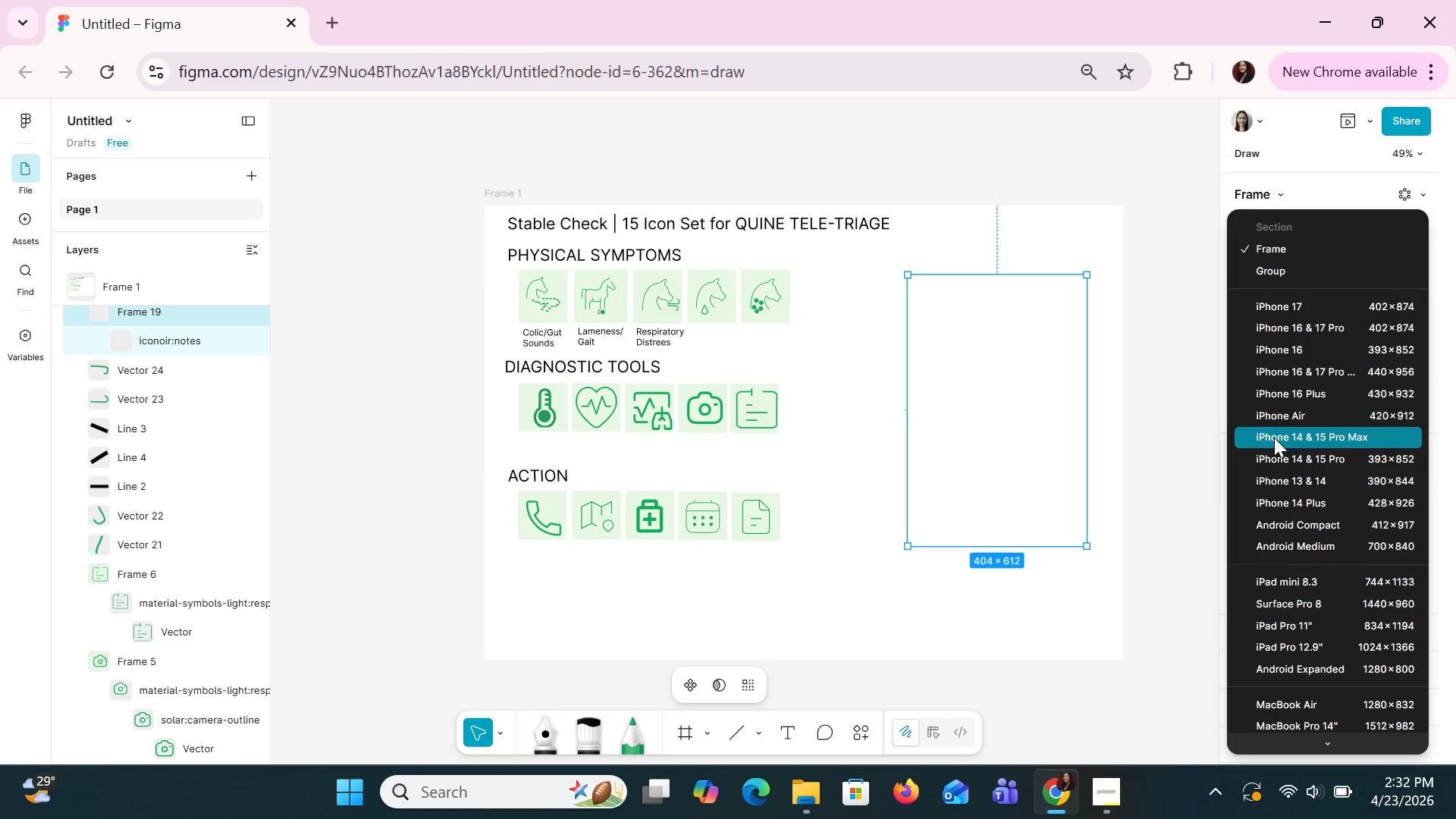 
scroll: coordinate [1274, 438], scroll_direction: none, amount: 0.0
 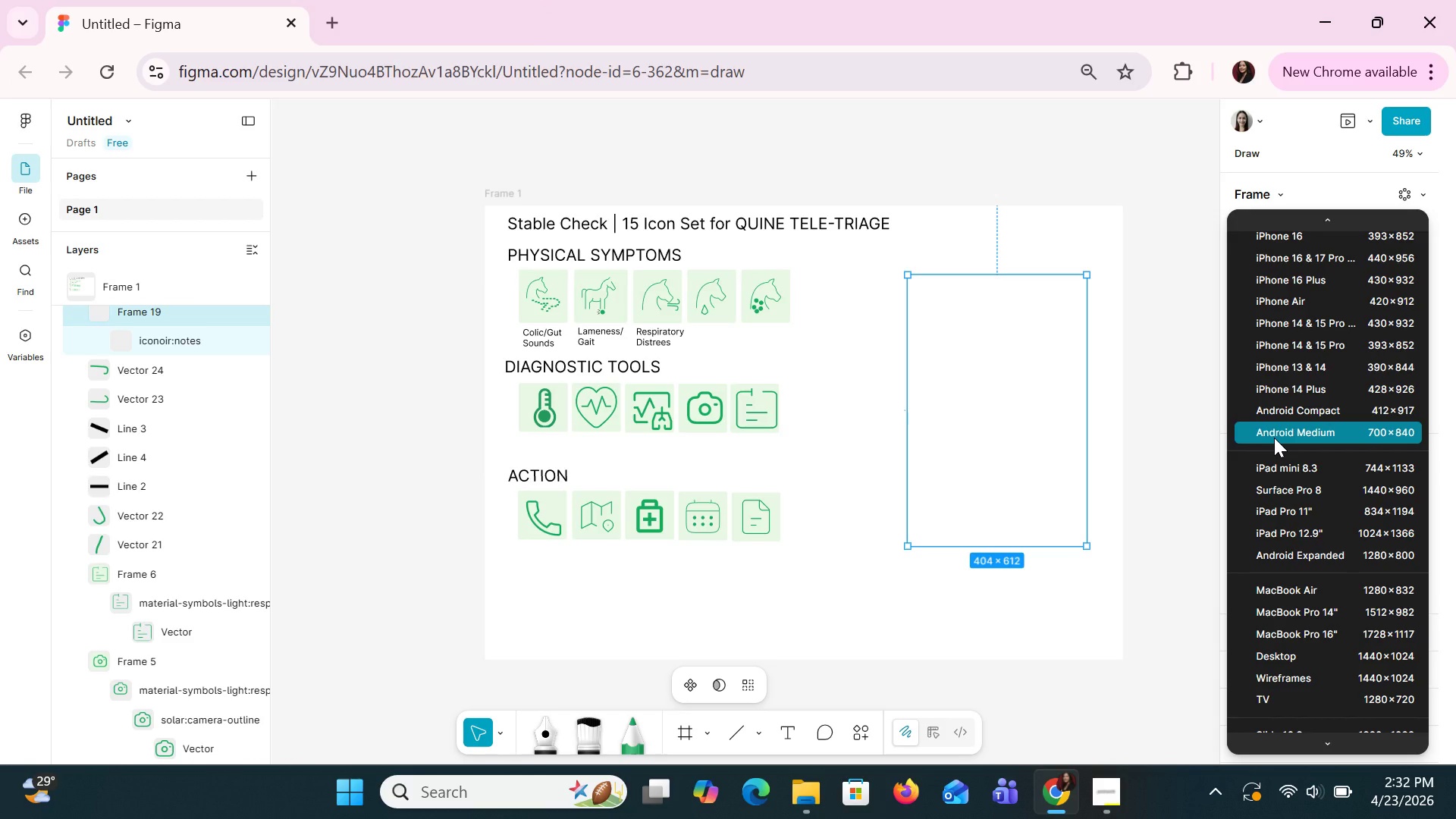 
scroll: coordinate [1347, 482], scroll_direction: down, amount: 3.0
 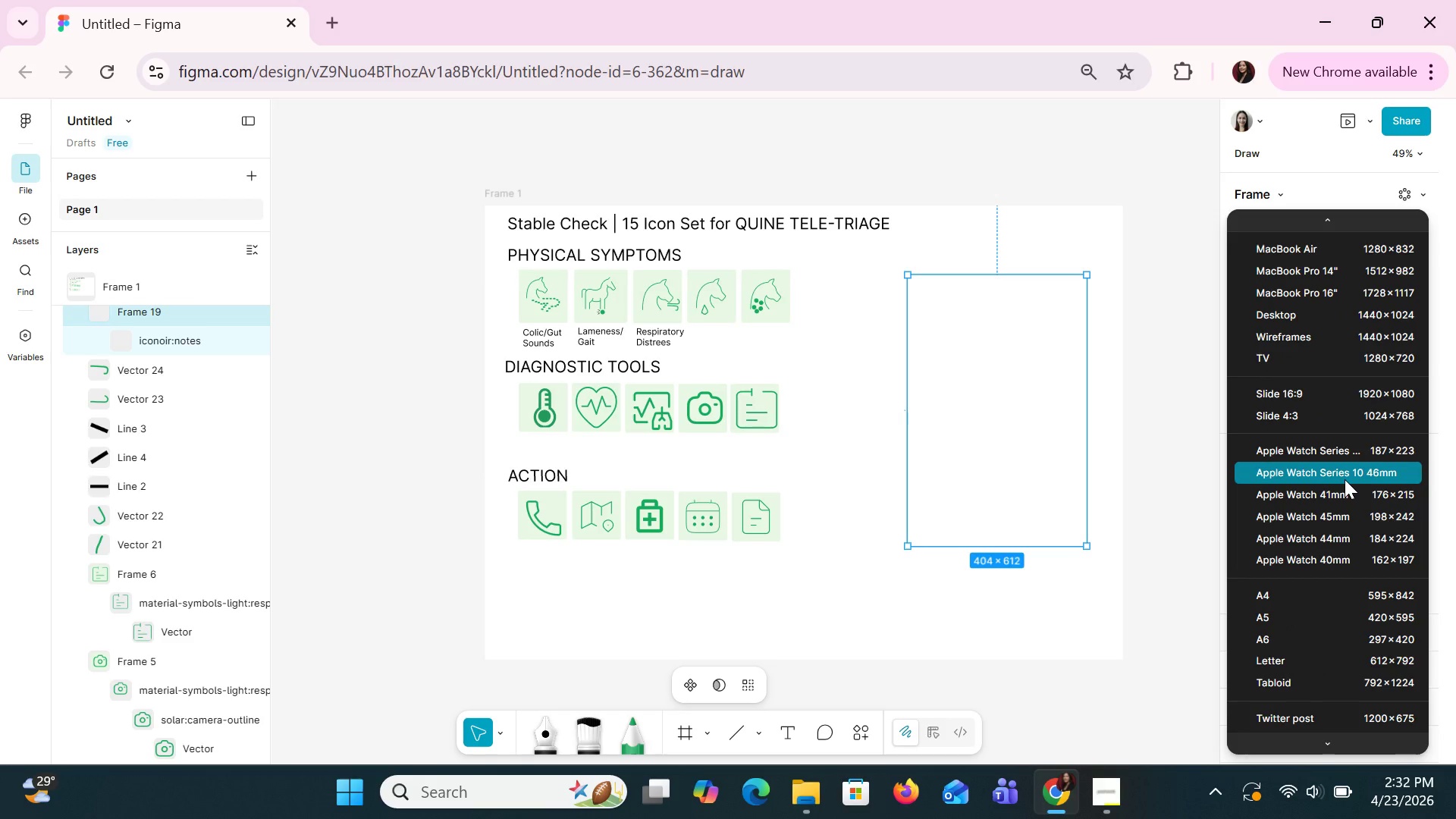 
scroll: coordinate [1345, 479], scroll_direction: none, amount: 0.0
 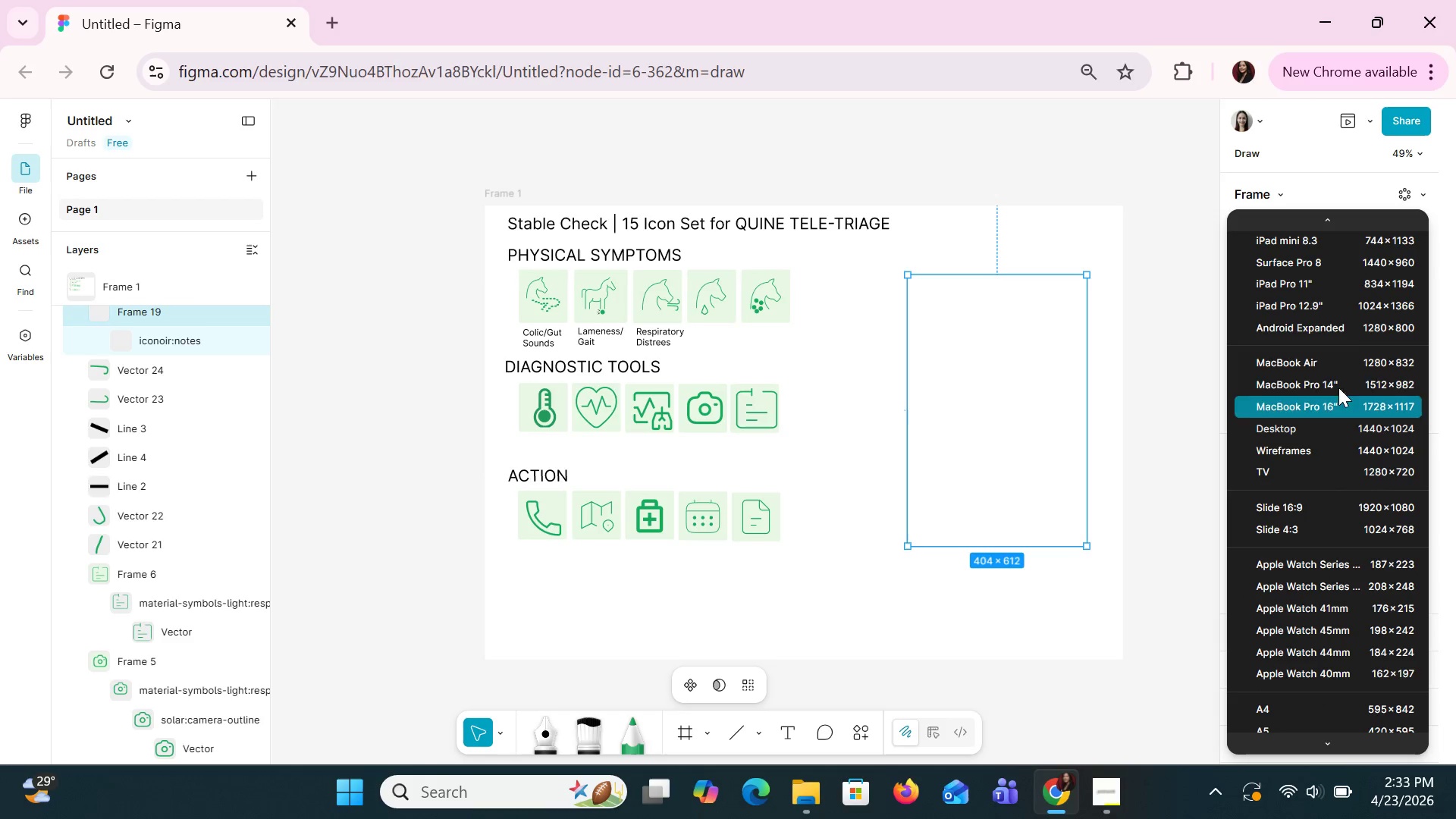 
left_click([1324, 332])
 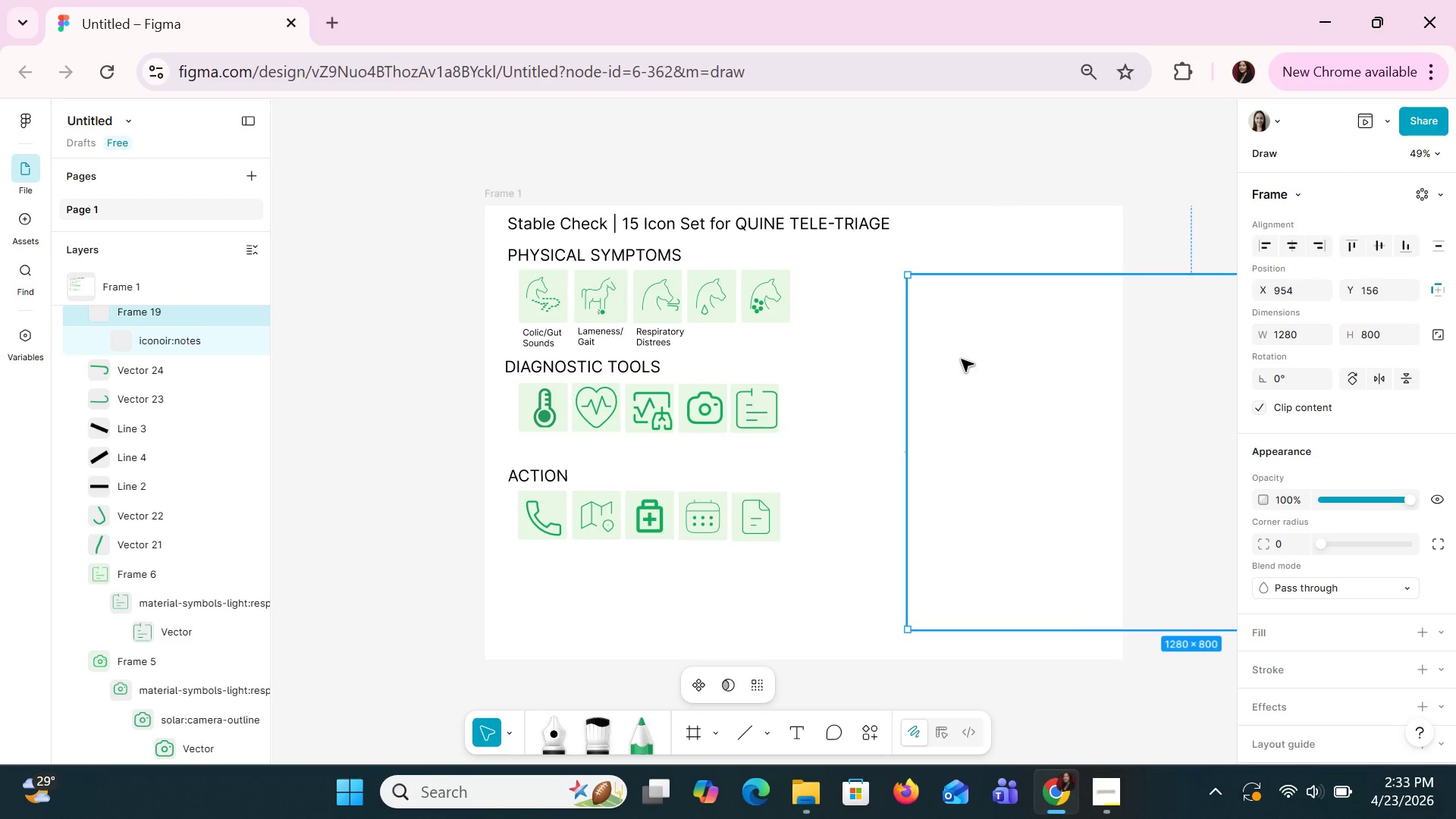 
key(Control+Z)
 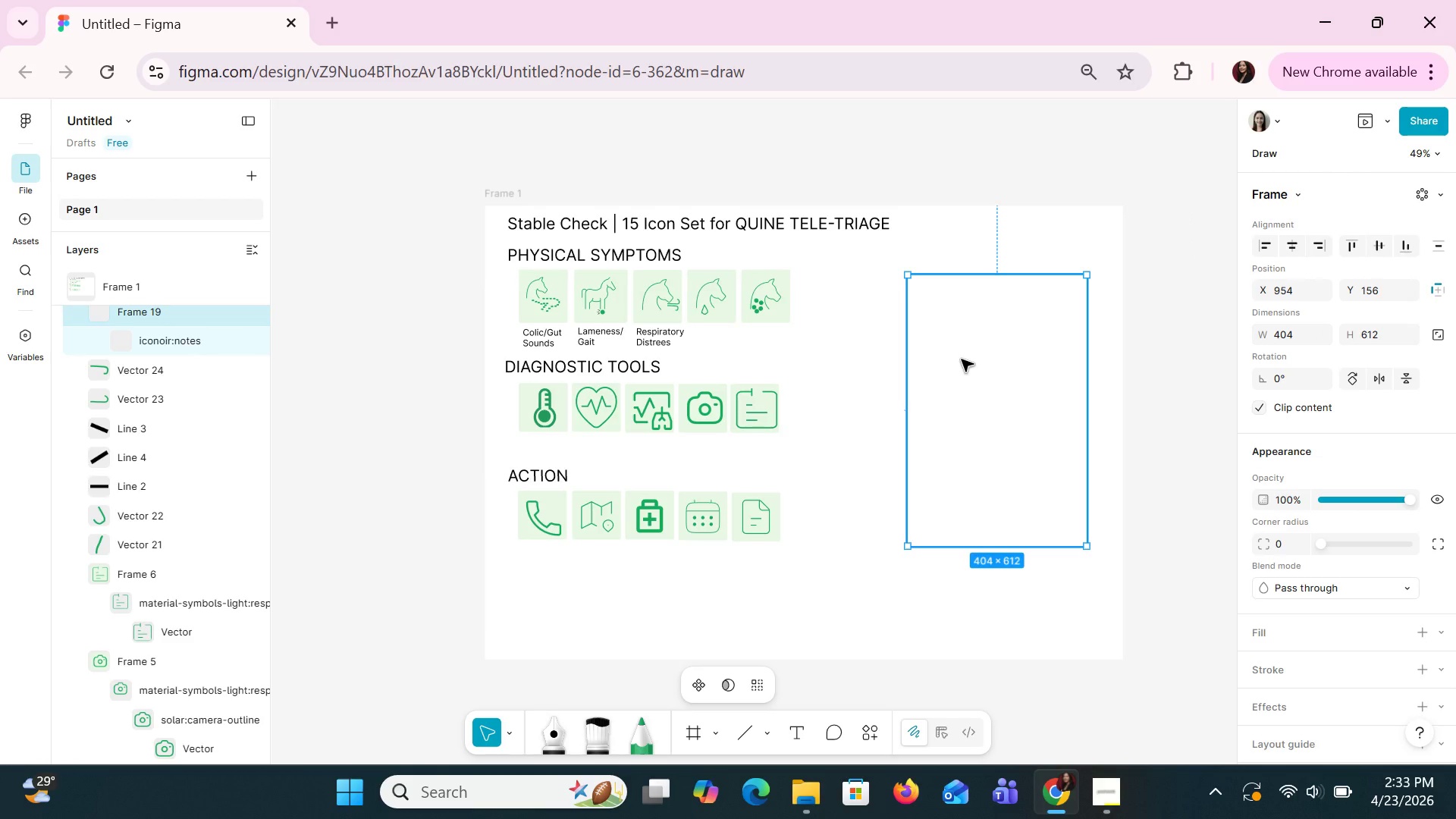 
left_click([961, 359])
 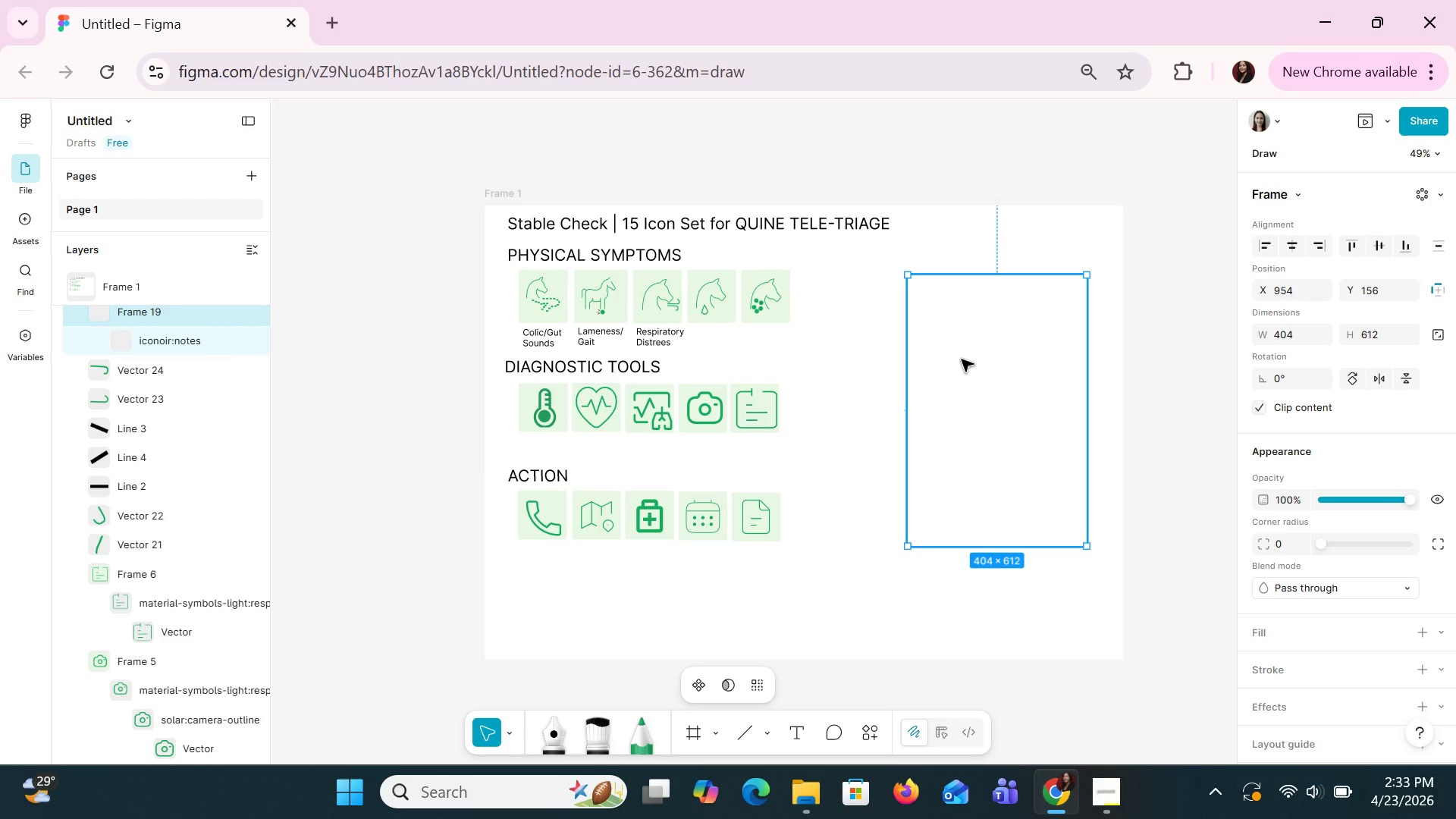 
key(Delete)
 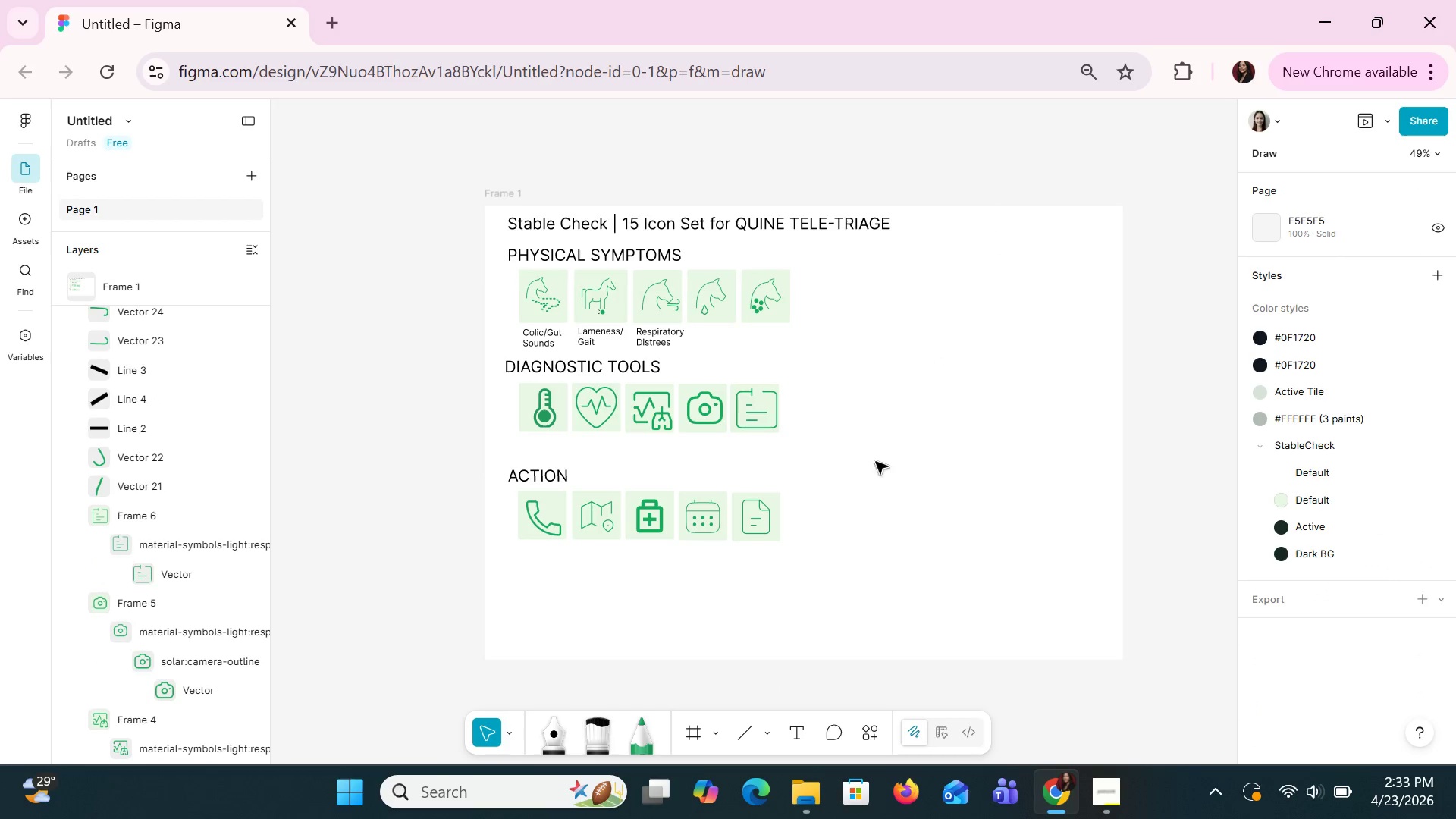 
left_click([851, 522])
 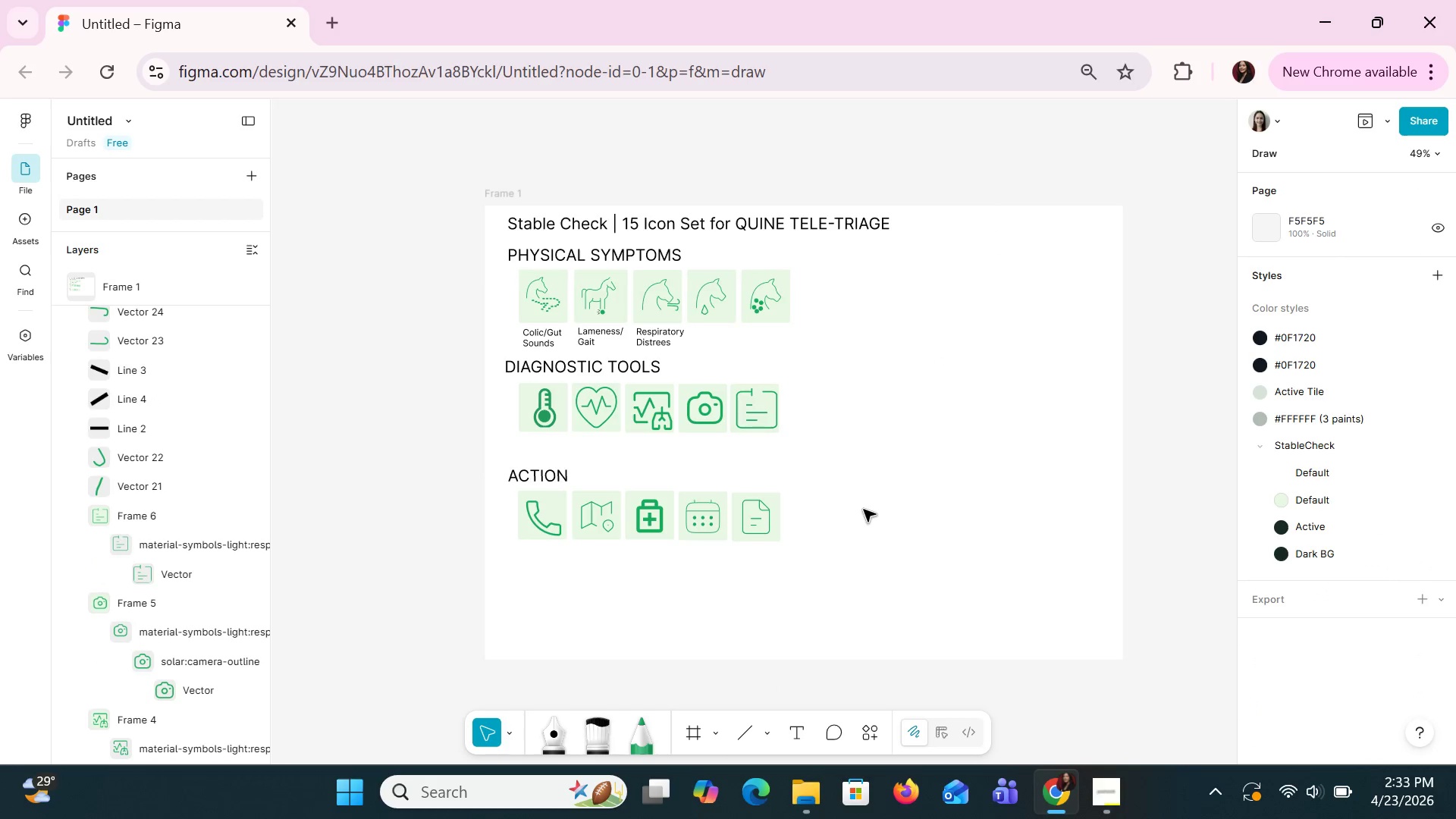 
left_click([839, 574])
 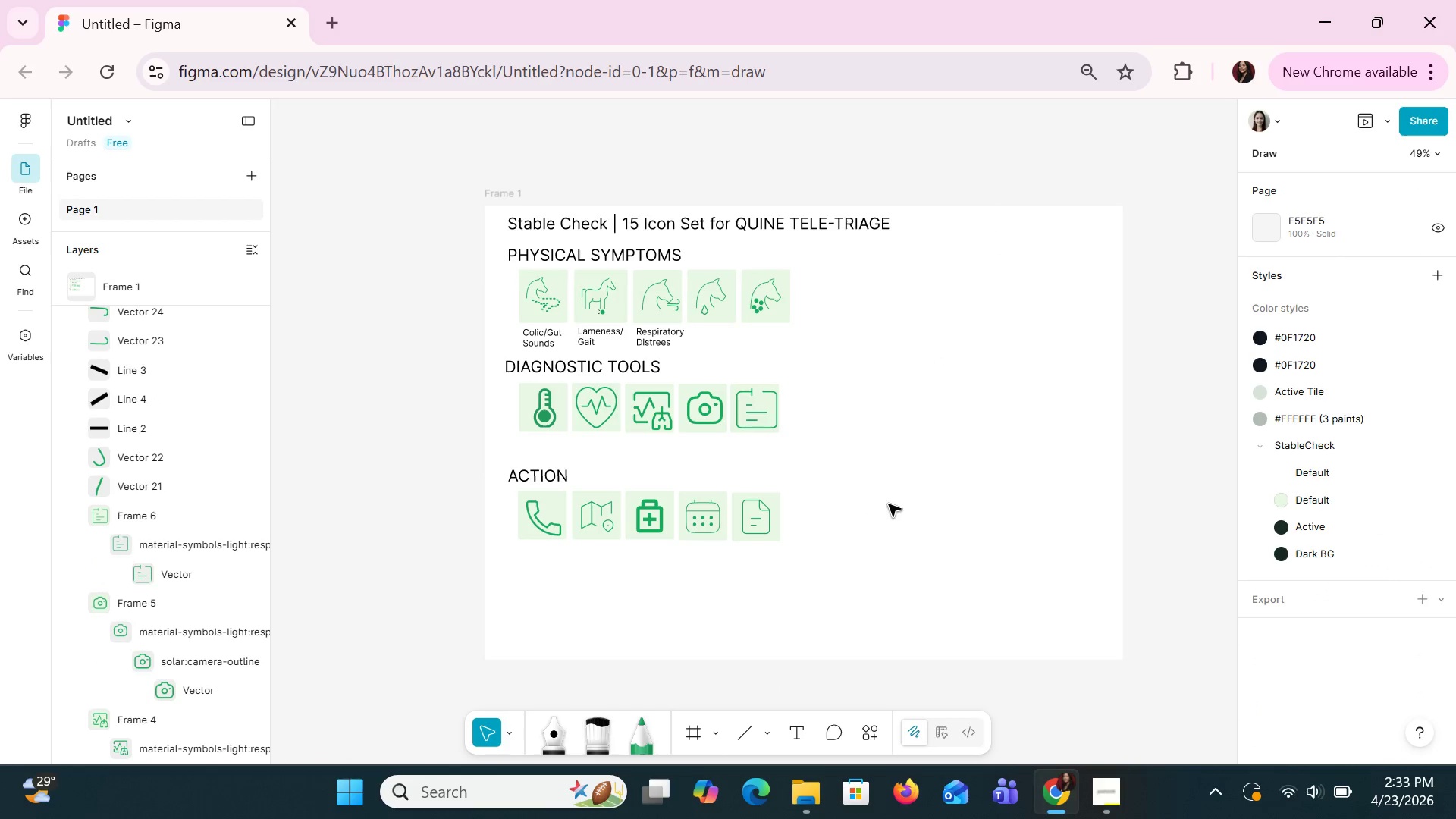 
left_click([814, 225])
 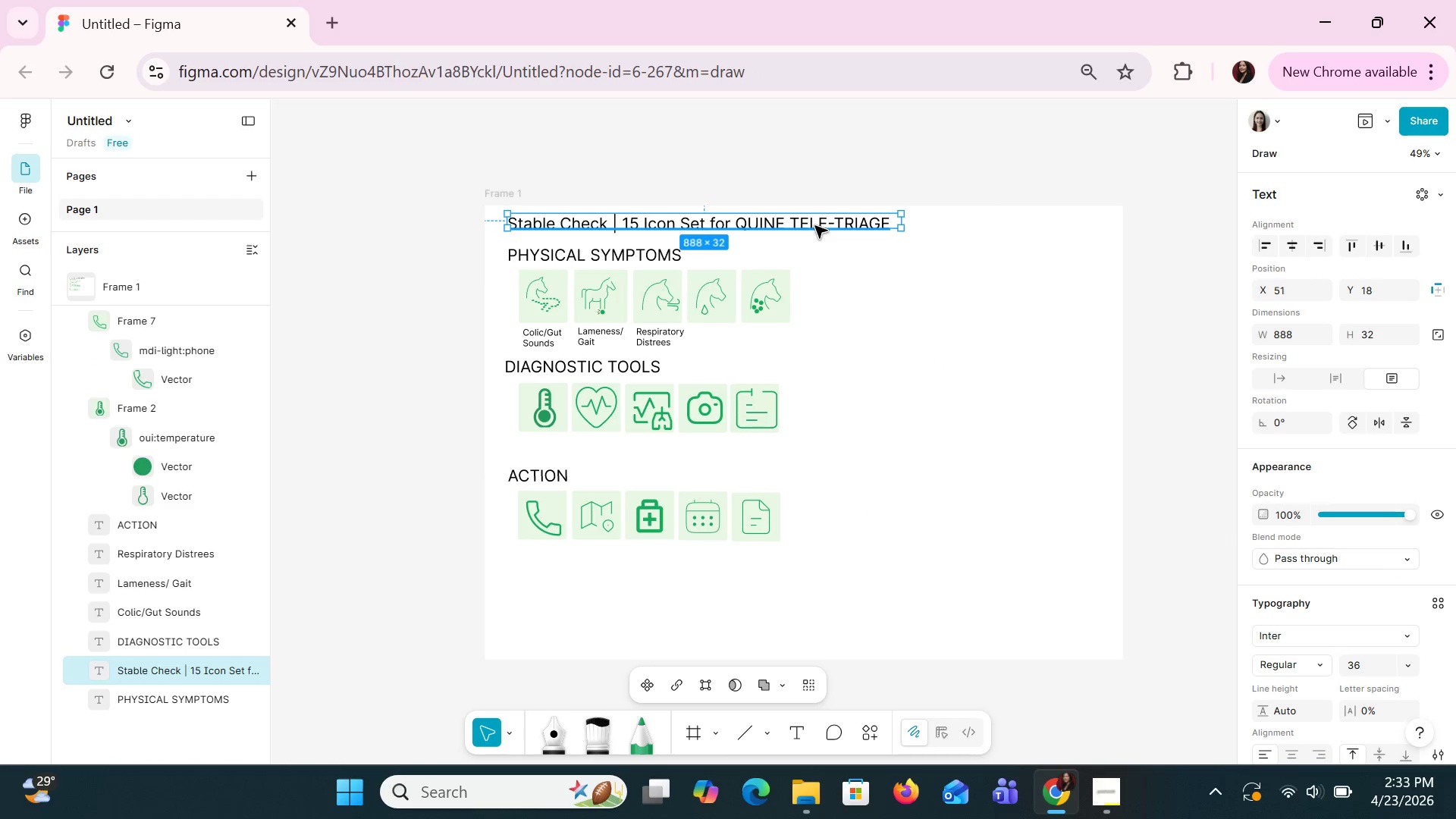 
key(Control+B)
 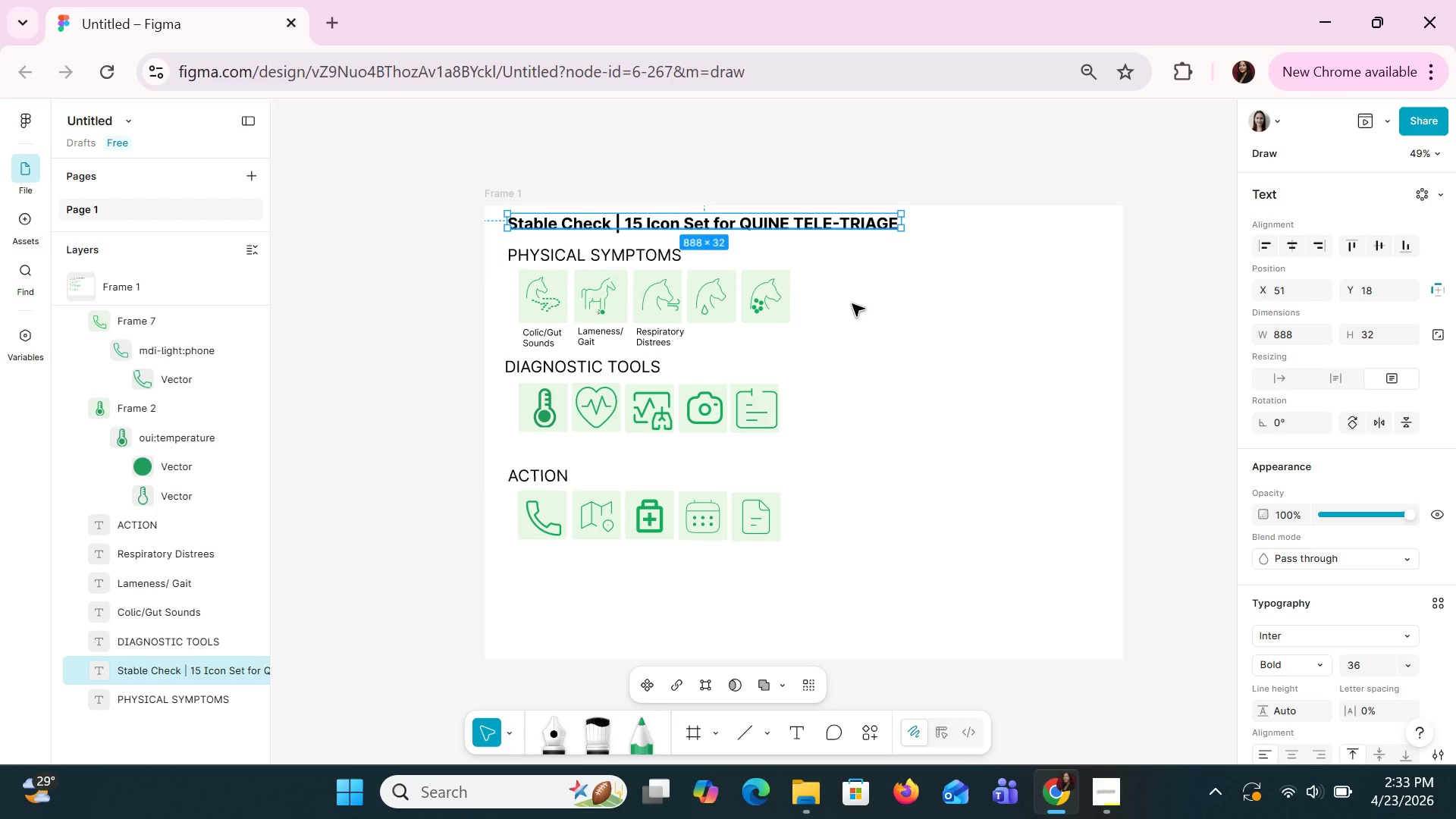 
left_click([861, 322])
 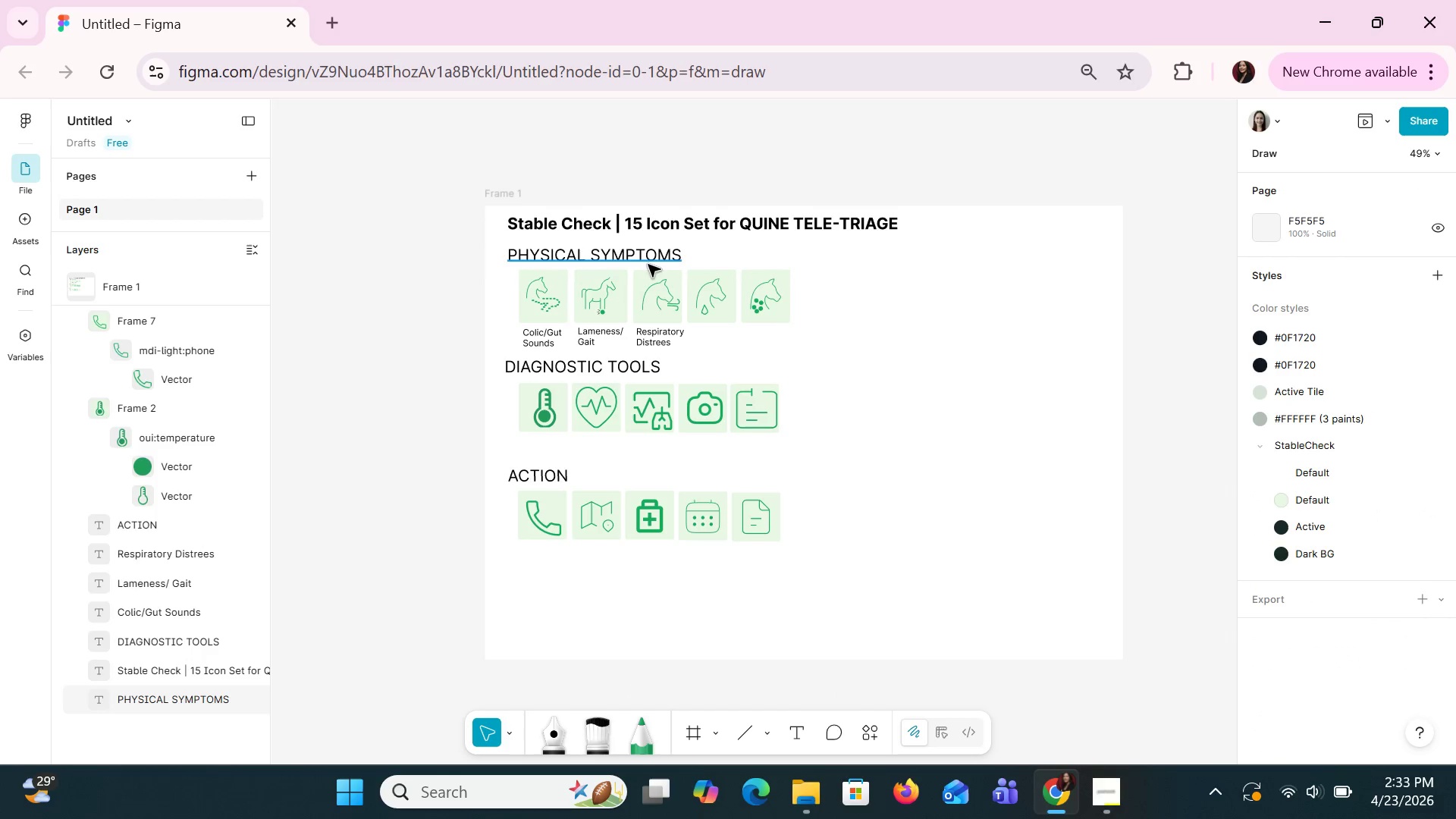 
left_click([646, 264])
 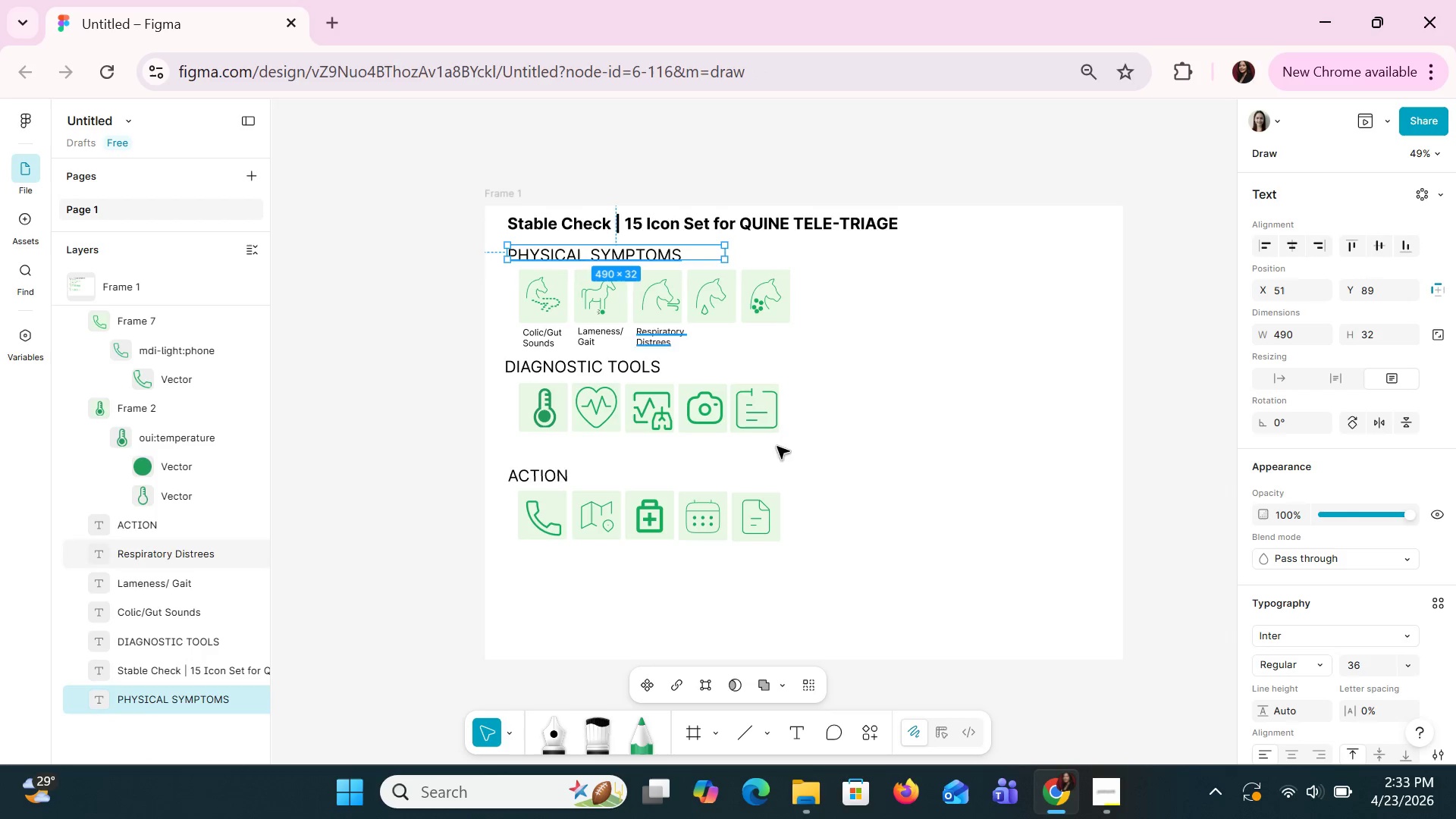 
left_click_drag(start_coordinate=[849, 585], to_coordinate=[497, 249])
 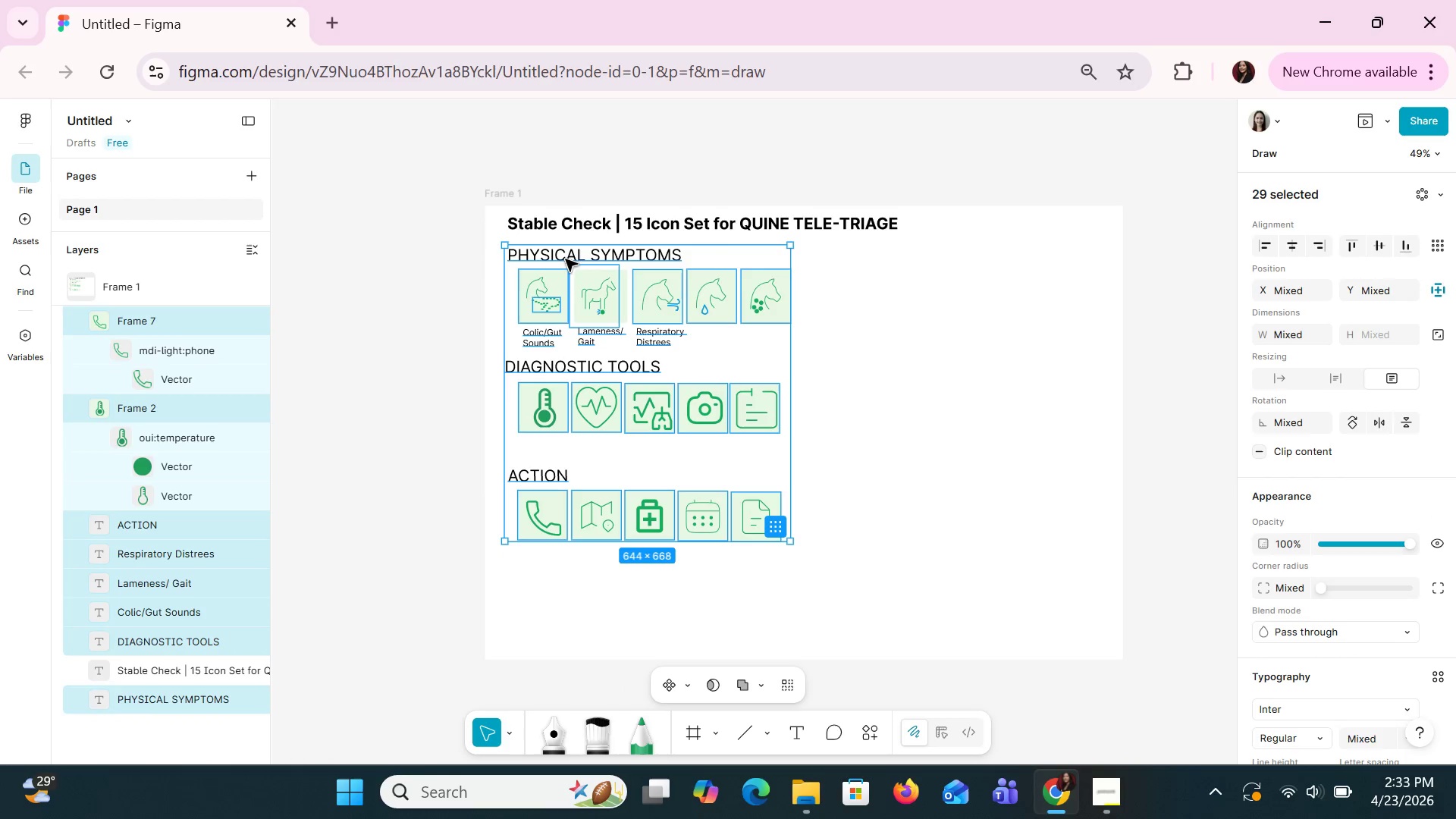 
left_click_drag(start_coordinate=[565, 259], to_coordinate=[561, 284])
 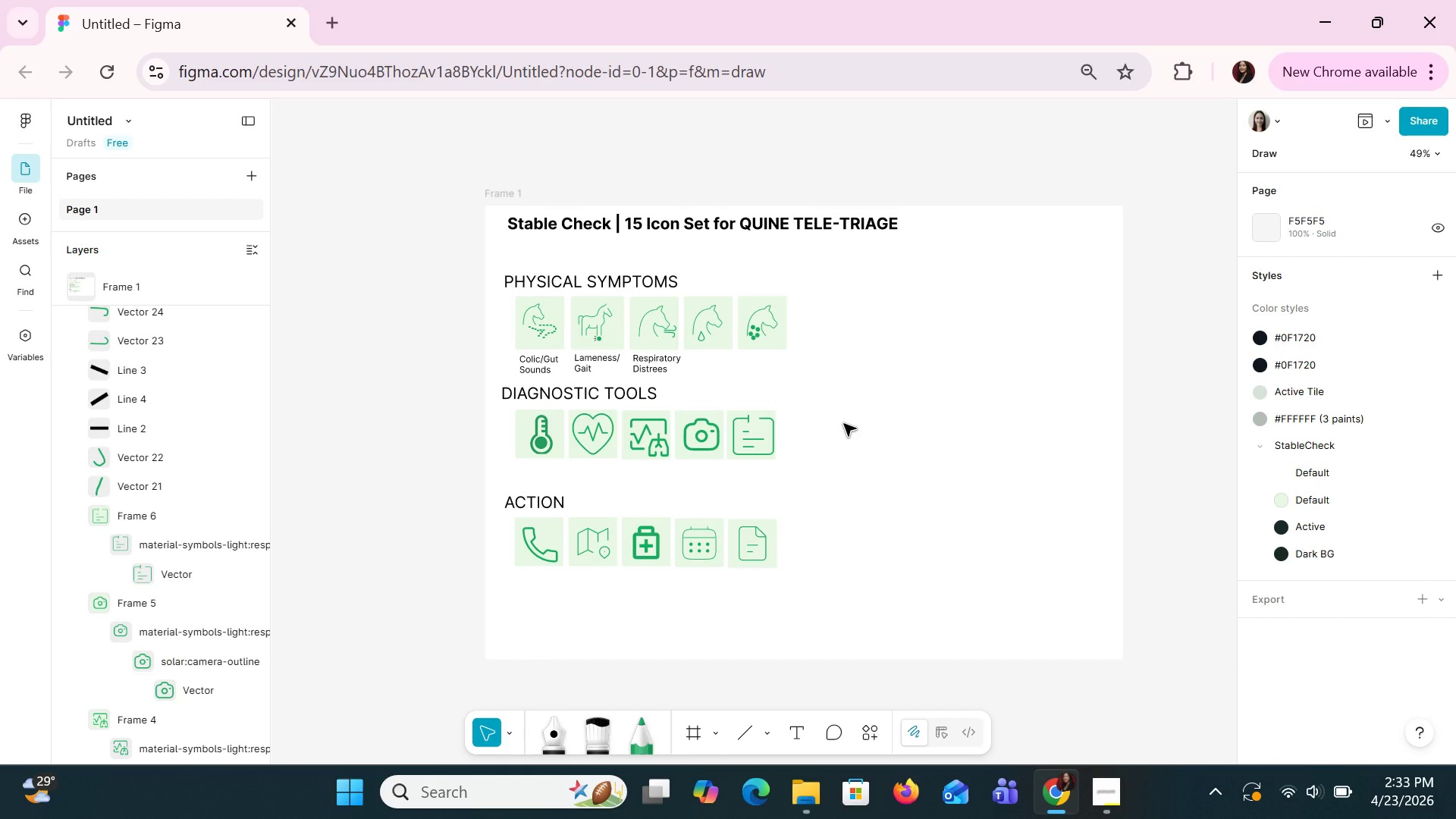 
wait(8.55)
 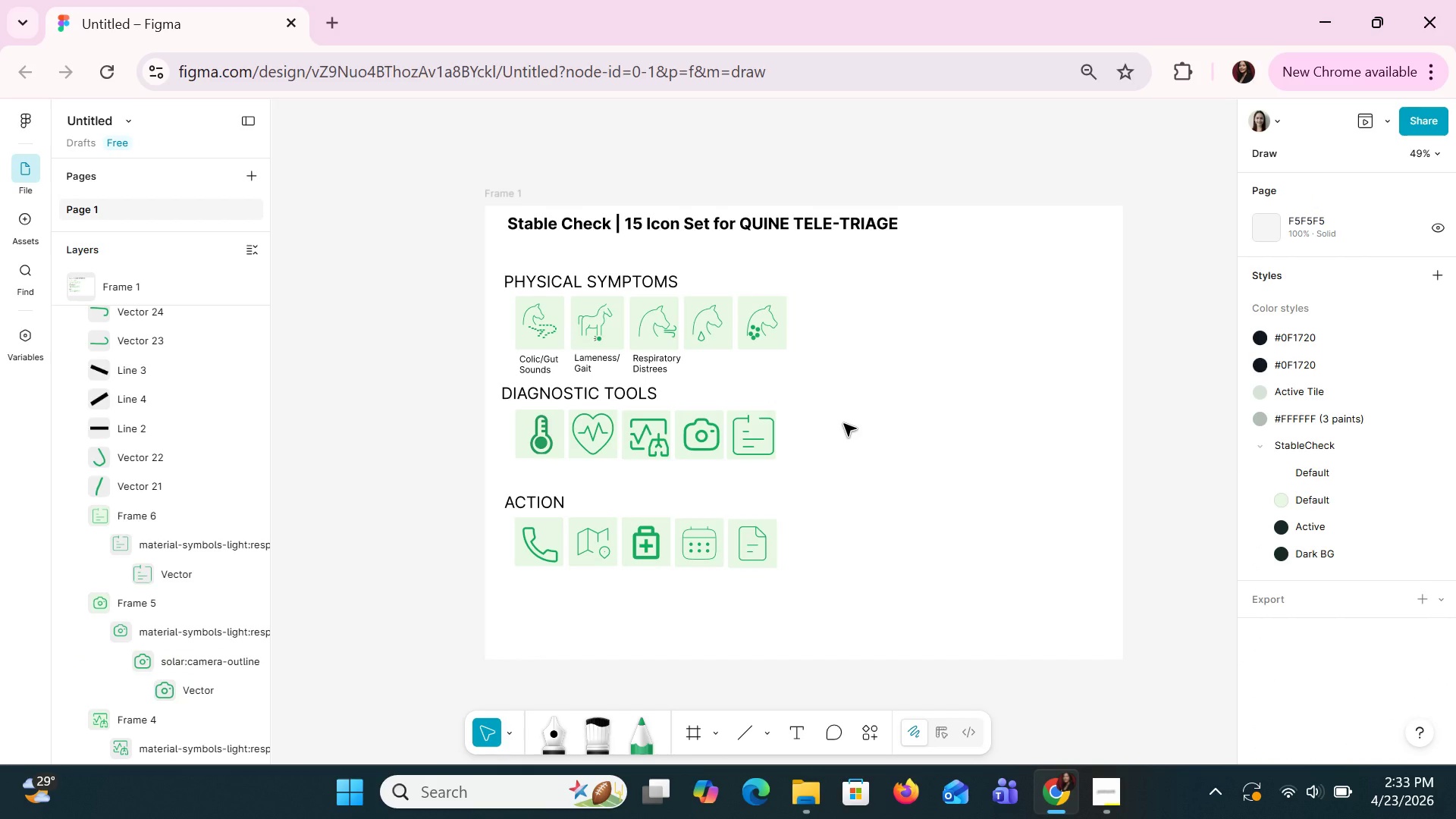 
left_click([542, 456])
 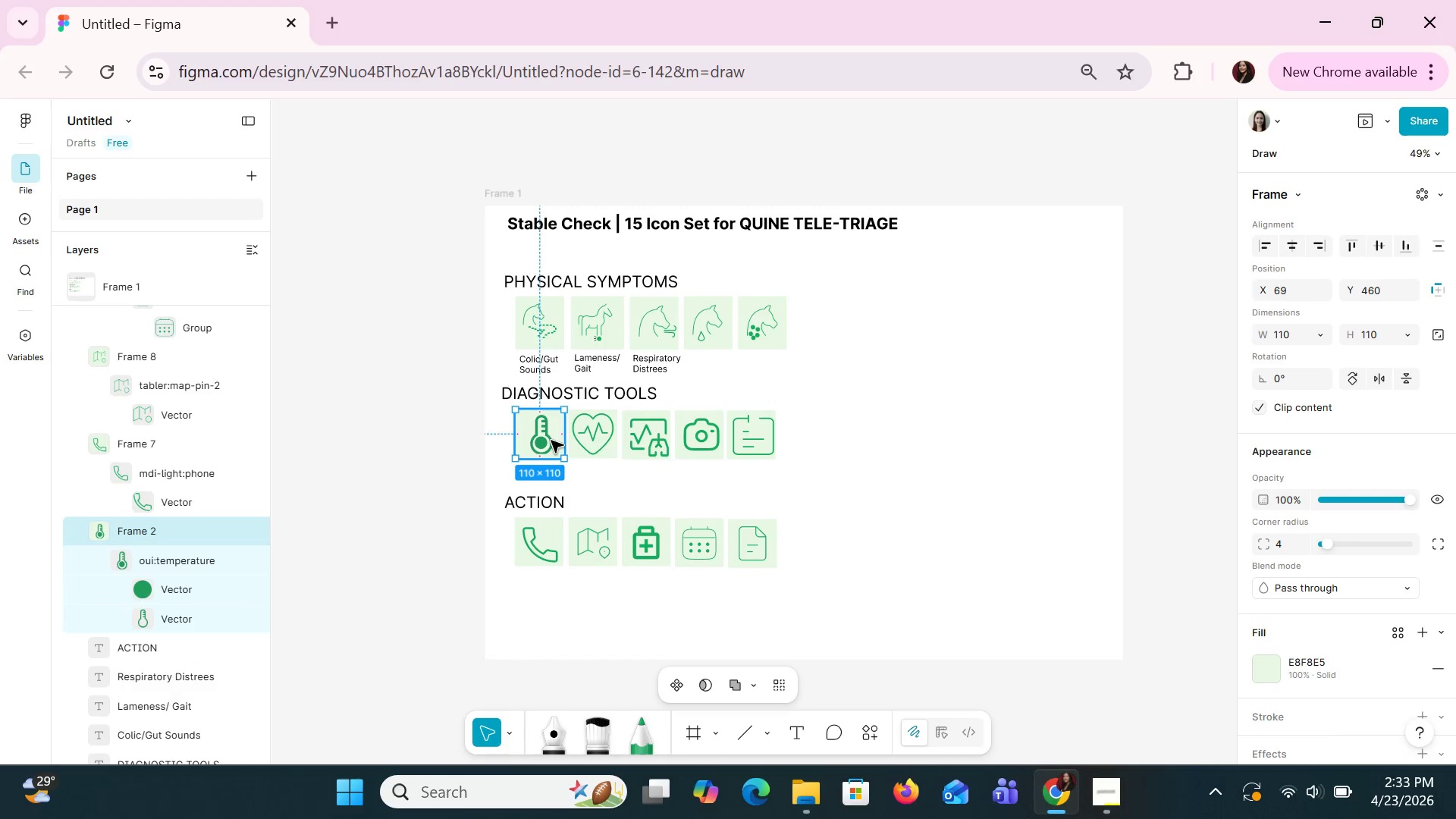 
double_click([551, 440])
 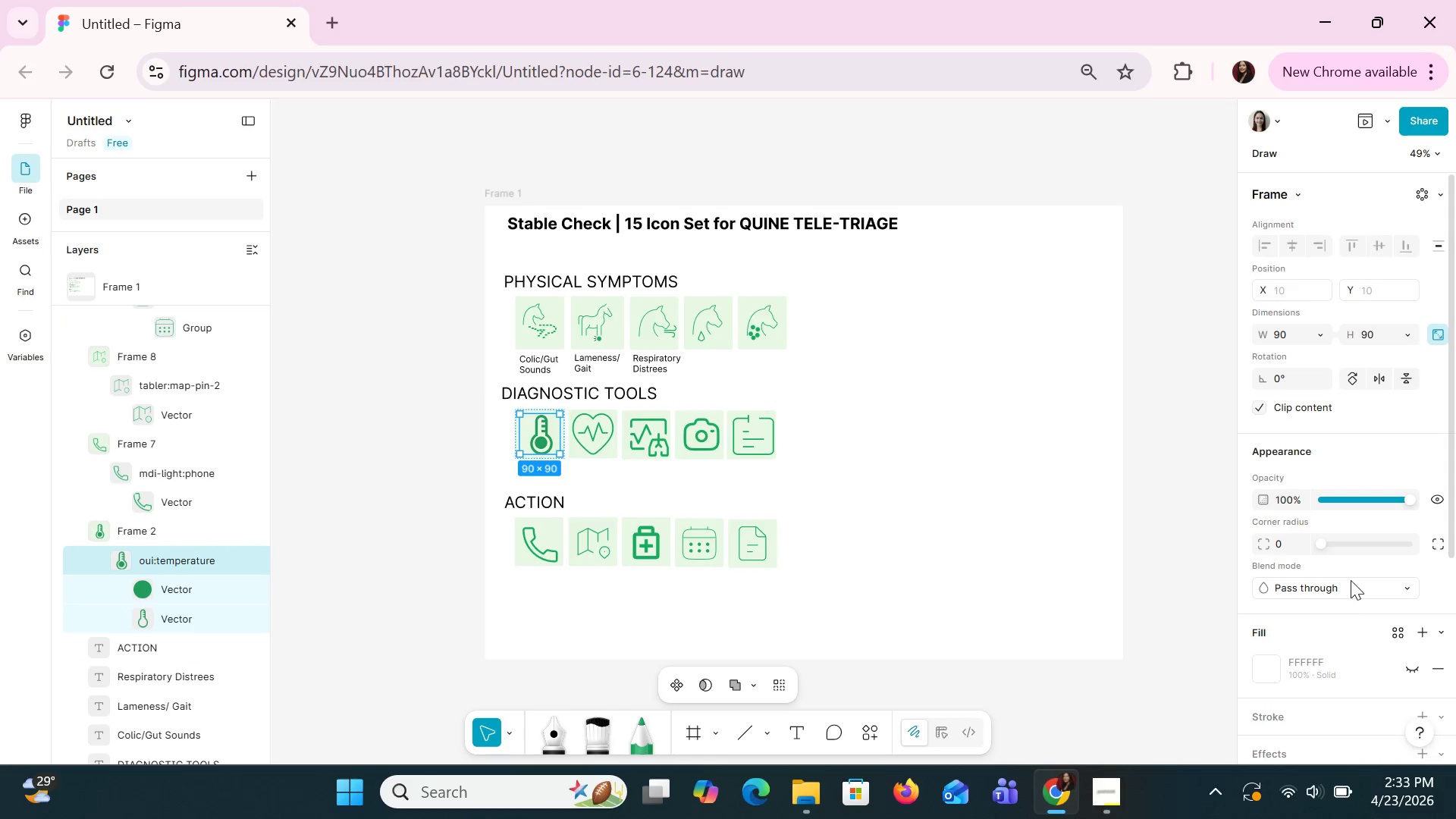 
scroll: coordinate [1355, 561], scroll_direction: none, amount: 0.0
 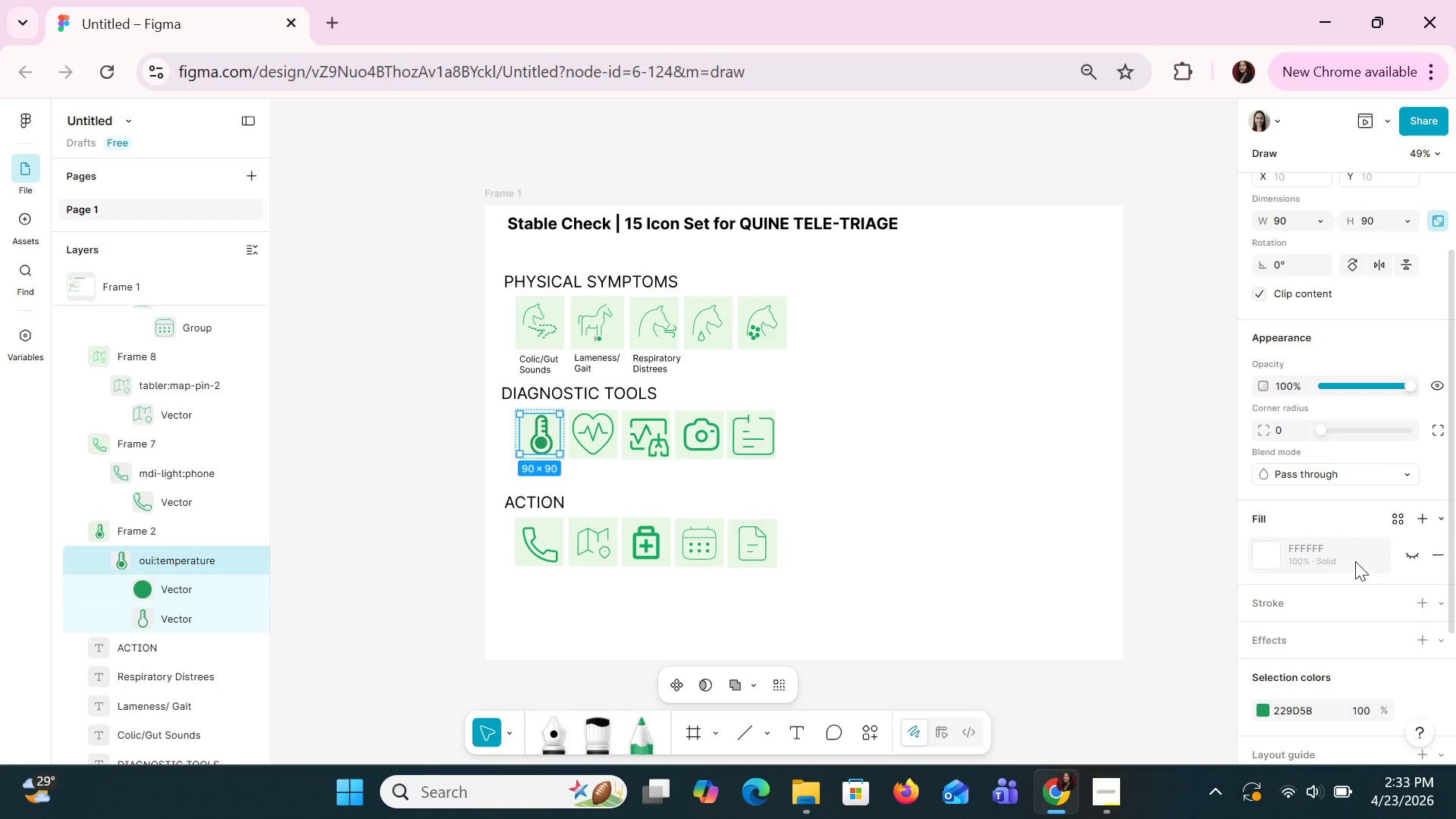 
scroll: coordinate [1355, 561], scroll_direction: down, amount: 2.0
 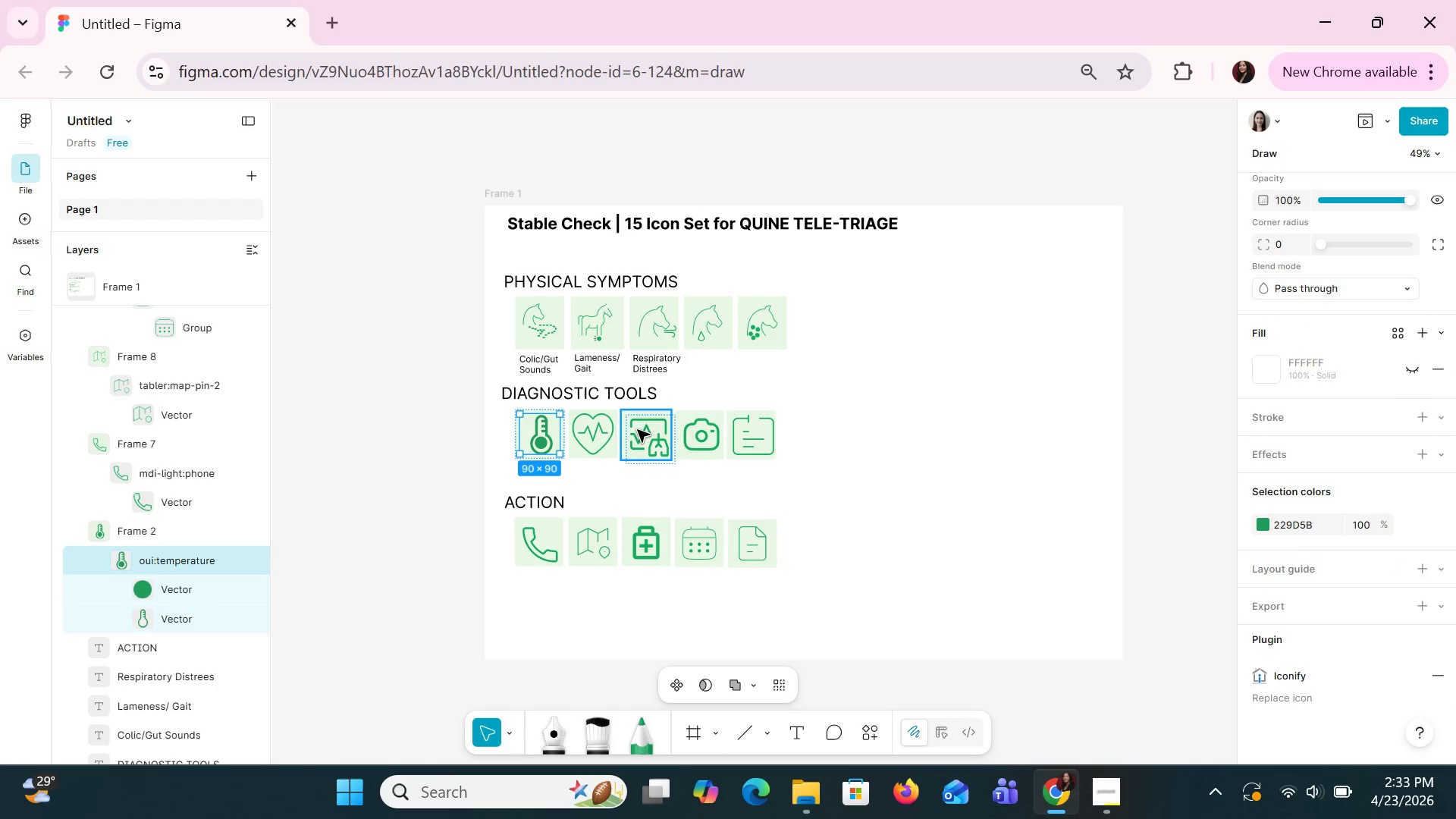 
double_click([637, 429])
 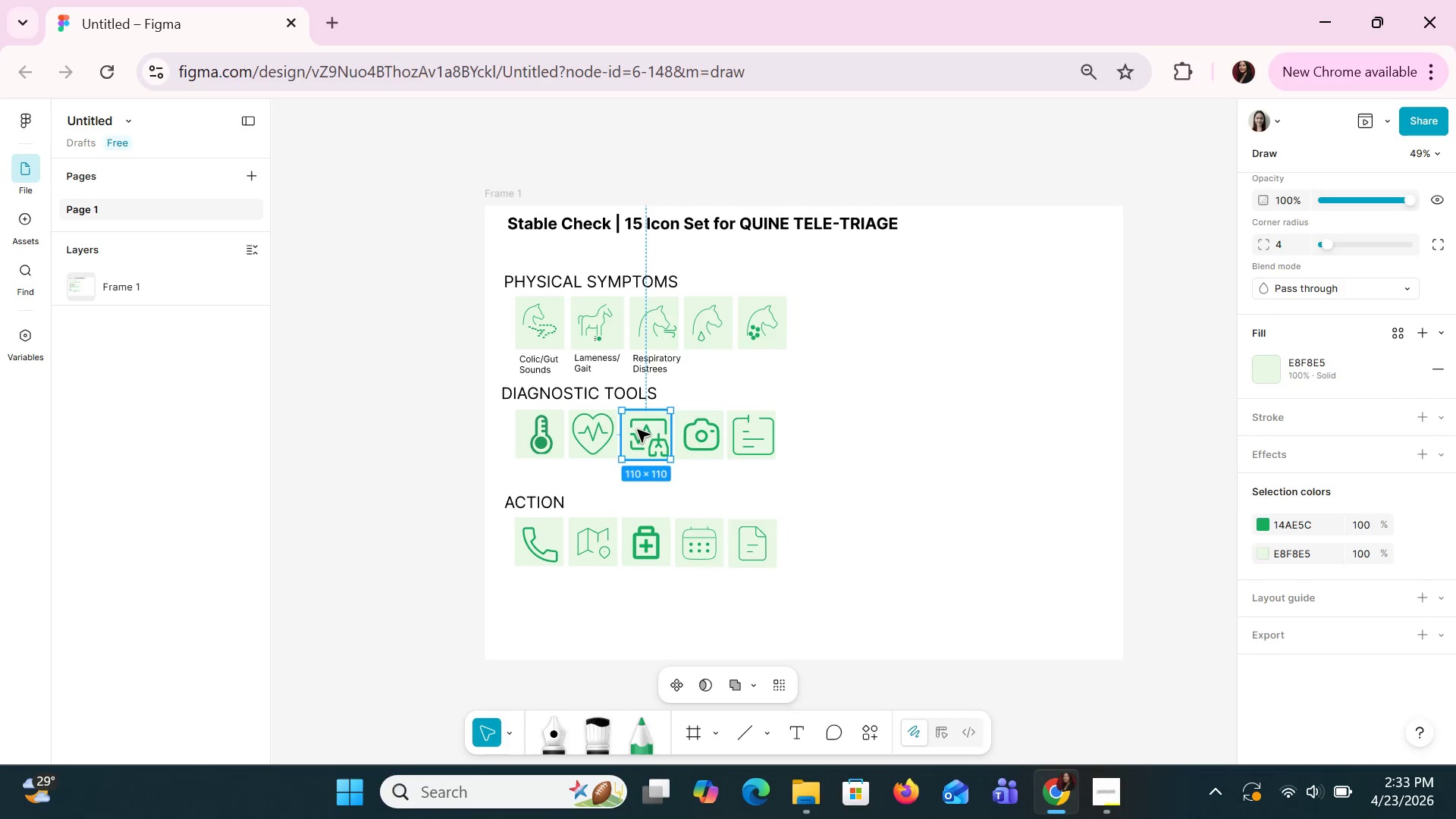 
triple_click([637, 429])
 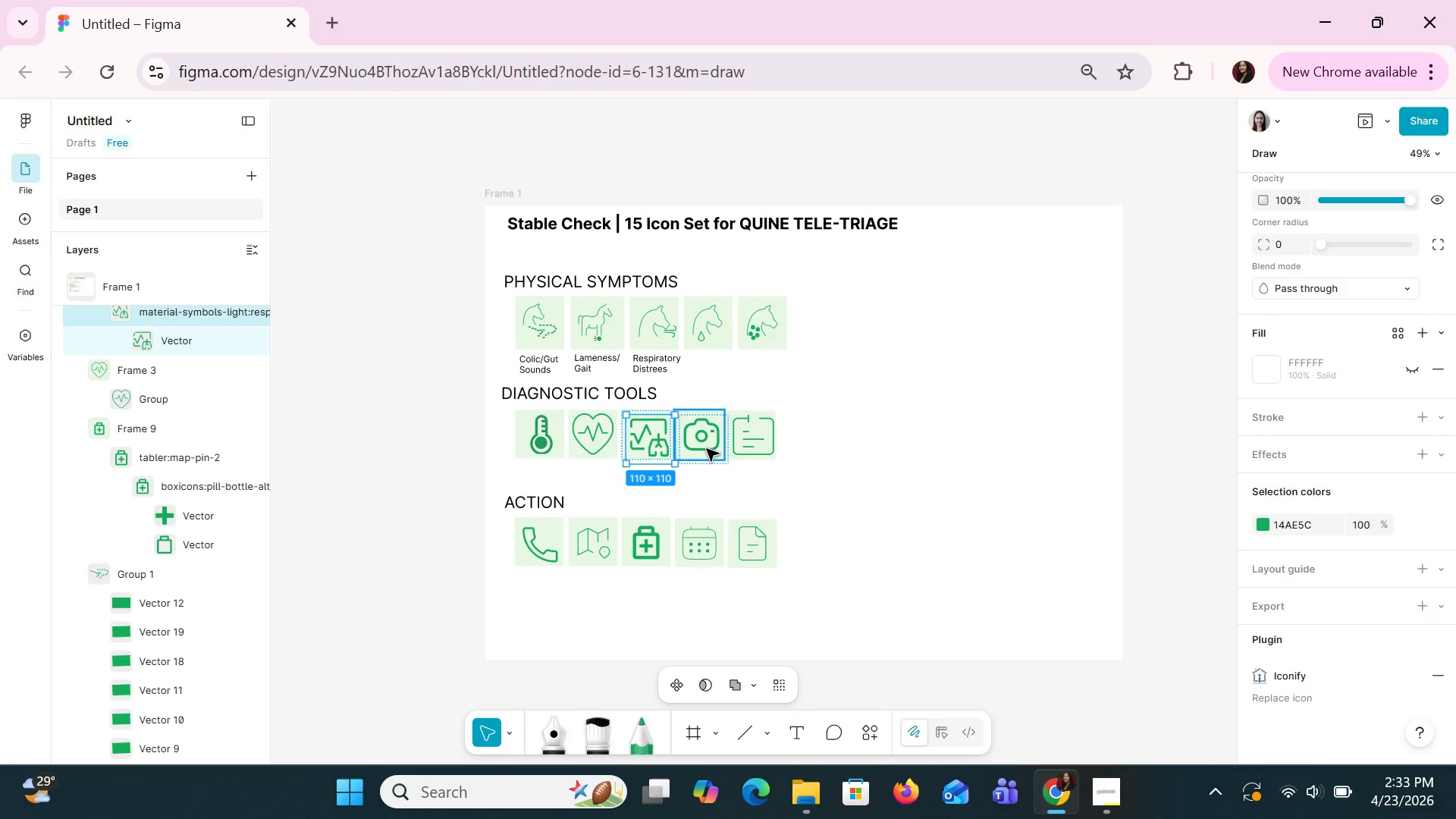 
left_click([706, 448])
 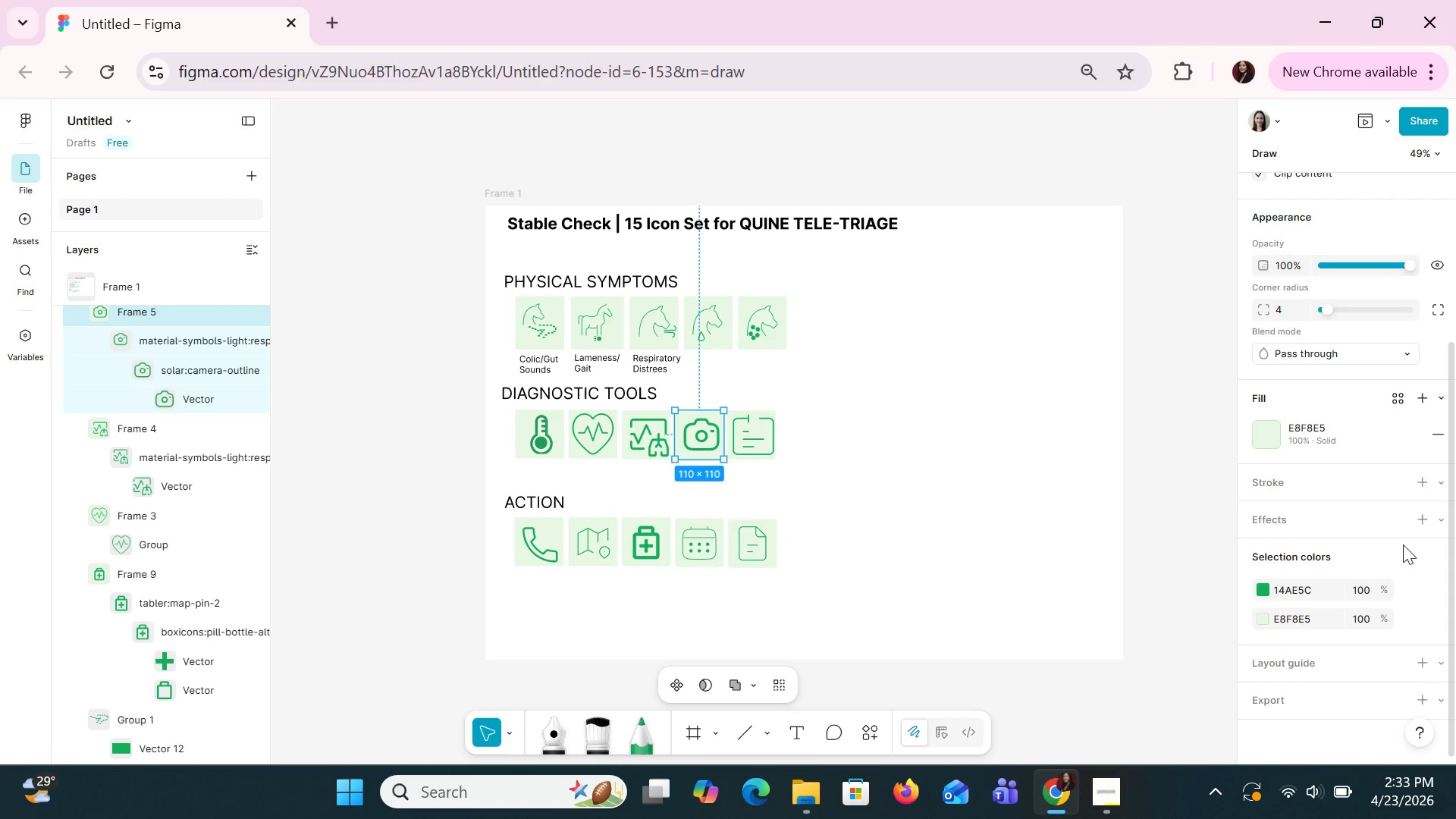 
scroll: coordinate [1313, 480], scroll_direction: up, amount: 6.0
 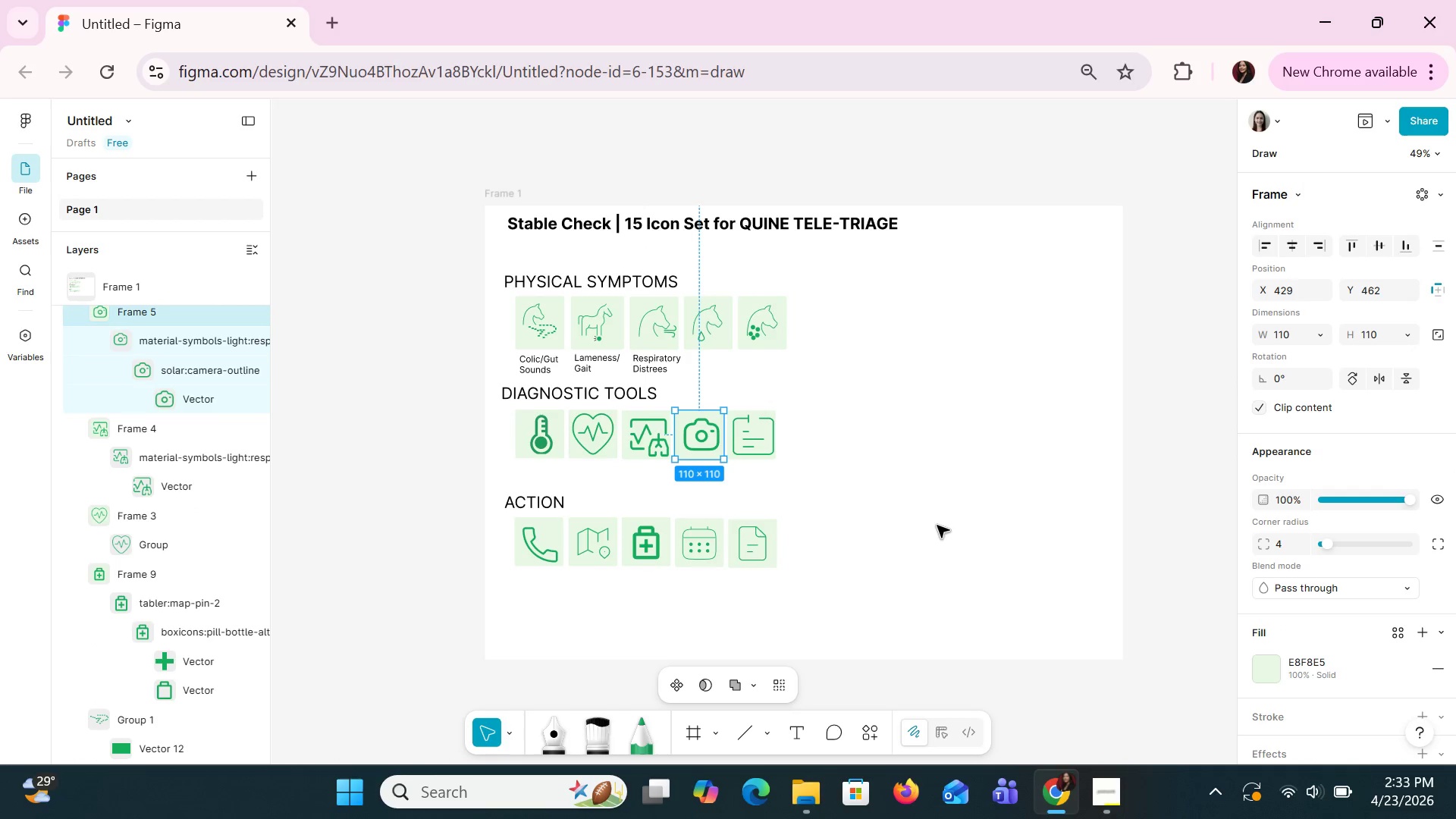 
left_click([937, 525])
 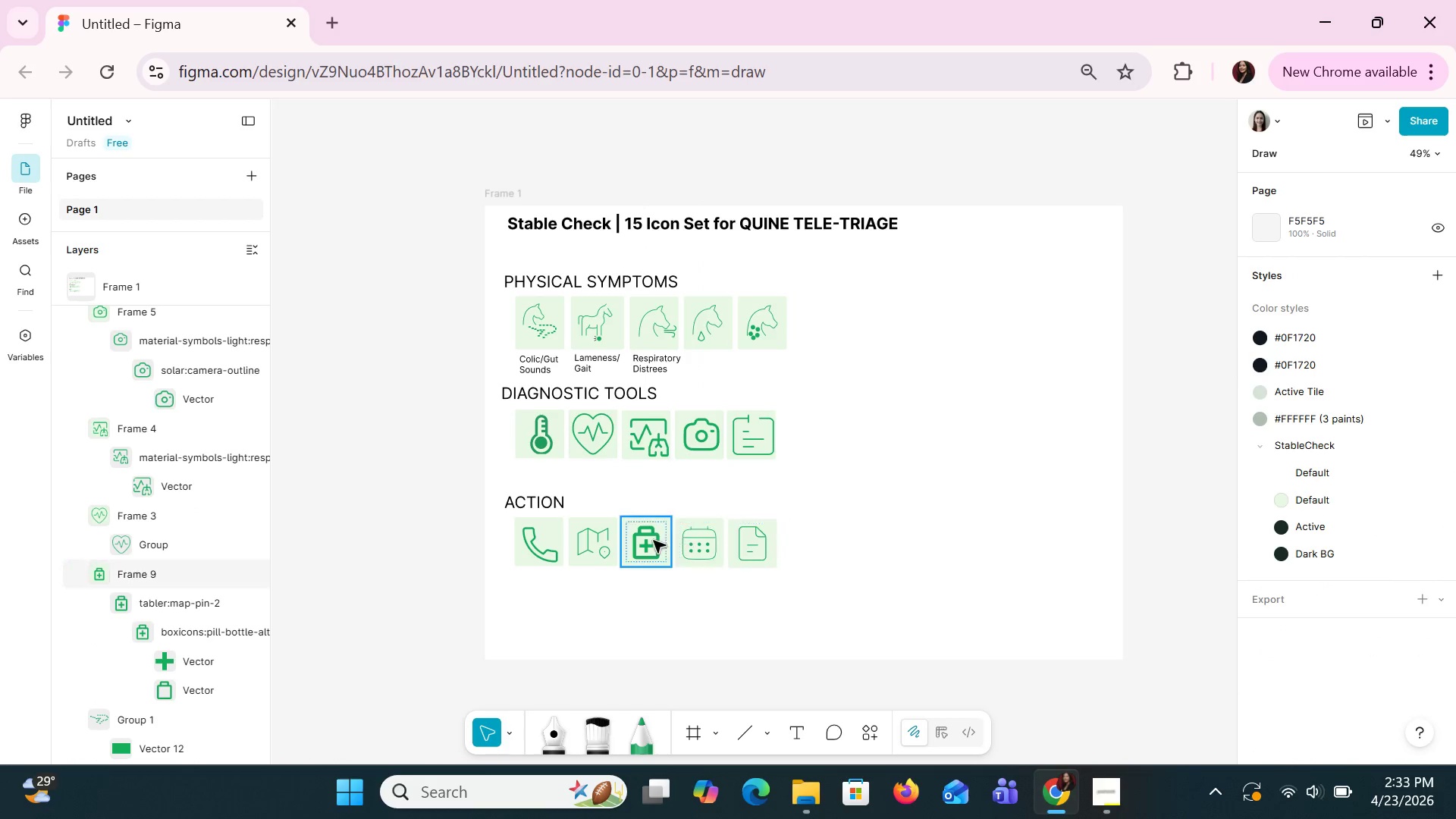 
left_click([1037, 460])
 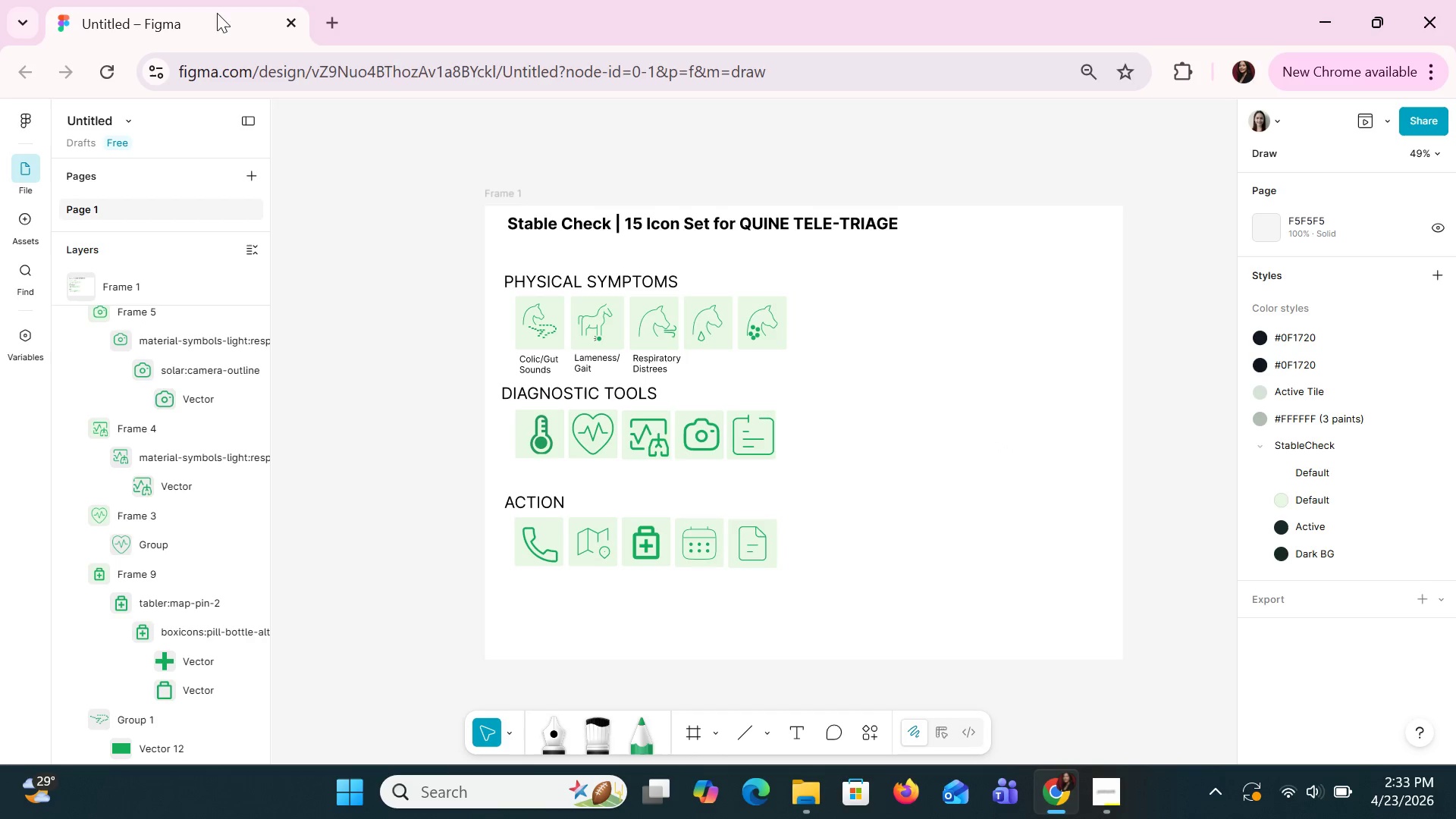 
wait(5.72)
 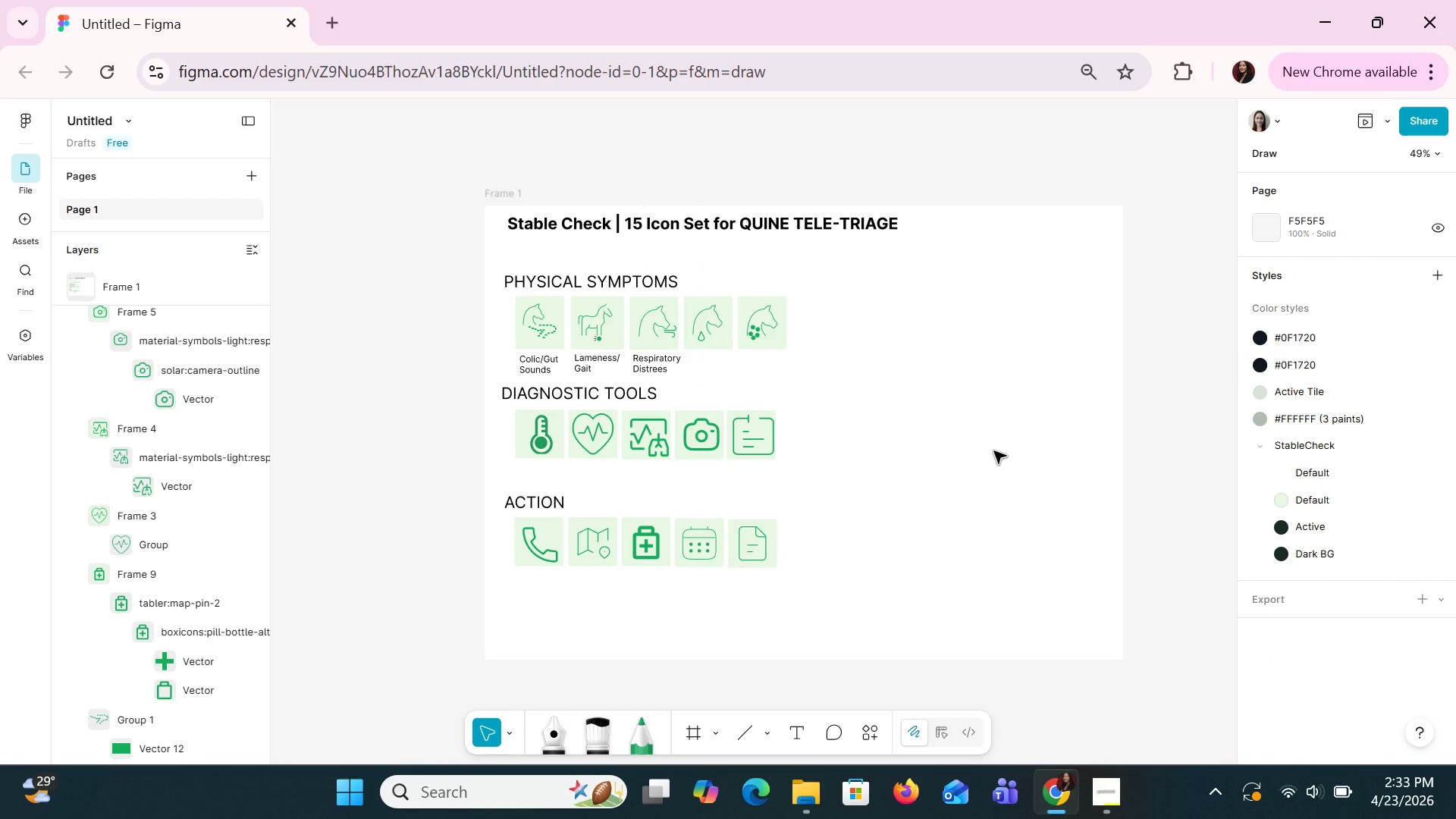 
scroll: coordinate [112, 438], scroll_direction: up, amount: 19.0
 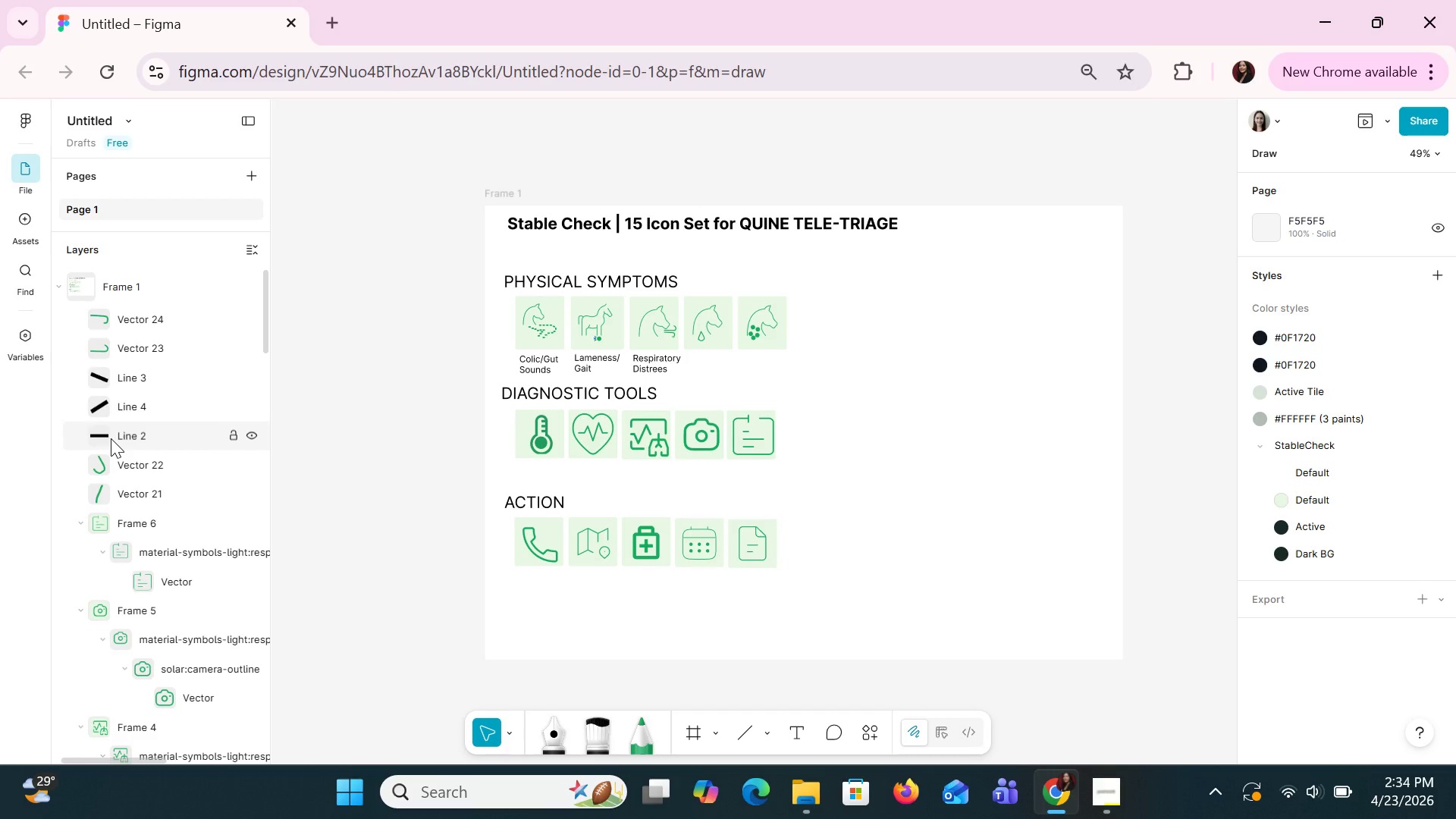 
wait(11.26)
 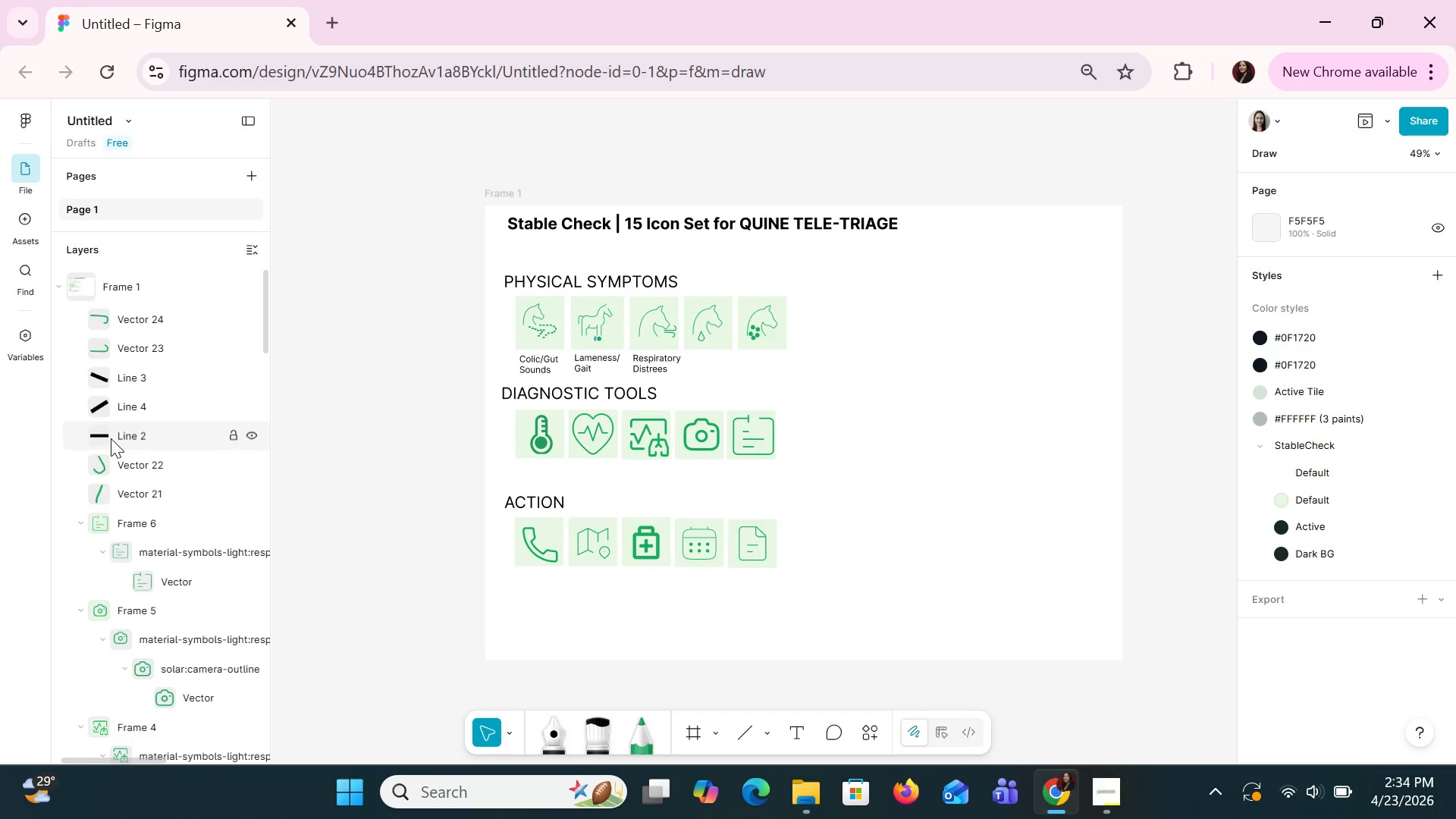 
left_click([560, 304])
 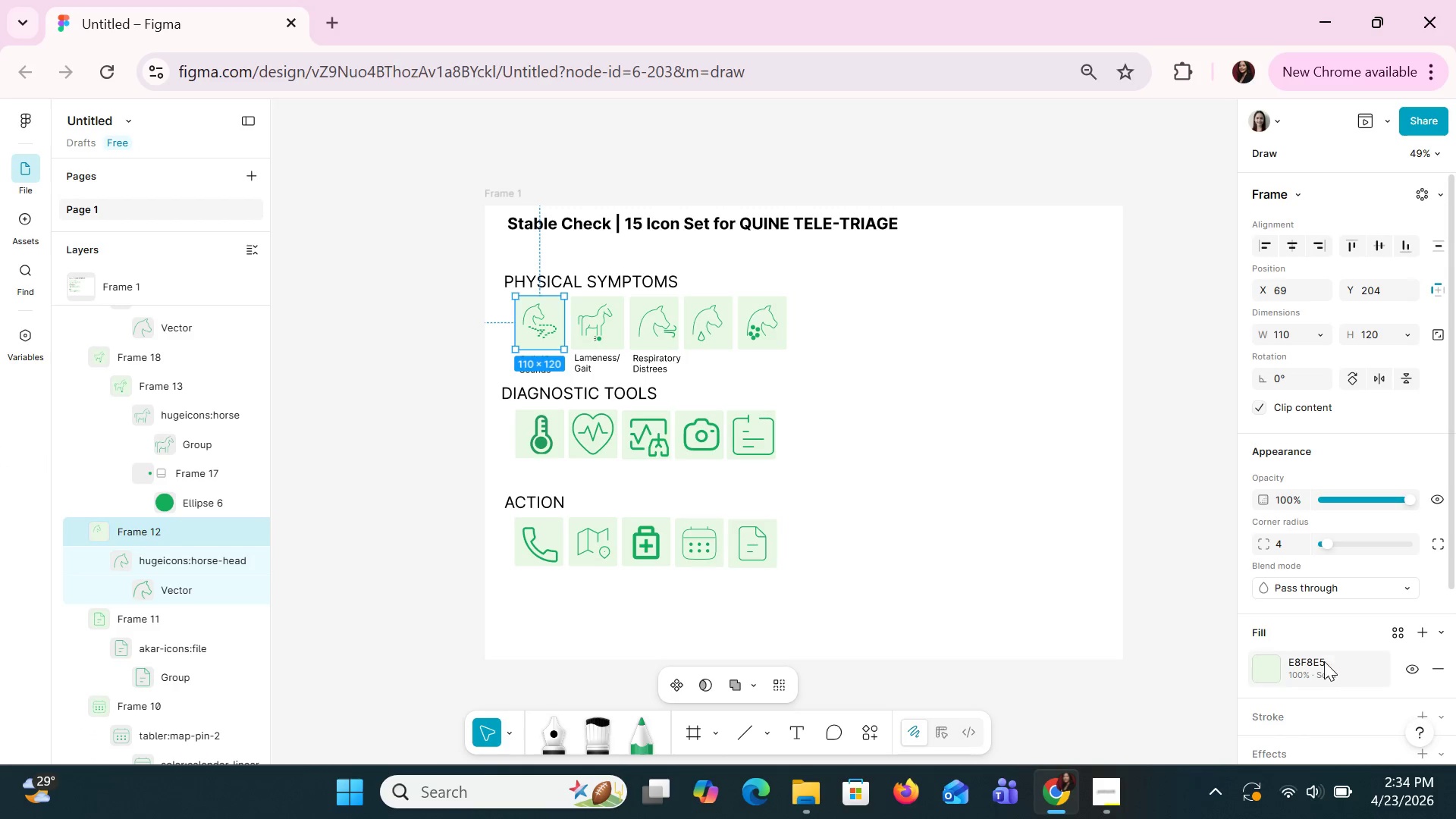 
left_click([1324, 661])
 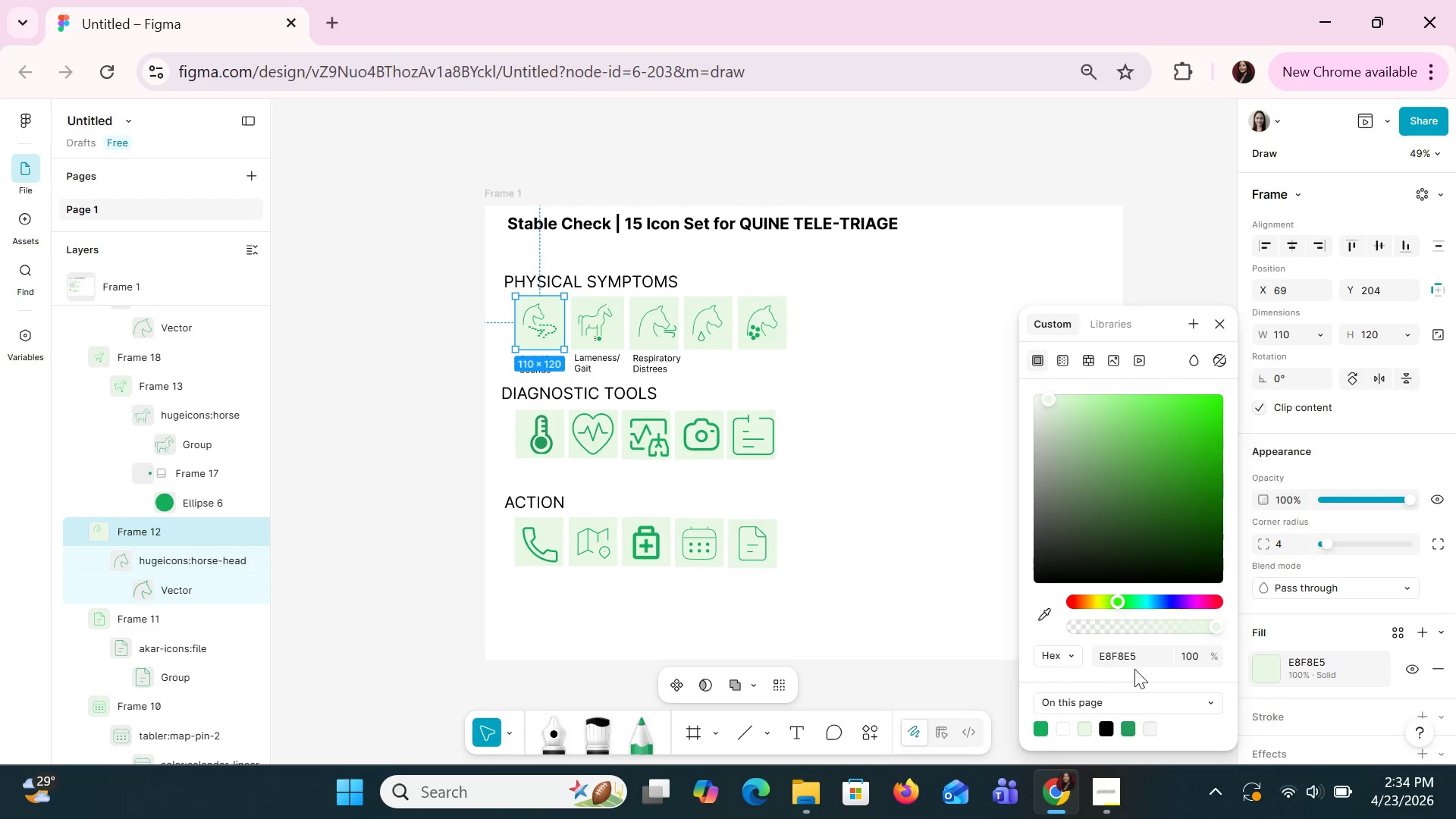 
left_click([1131, 662])
 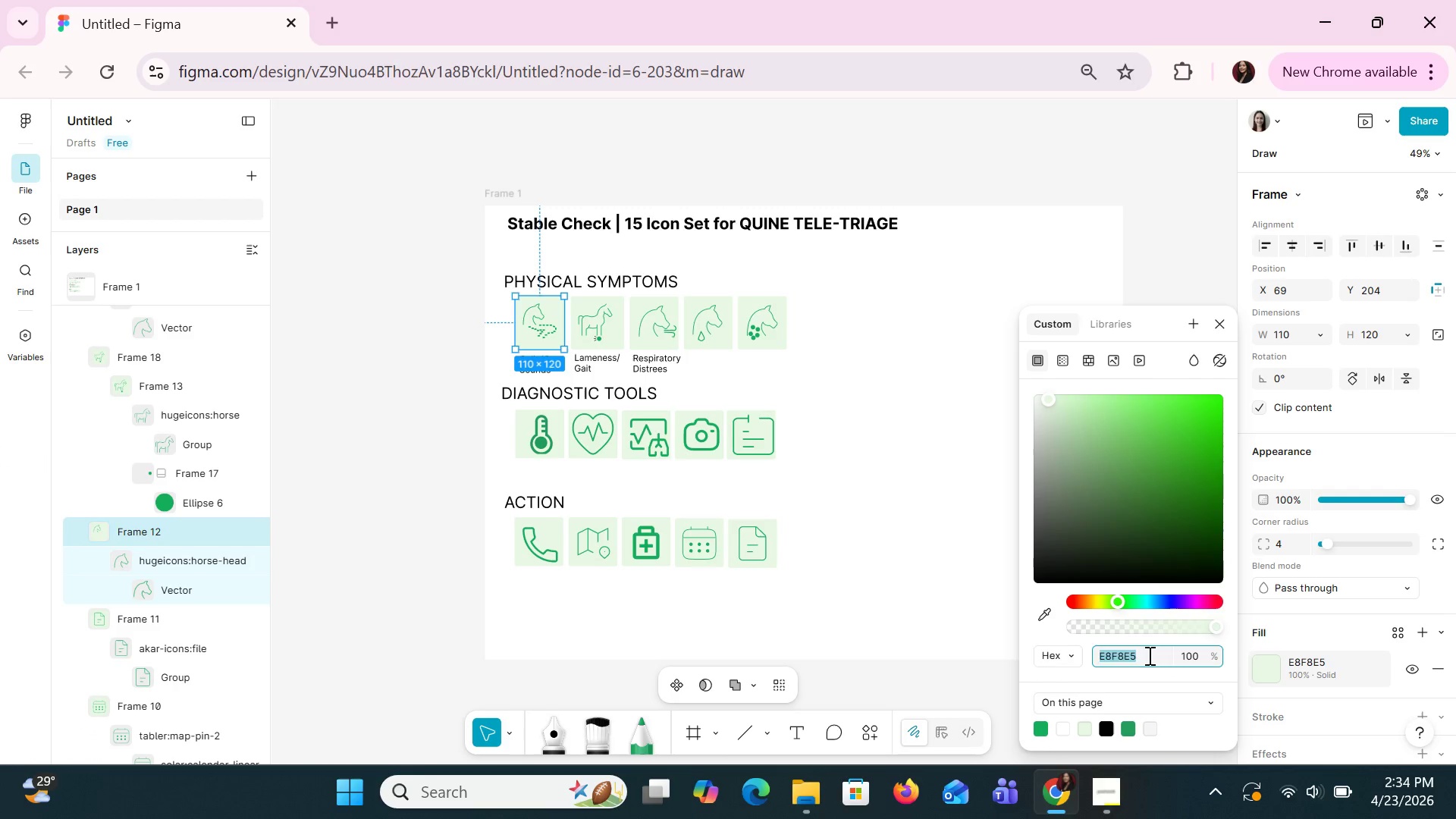 
type(whiy)
key(Backspace)
type(te)
 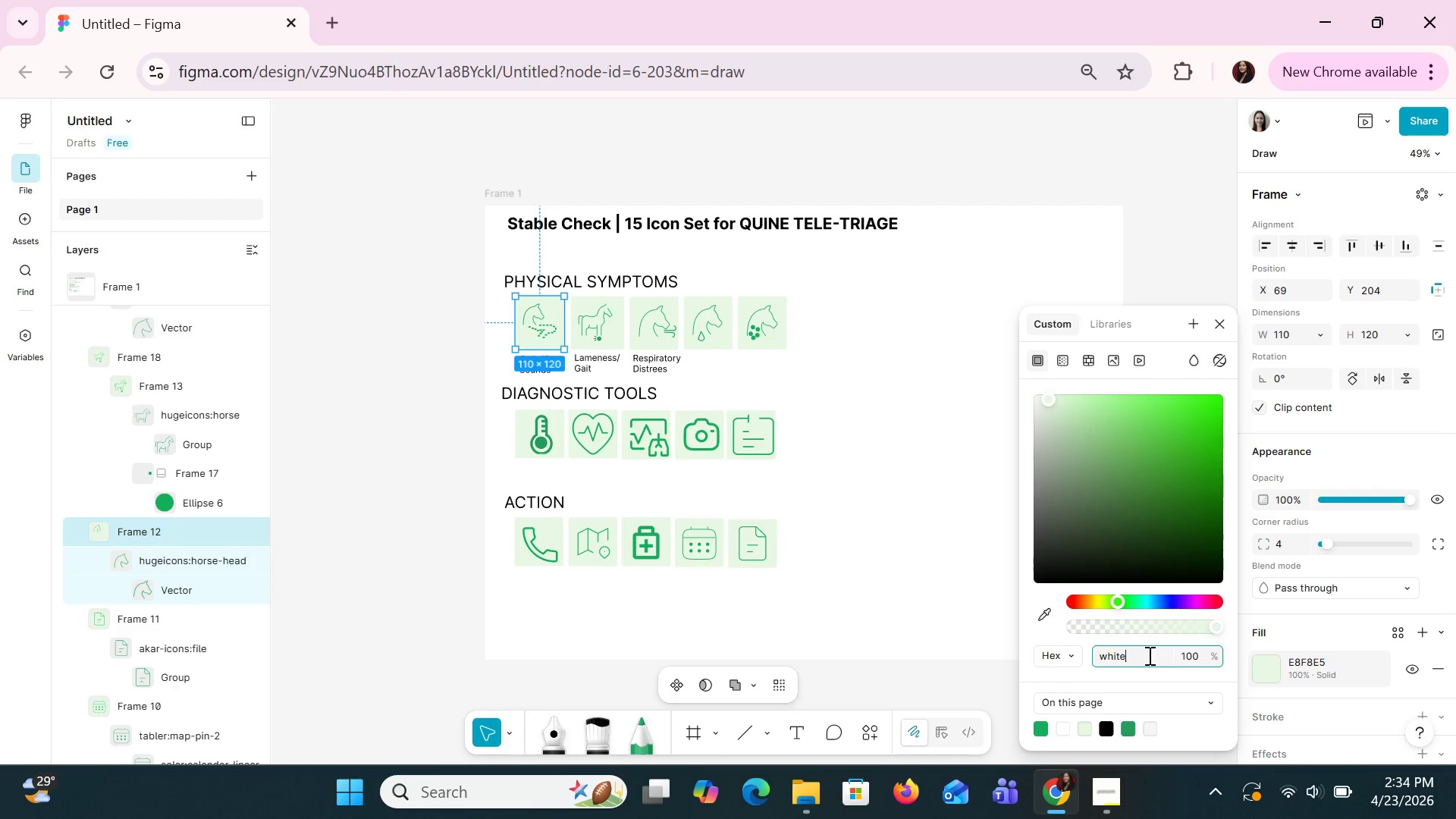 
key(Enter)
 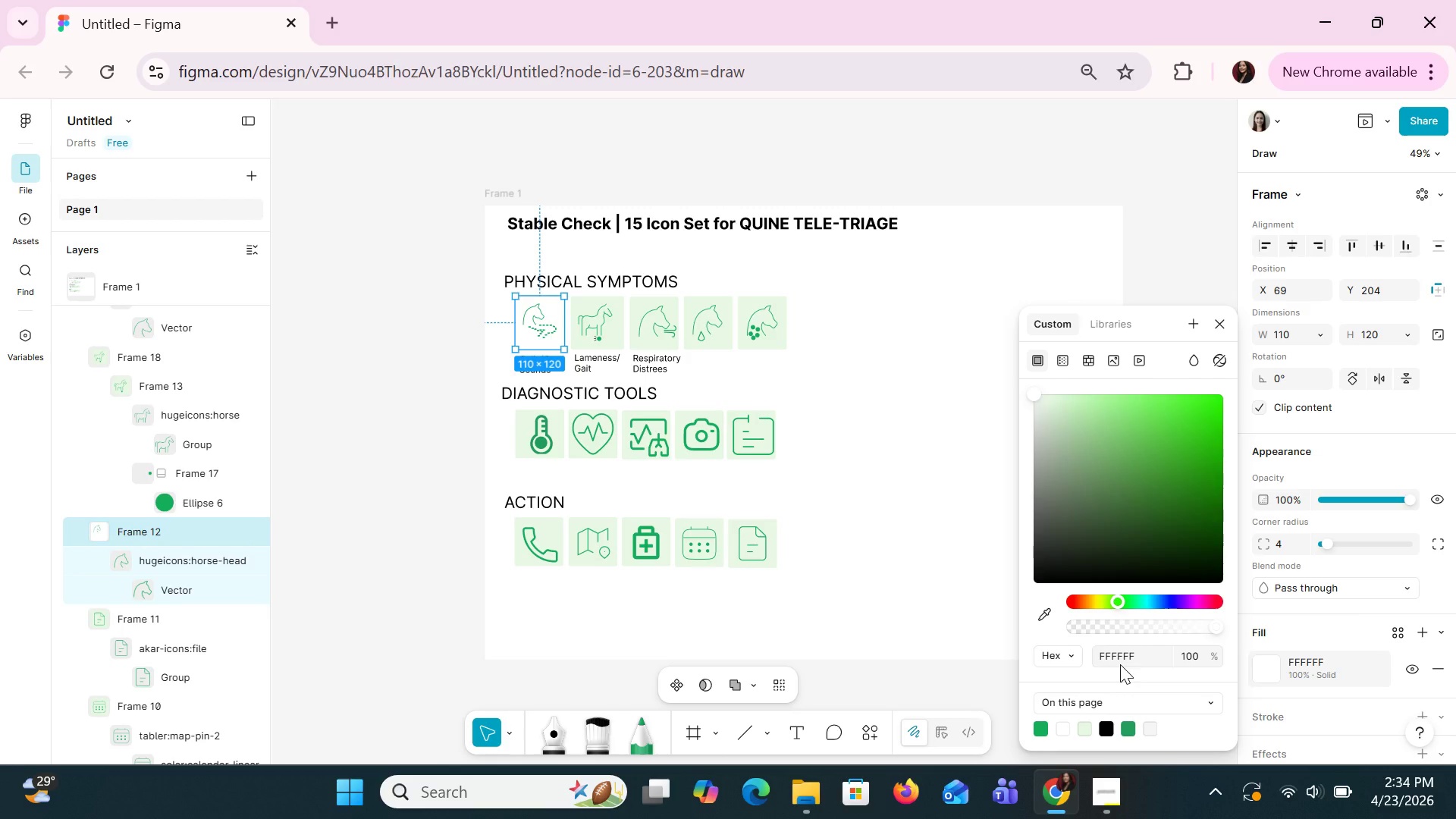 
left_click([1215, 325])
 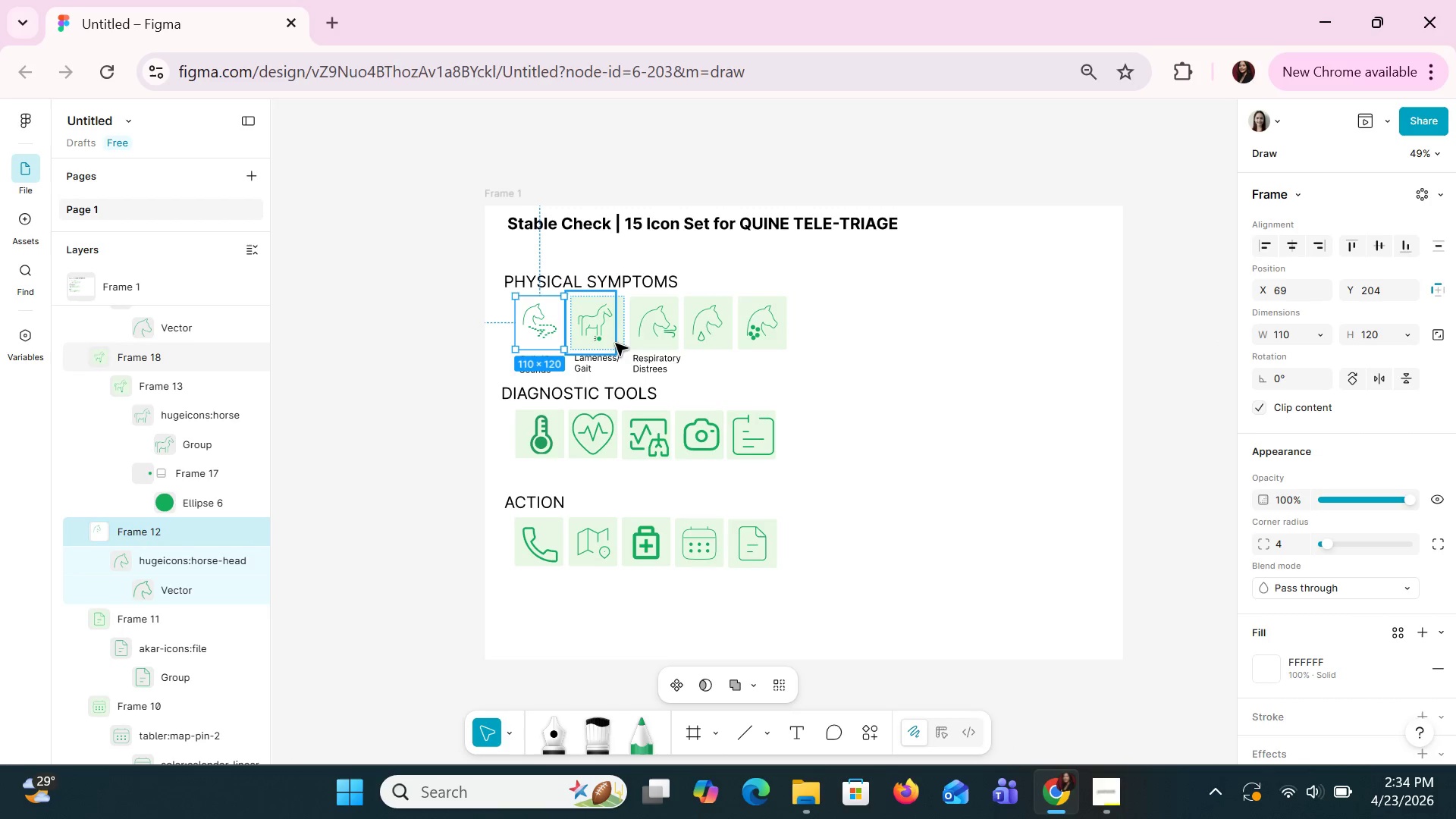 
left_click([619, 344])
 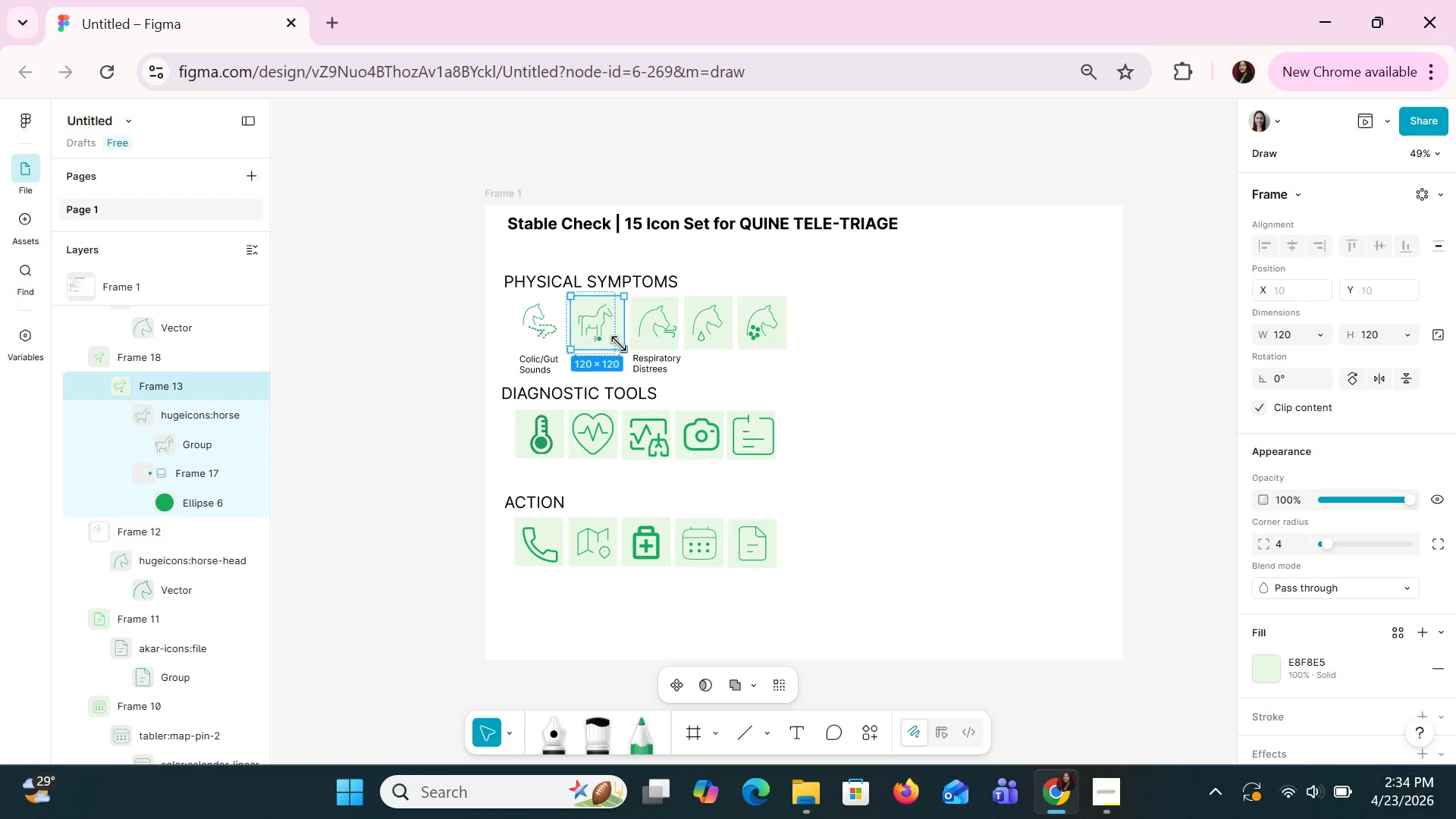 
hold_key(key=ShiftLeft, duration=1.5)
left_click([668, 345])
 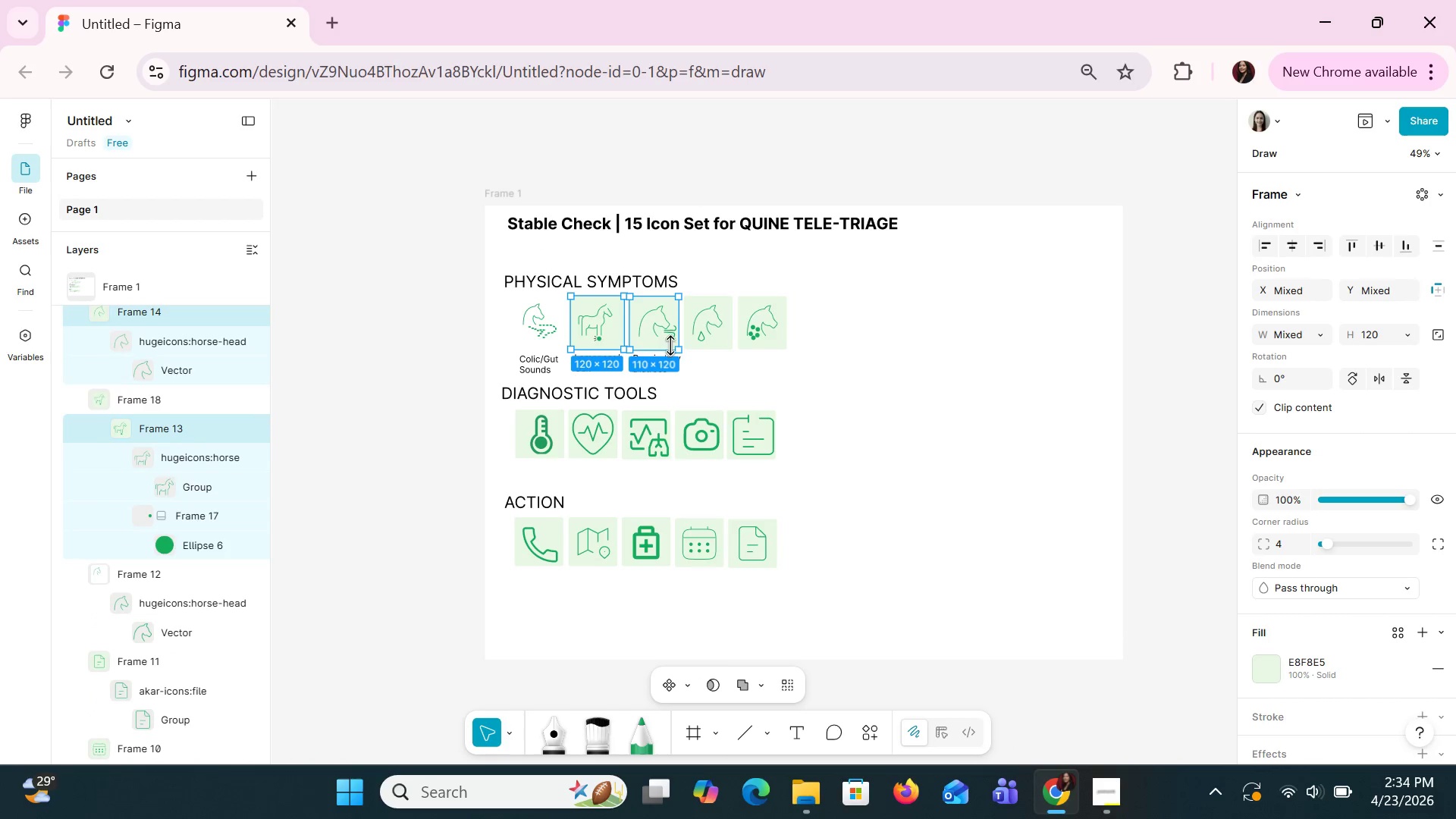 
hold_key(key=ShiftLeft, duration=1.5)
left_click([715, 348])
 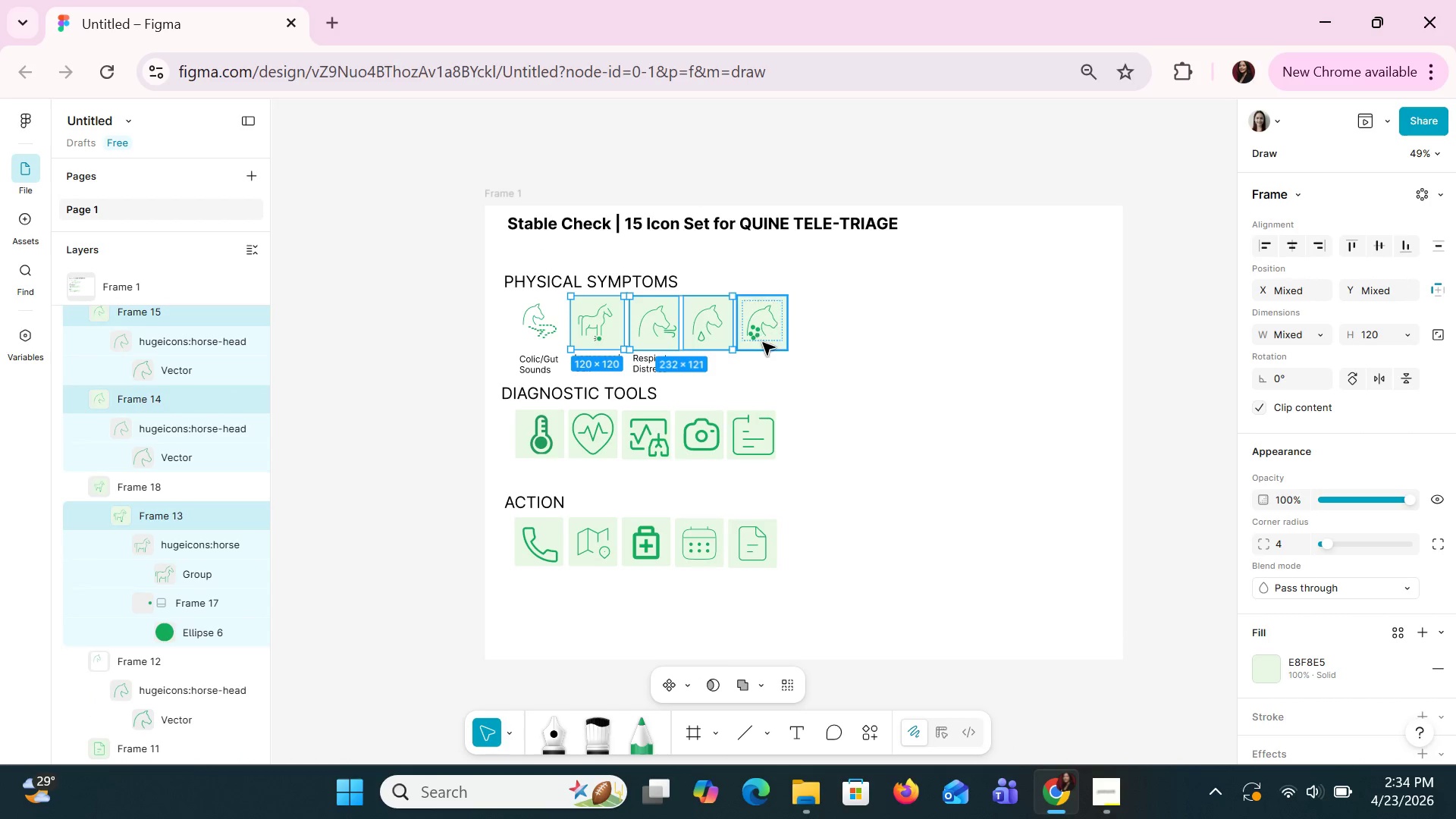 
hold_key(key=ShiftLeft, duration=0.97)
left_click([764, 342])
 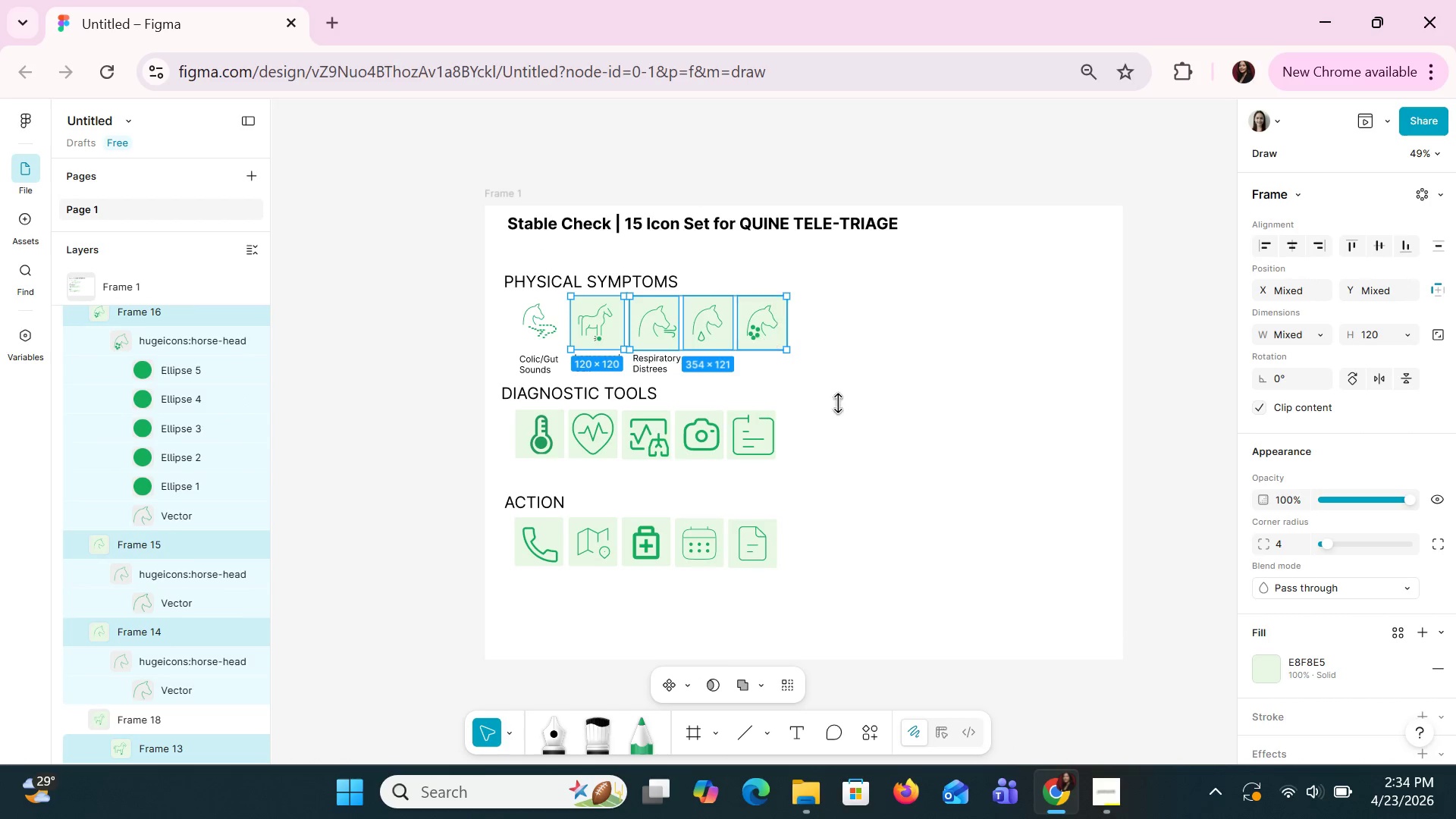 
hold_key(key=ShiftLeft, duration=8.7)
left_click([1373, 682])
 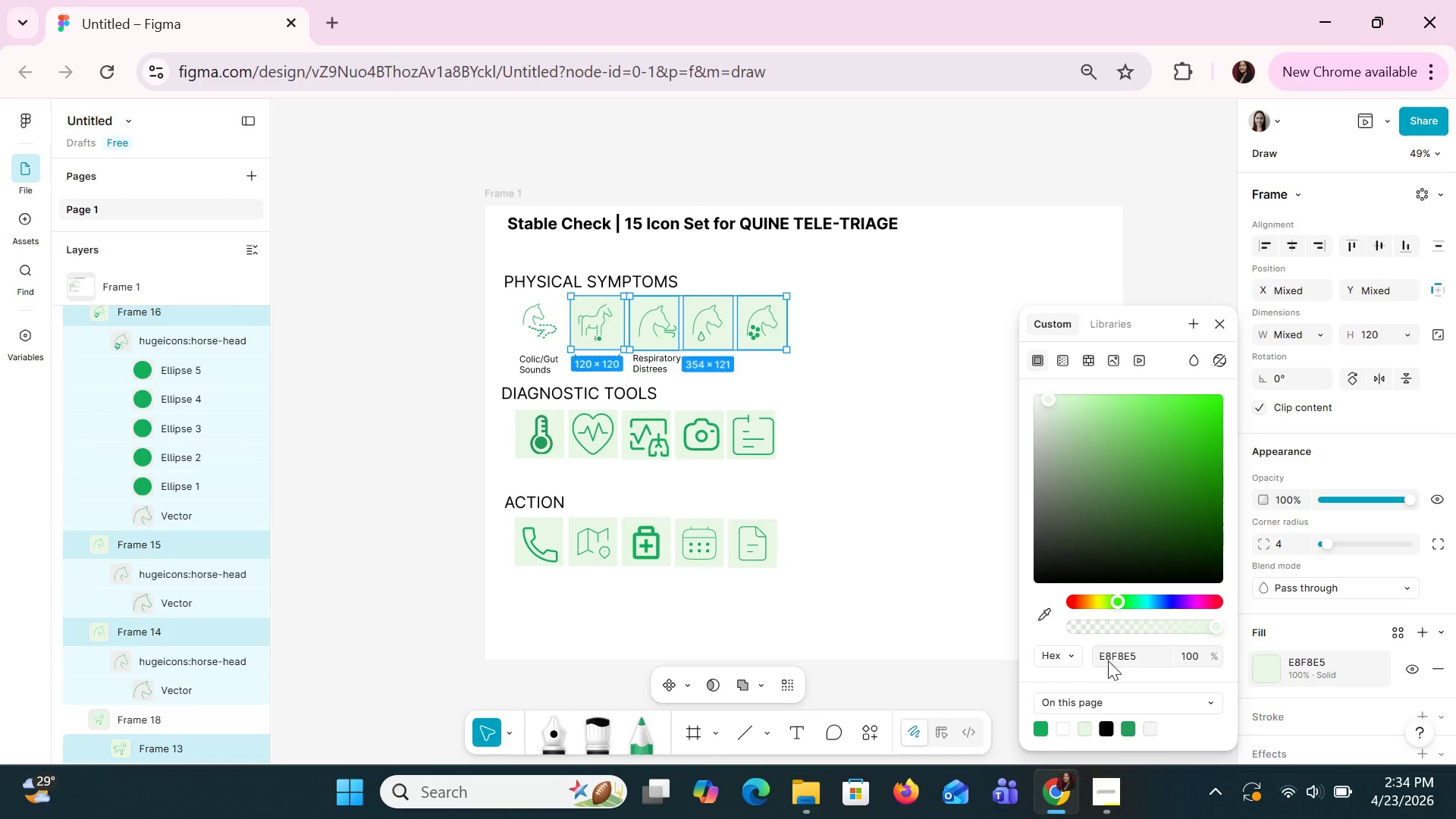 
left_click([1110, 661])
 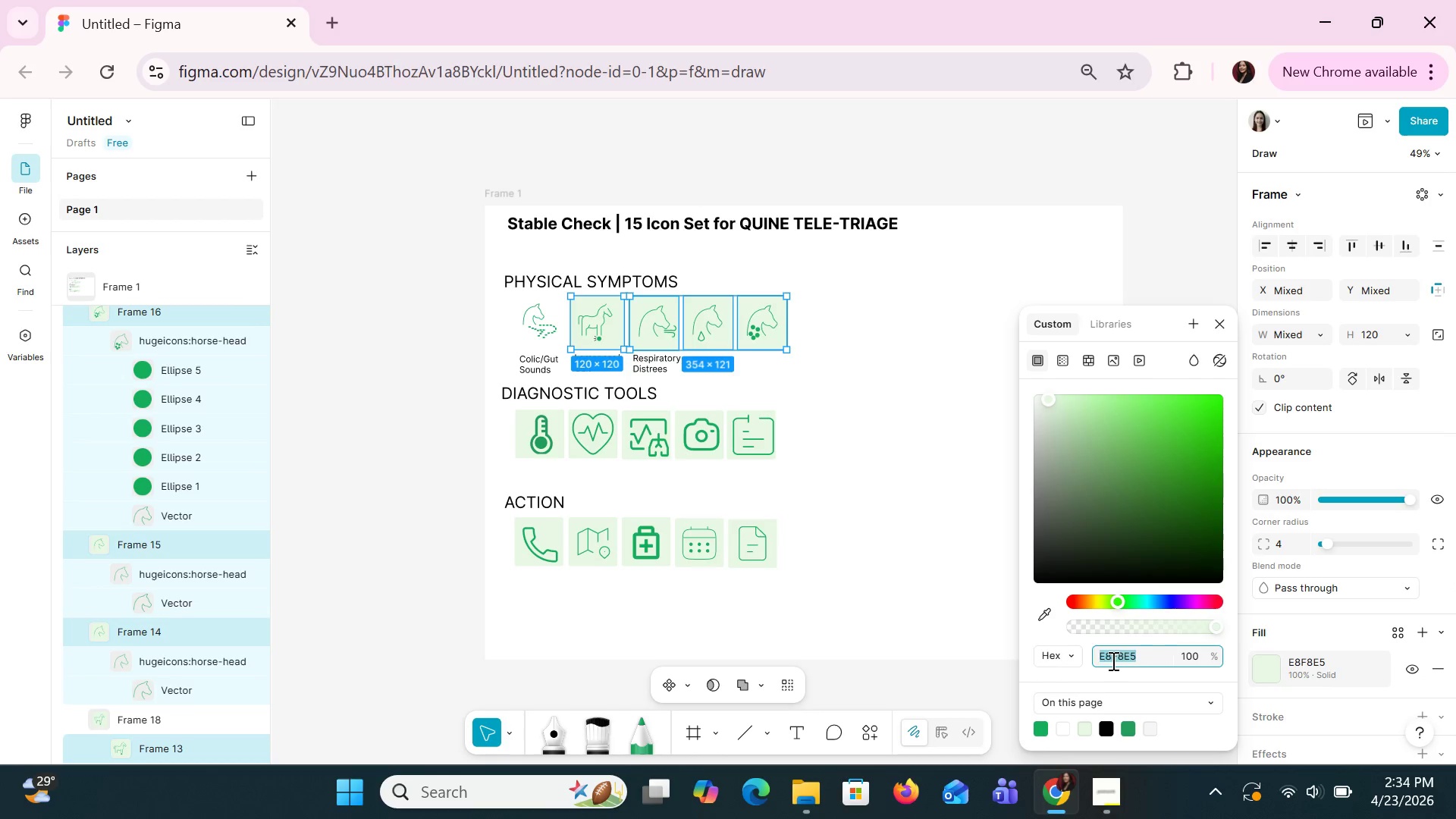 
type(white)
 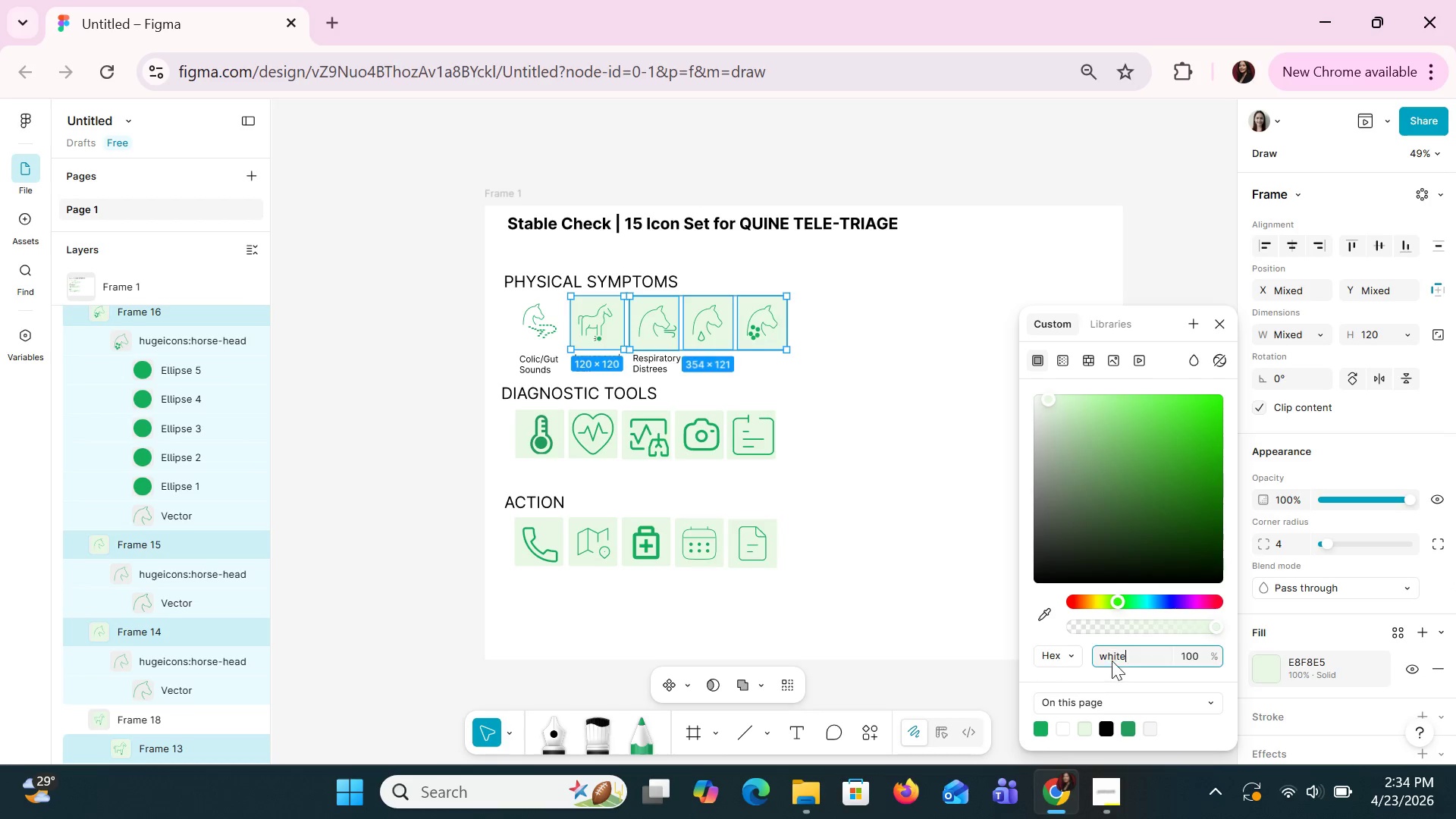 
key(Enter)
 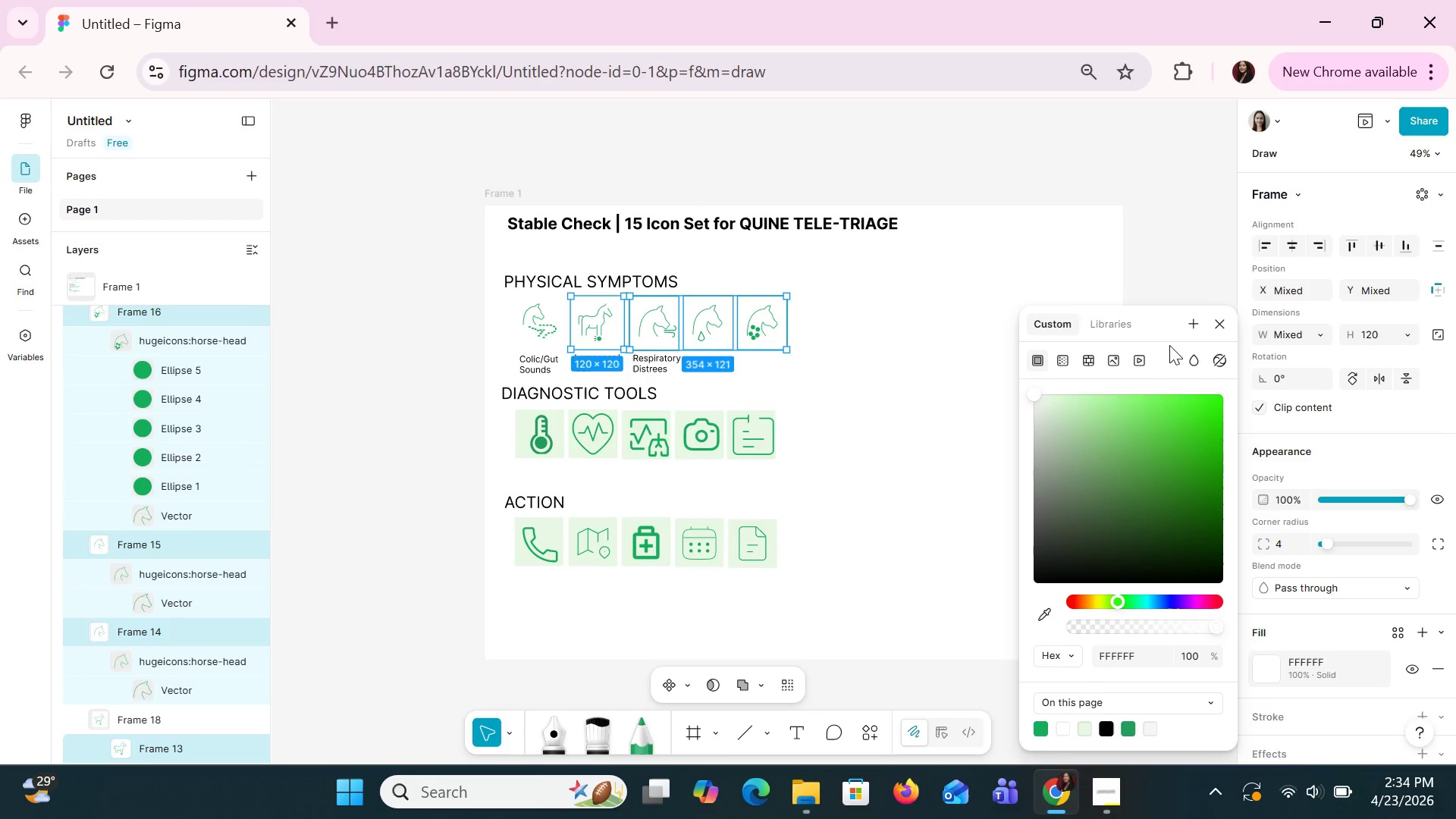 
left_click([1219, 324])
 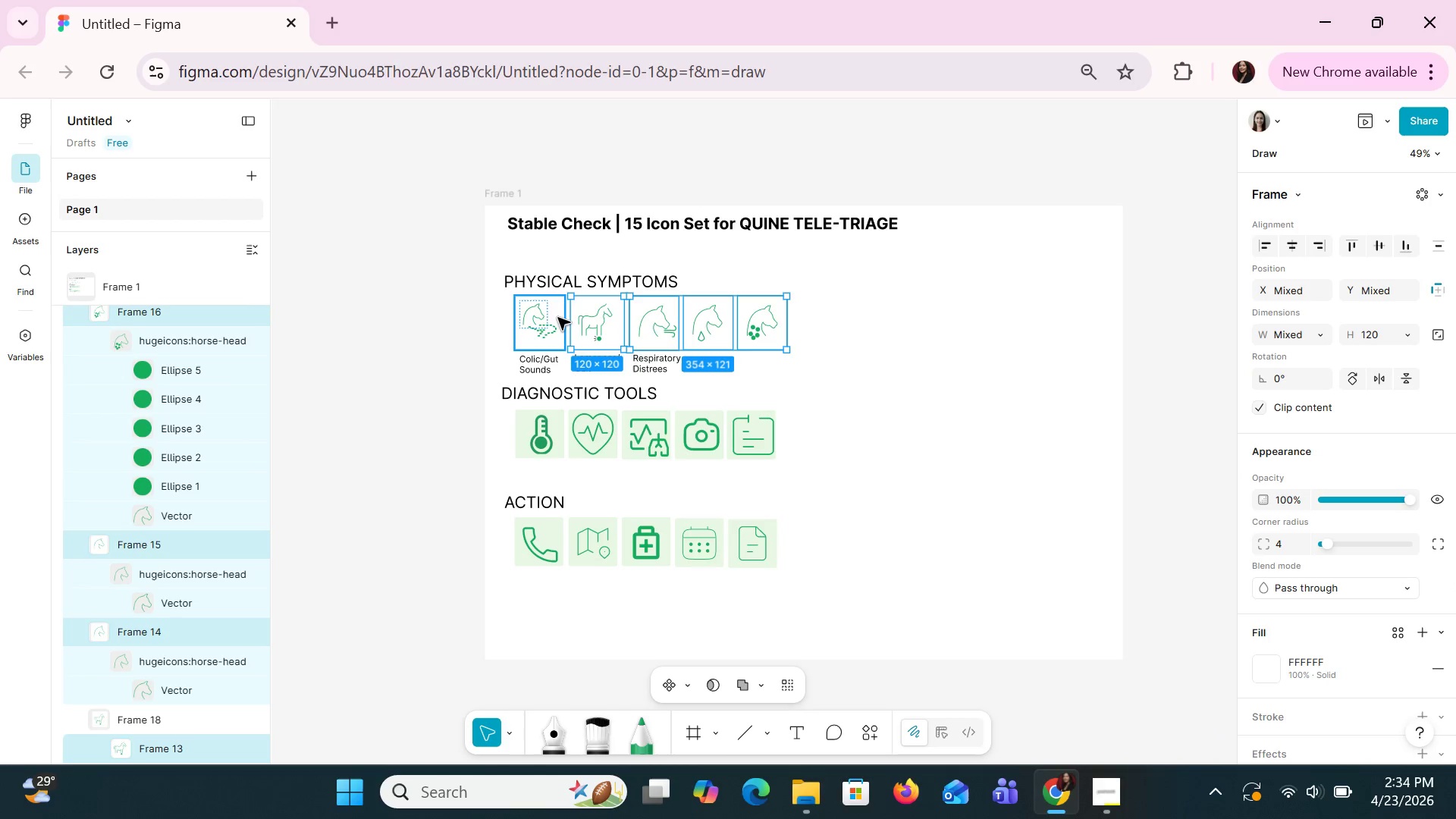 
hold_key(key=ShiftLeft, duration=0.94)
left_click([559, 318])
 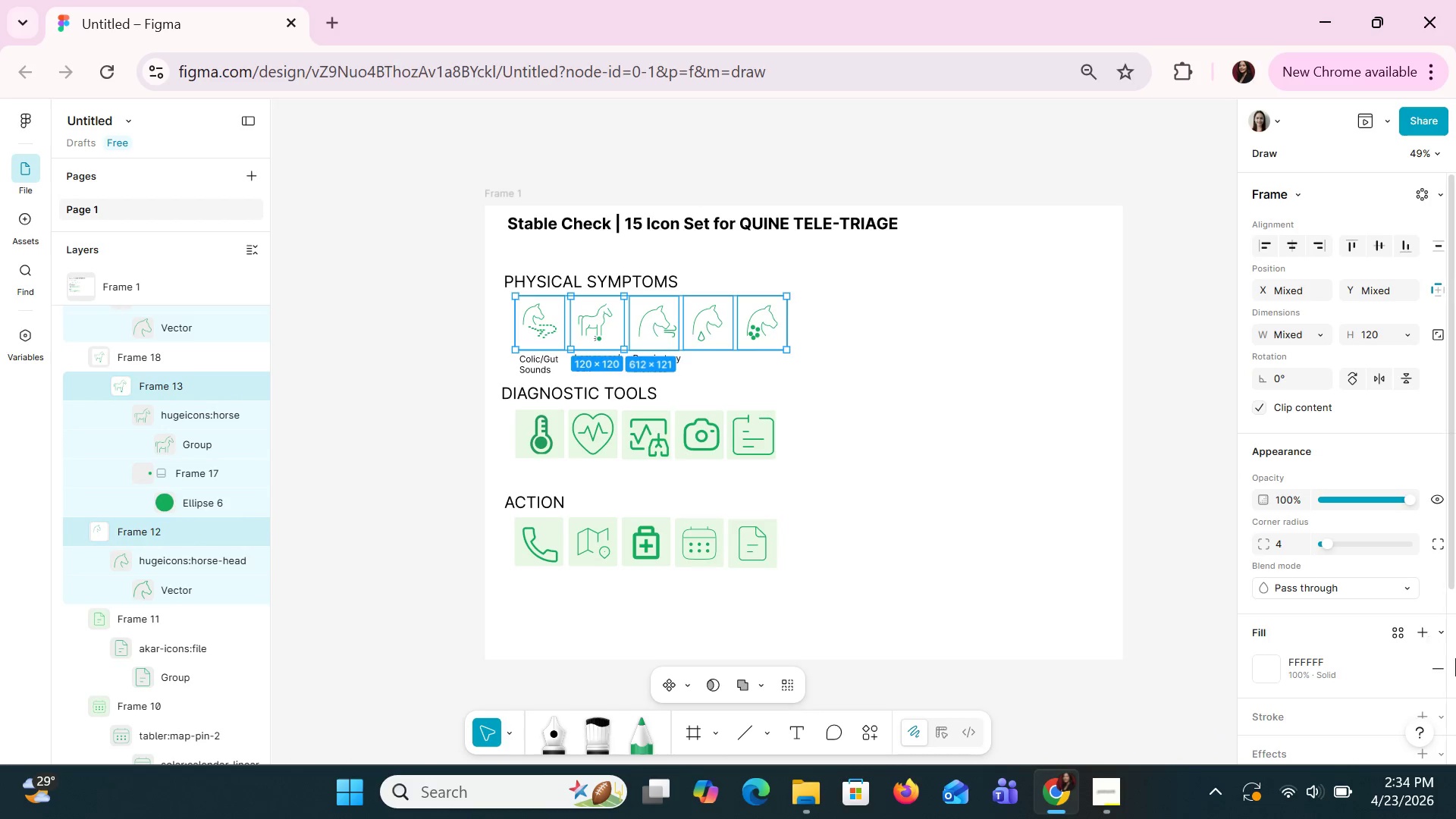 
scroll: coordinate [1355, 641], scroll_direction: down, amount: 4.0
 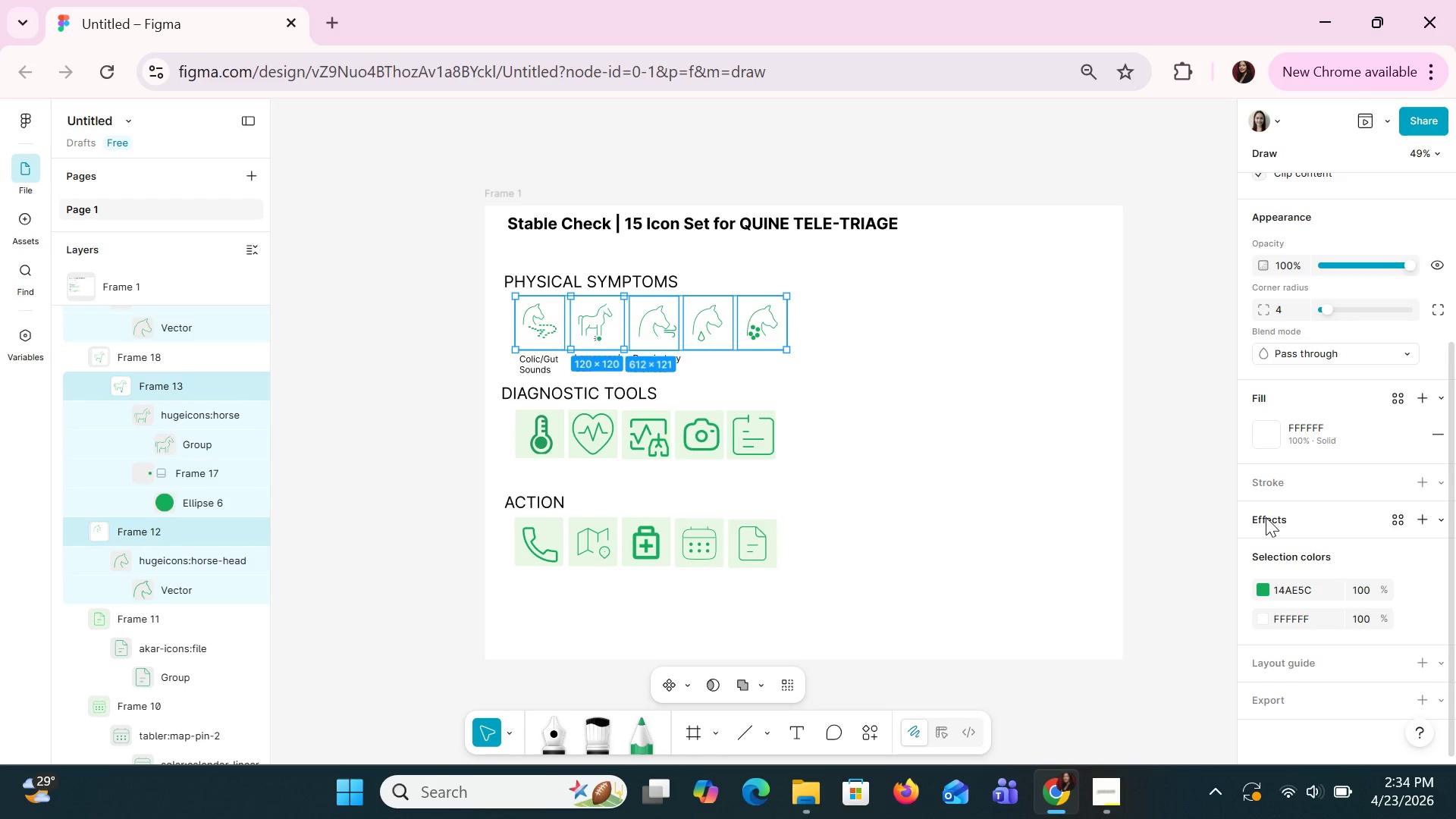 
left_click([1266, 517])
 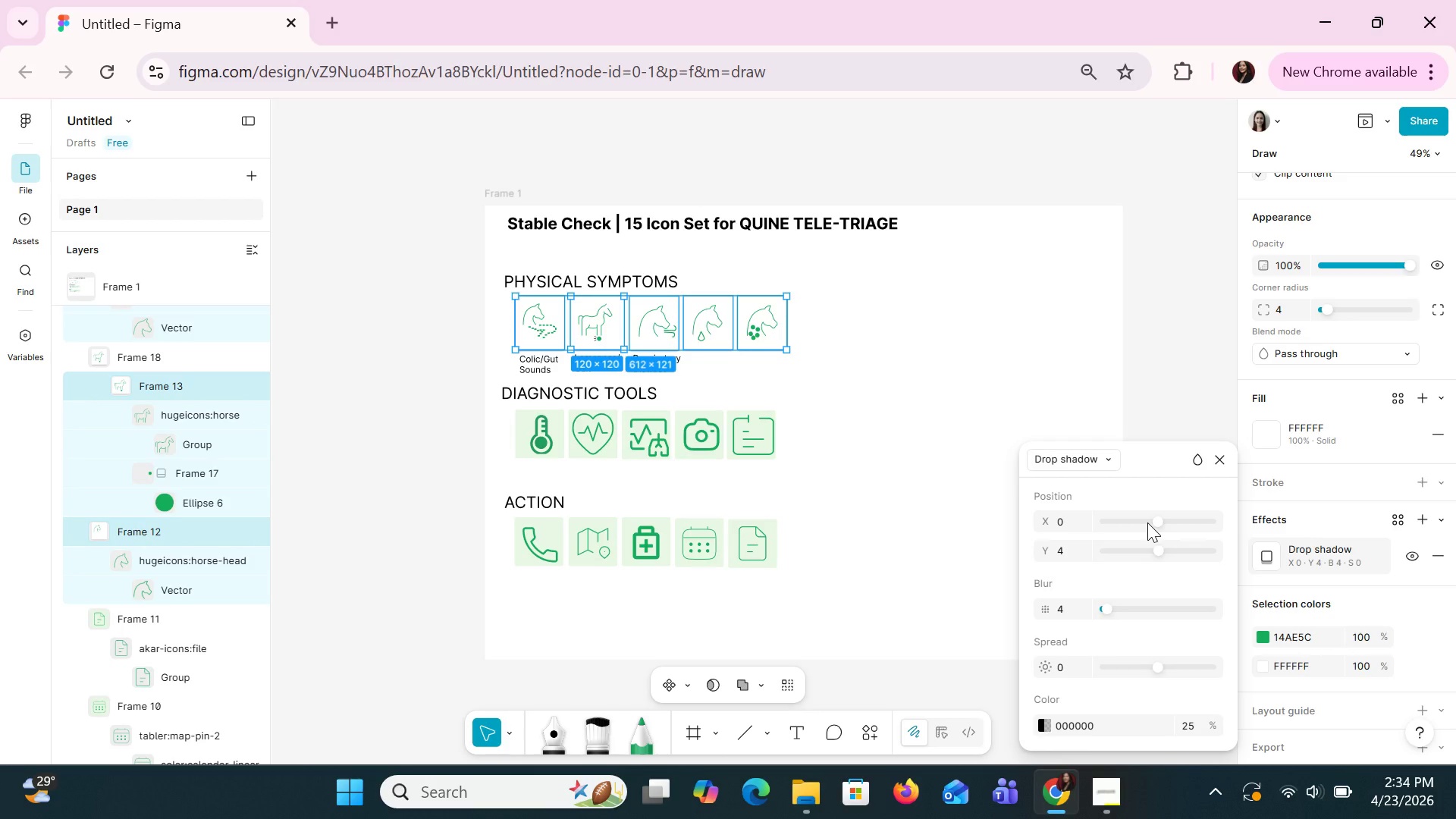 
left_click([1147, 522])
 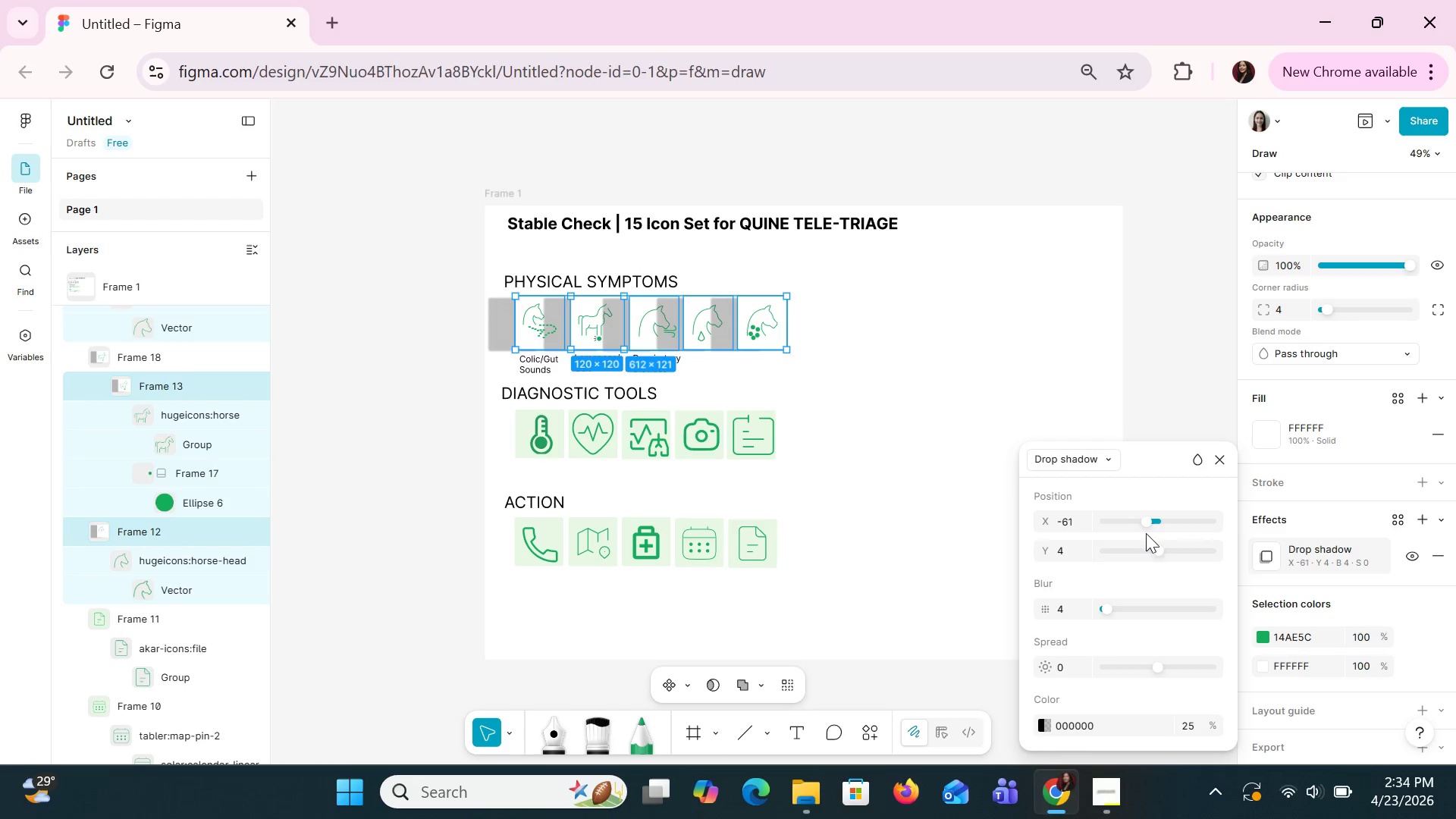 
left_click([1068, 518])
 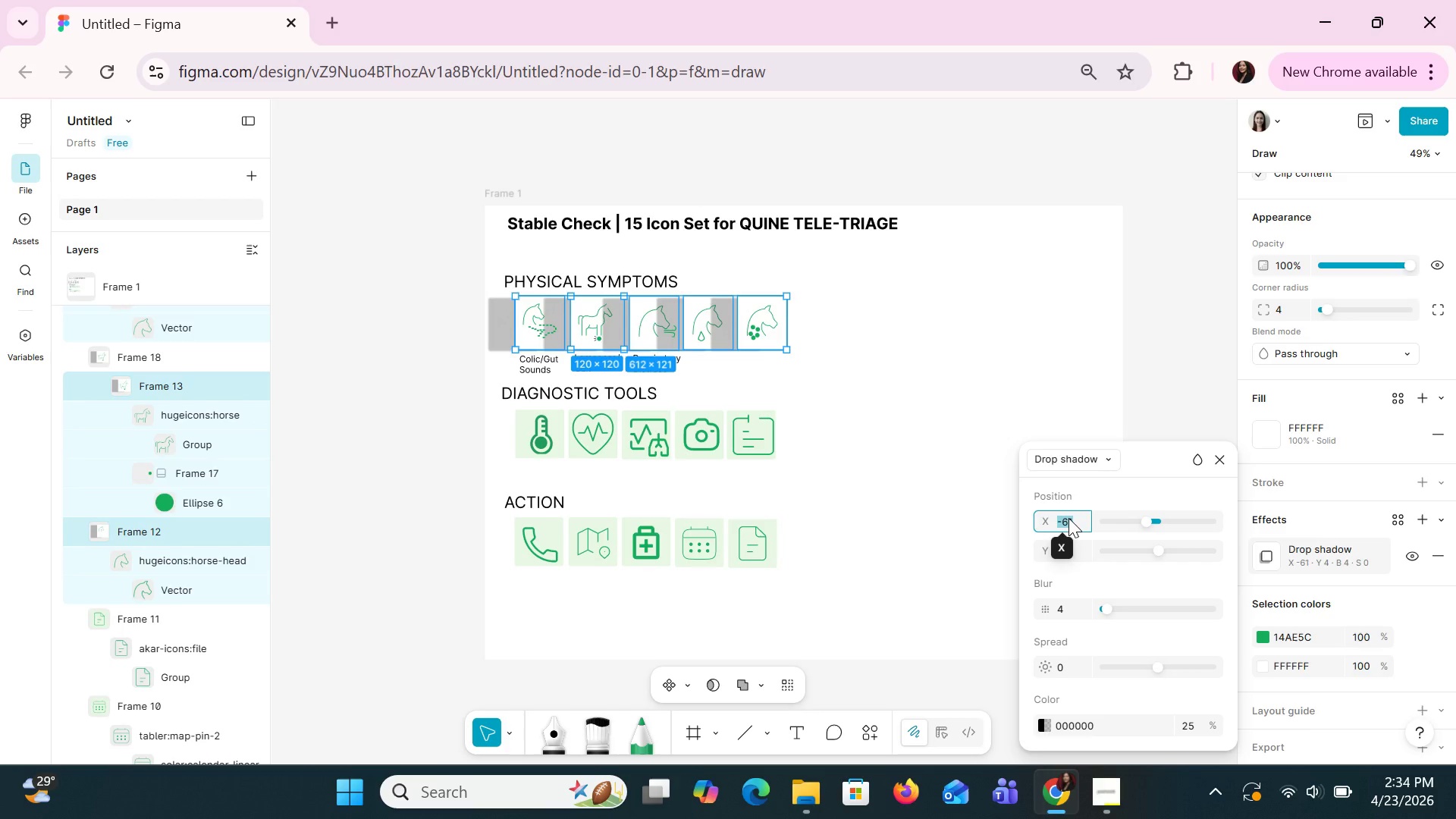 
type(-10)
 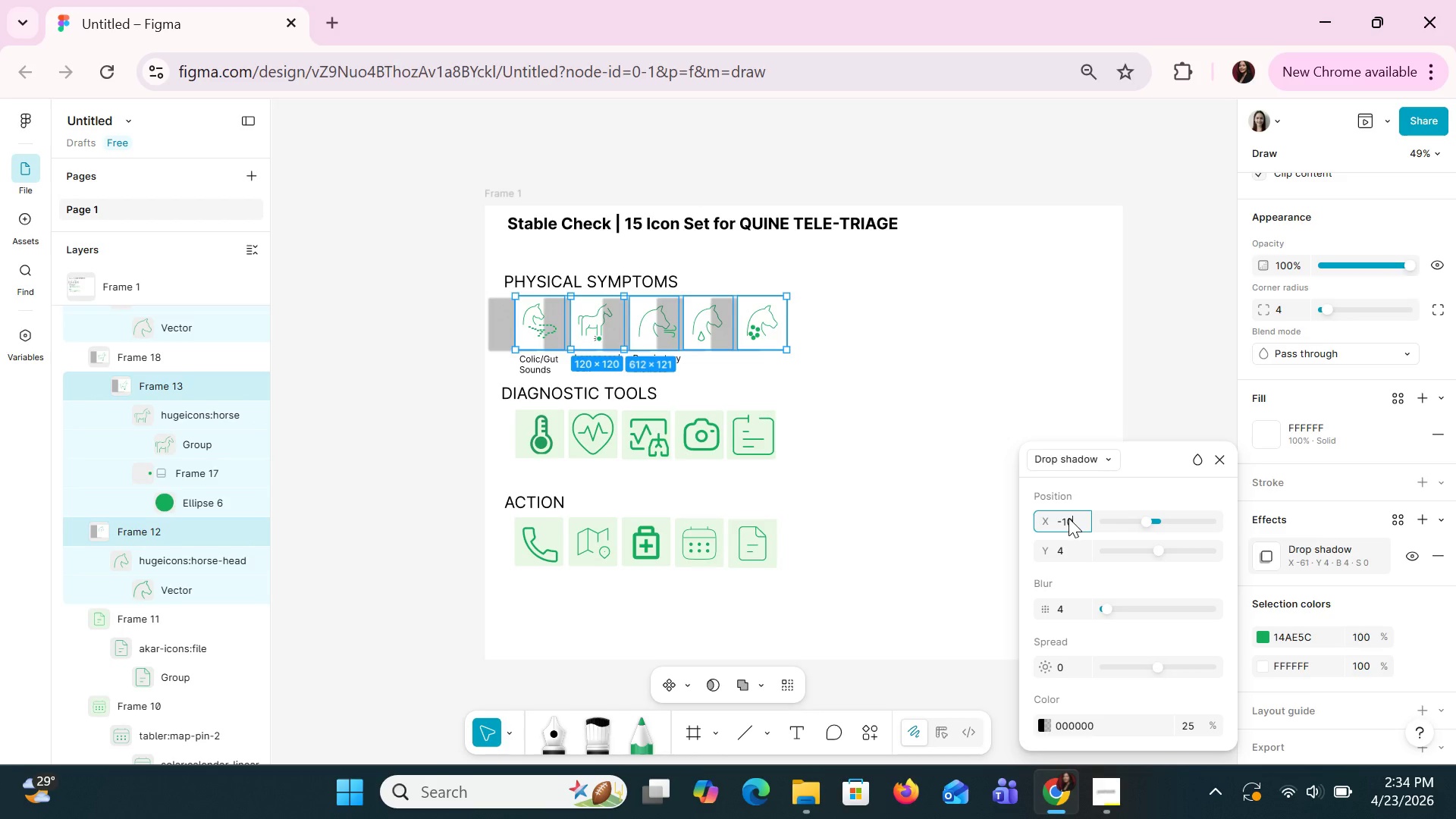 
key(Enter)
 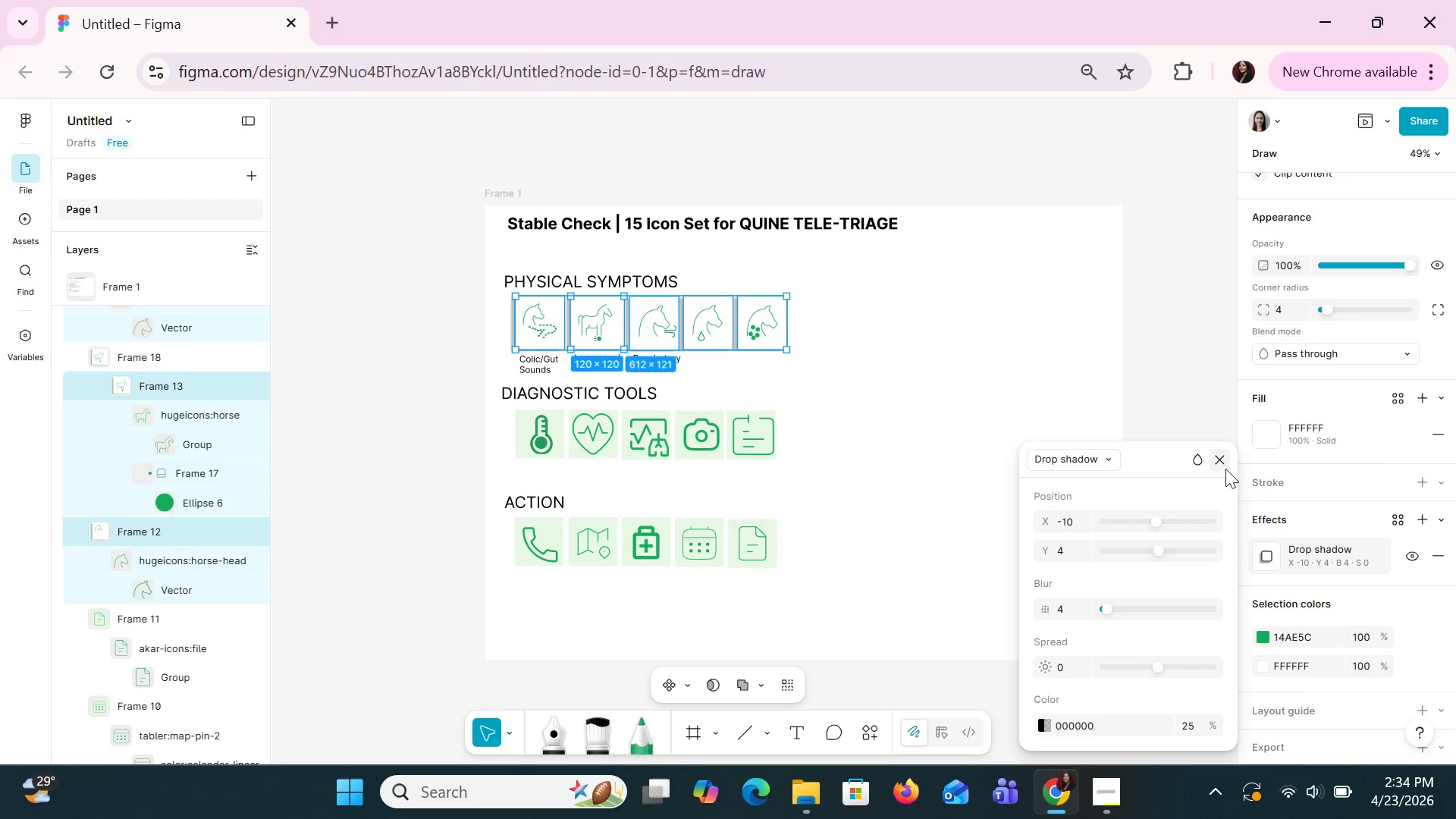 
left_click([1222, 464])
 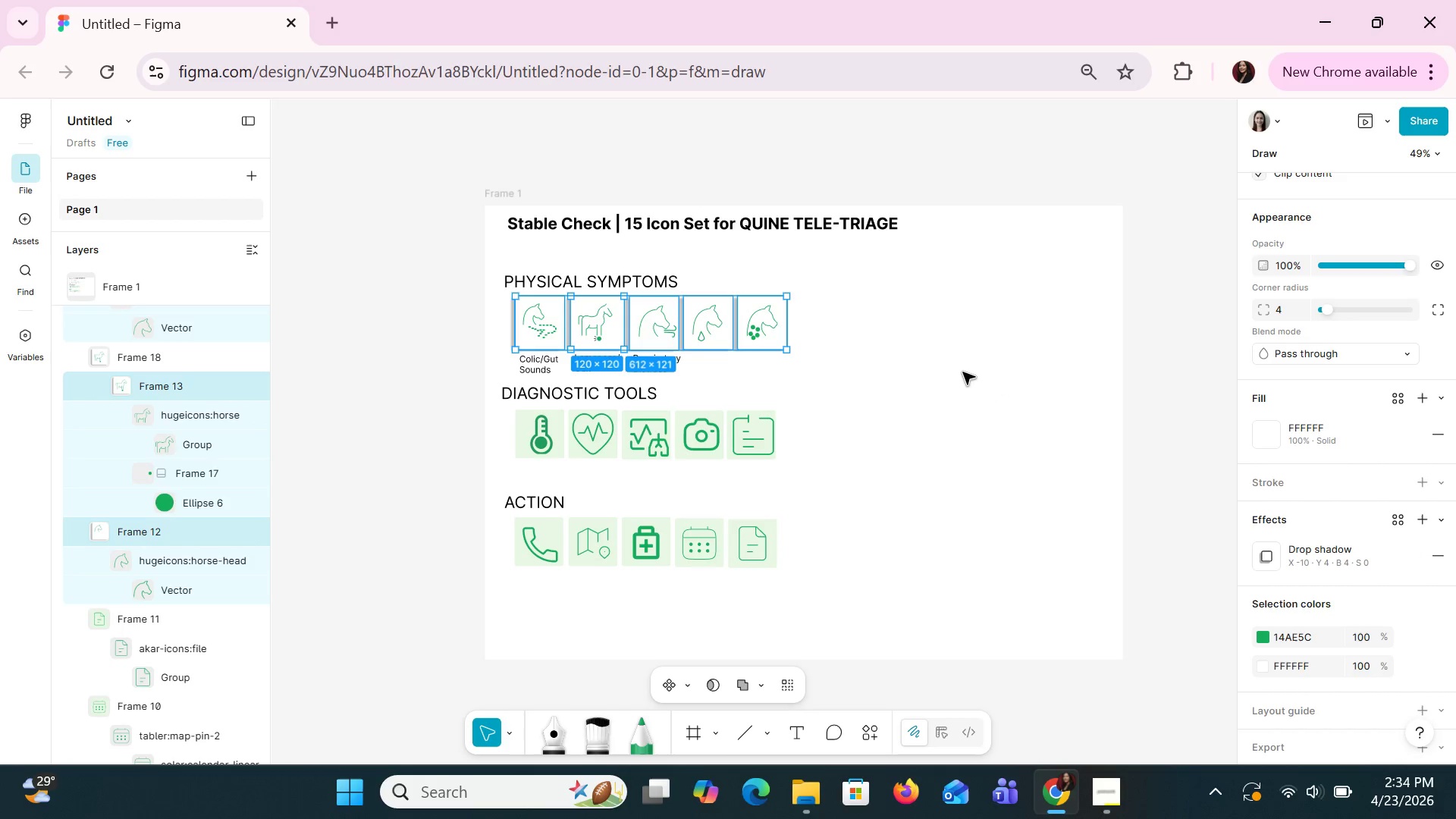 
left_click([962, 370])
 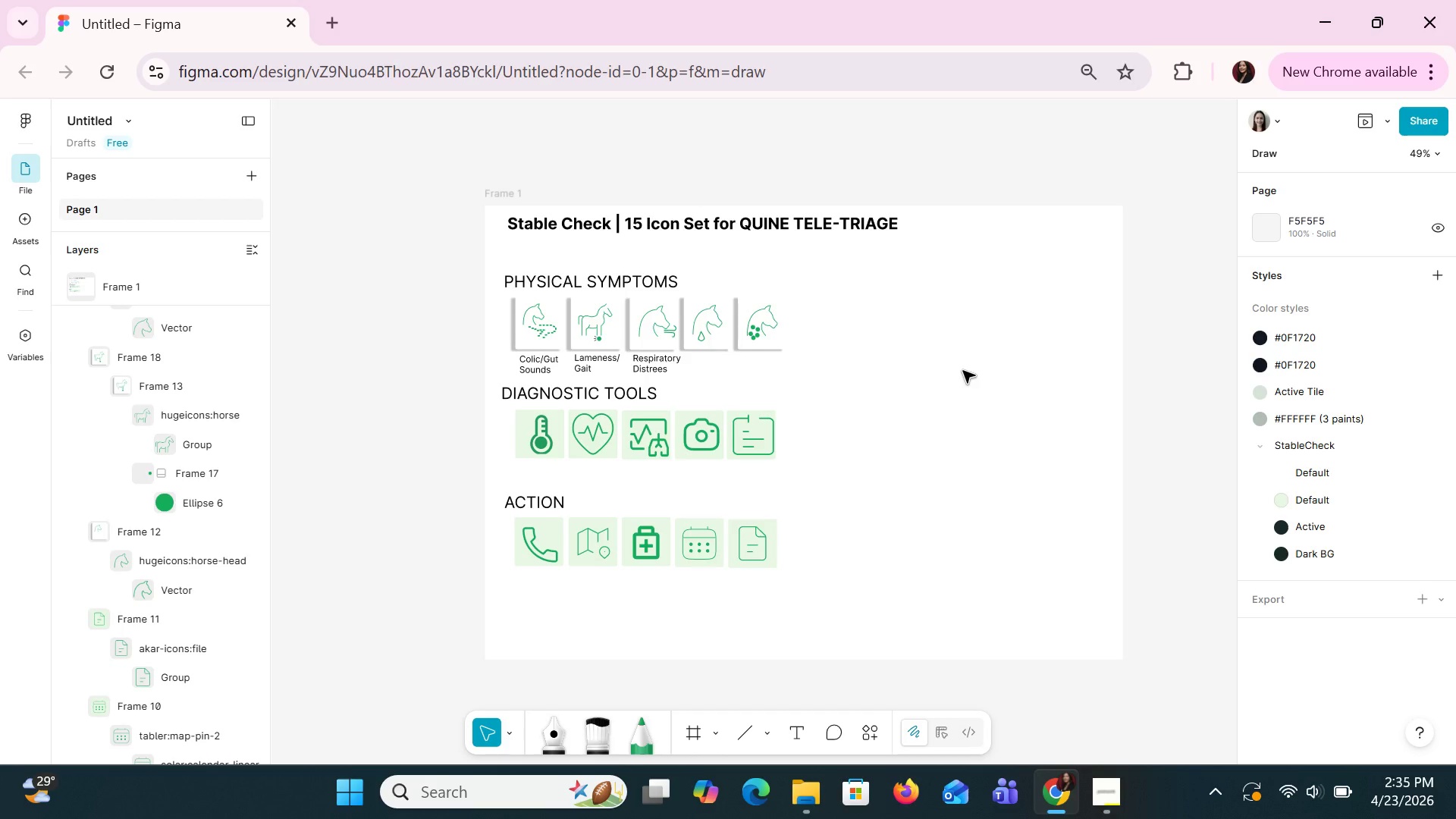 
wait(18.66)
 